 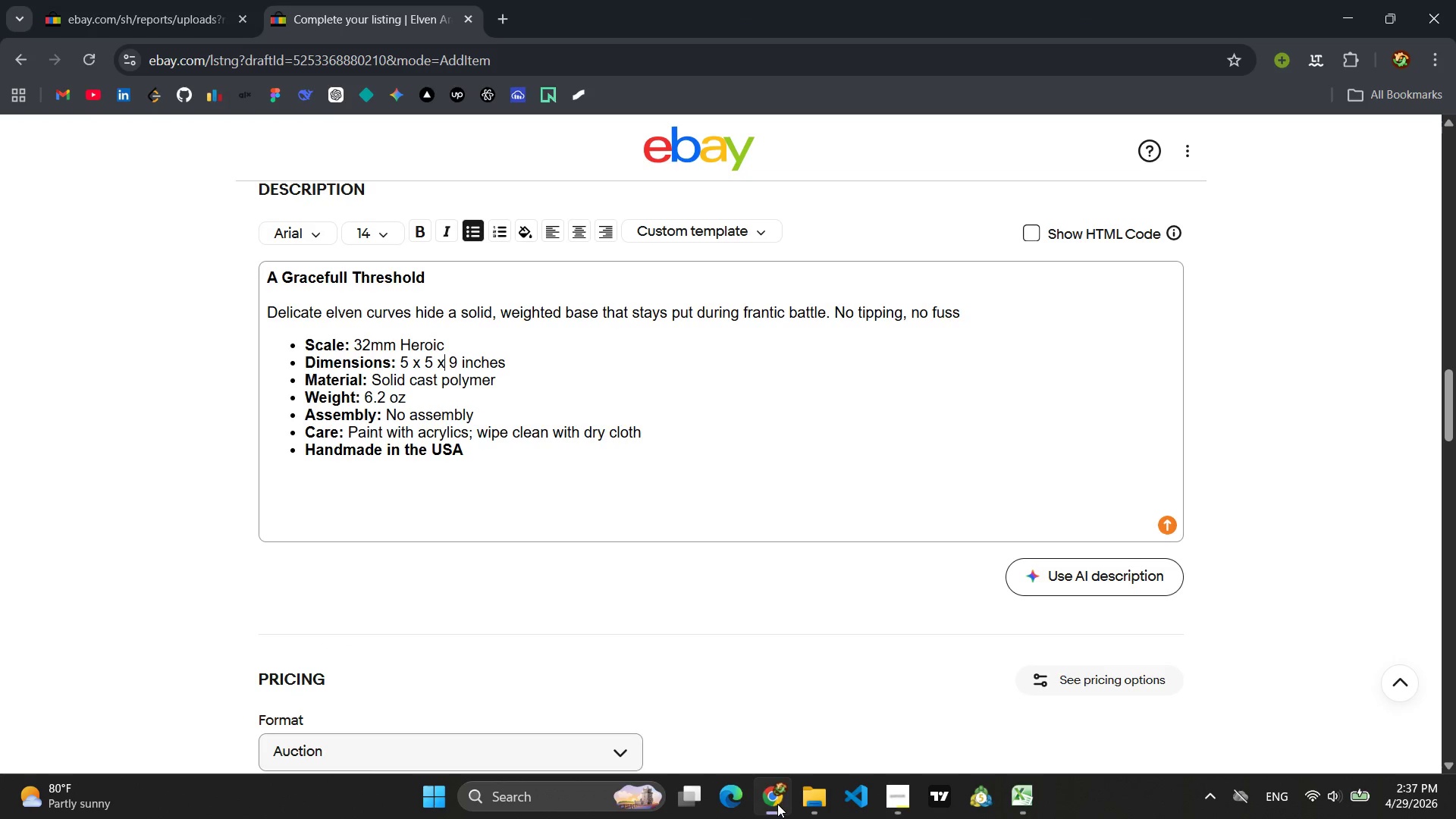 
left_click([557, 384])
 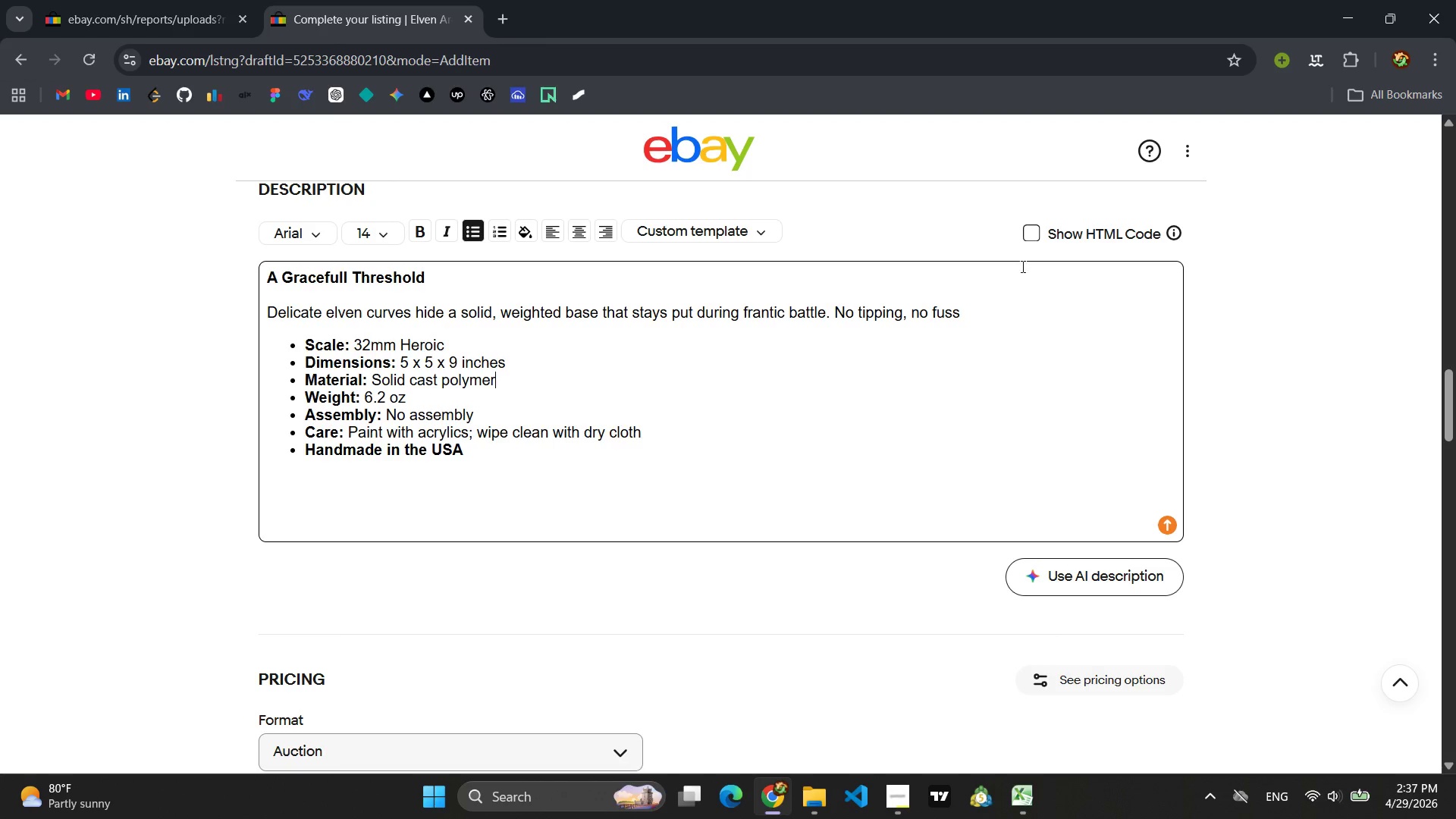 
left_click([1031, 231])
 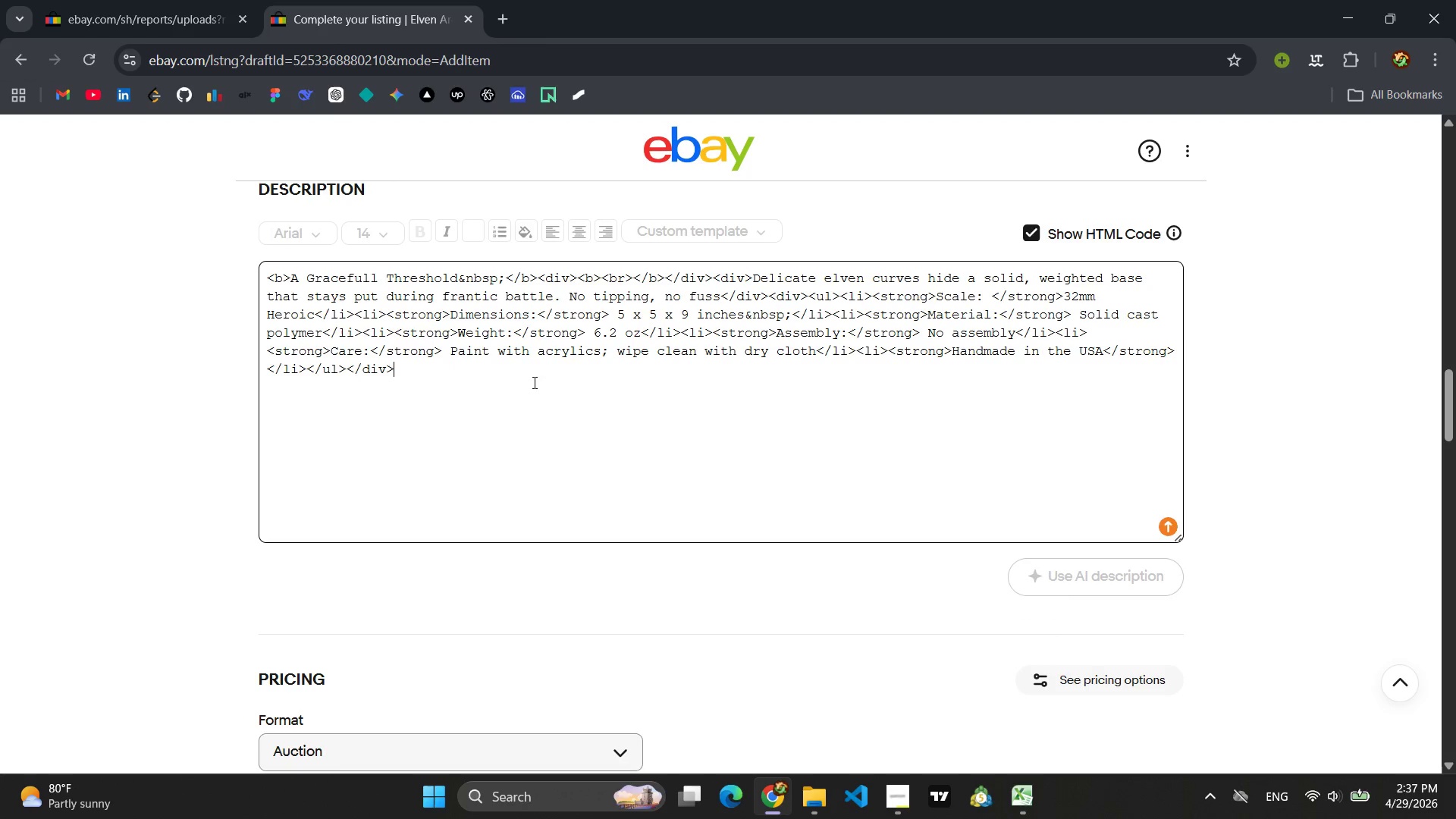 
left_click([533, 357])
 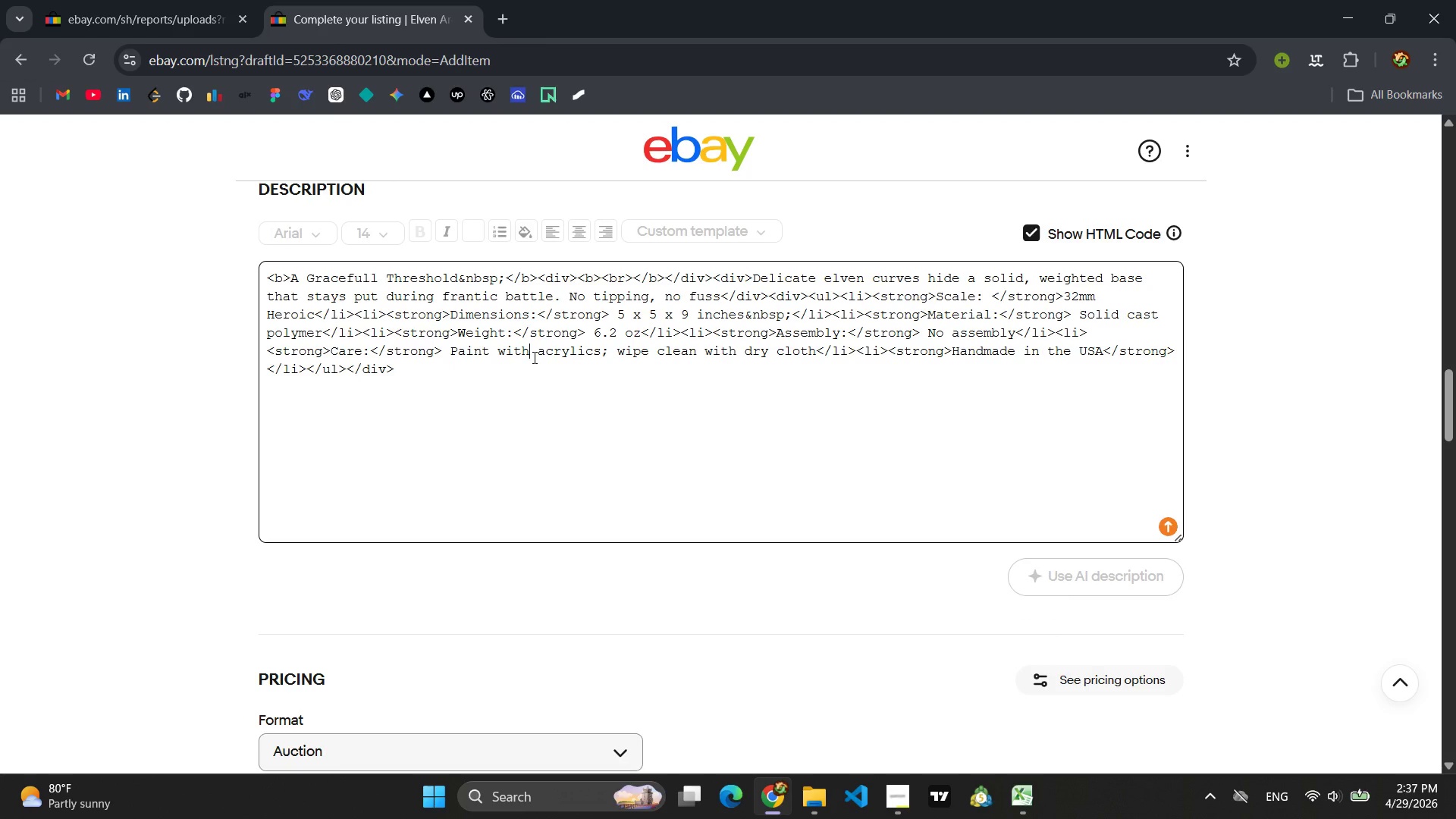 
key(Control+A)
 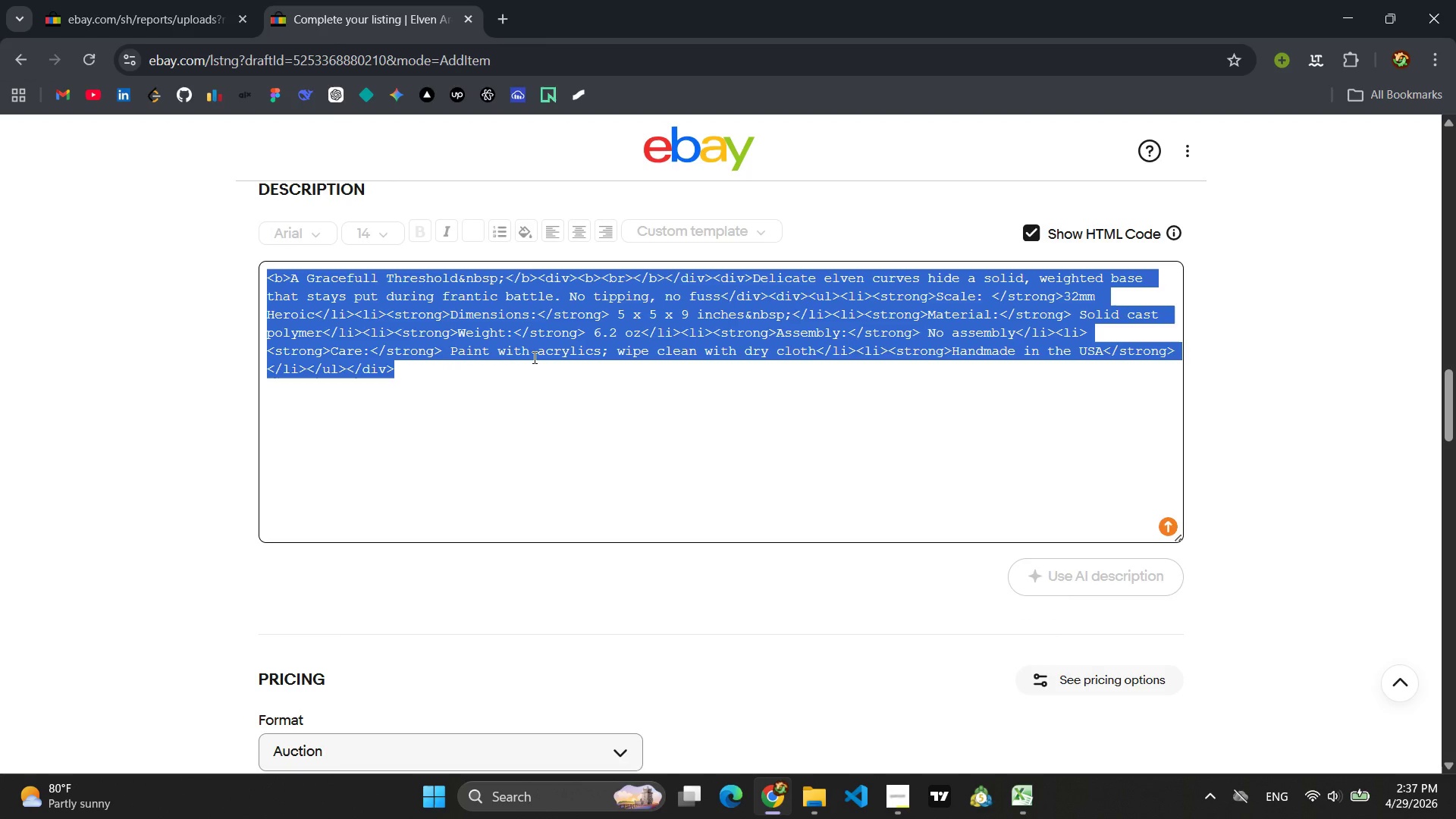 
key(Control+C)
 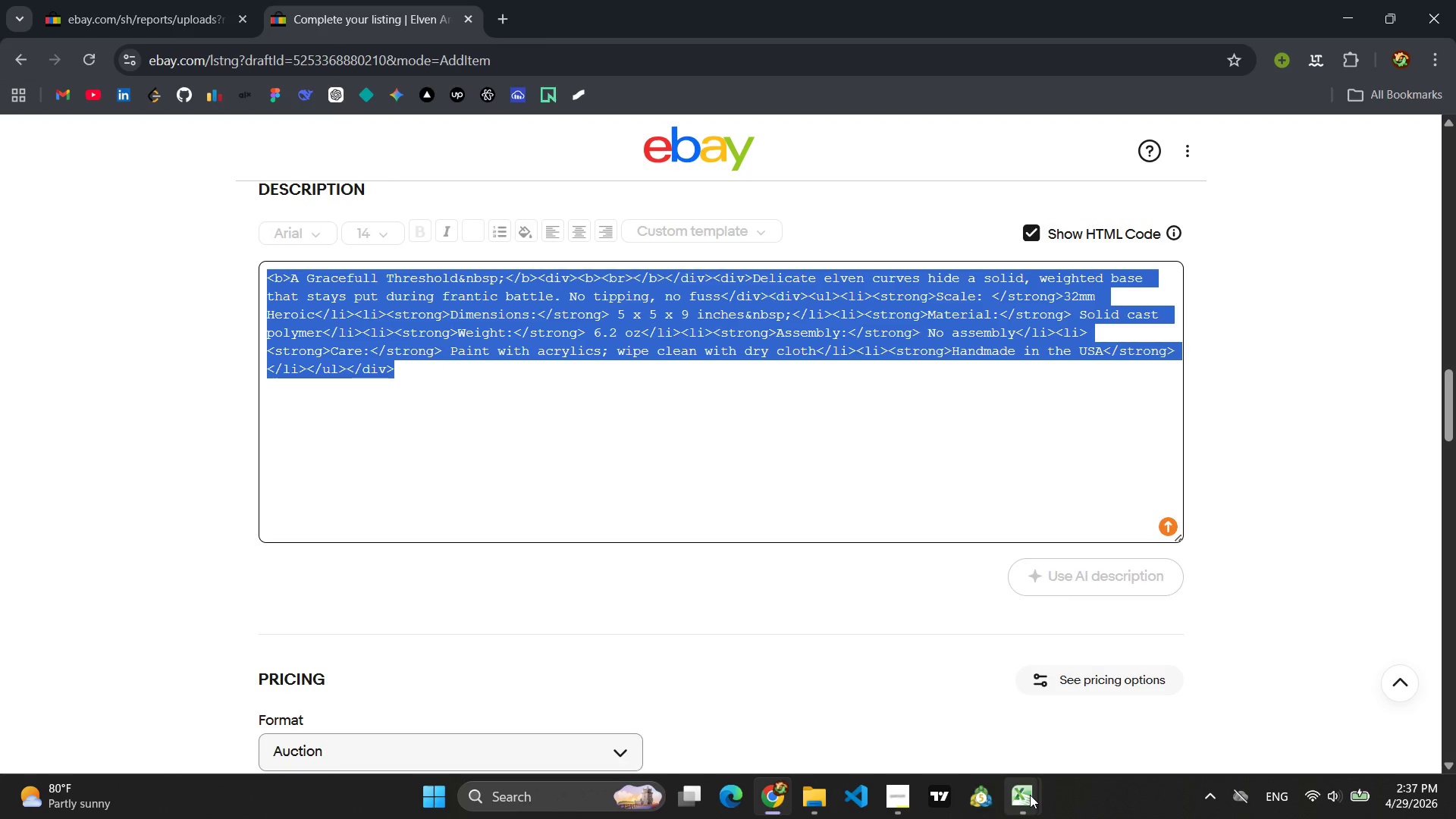 
left_click([1068, 674])
 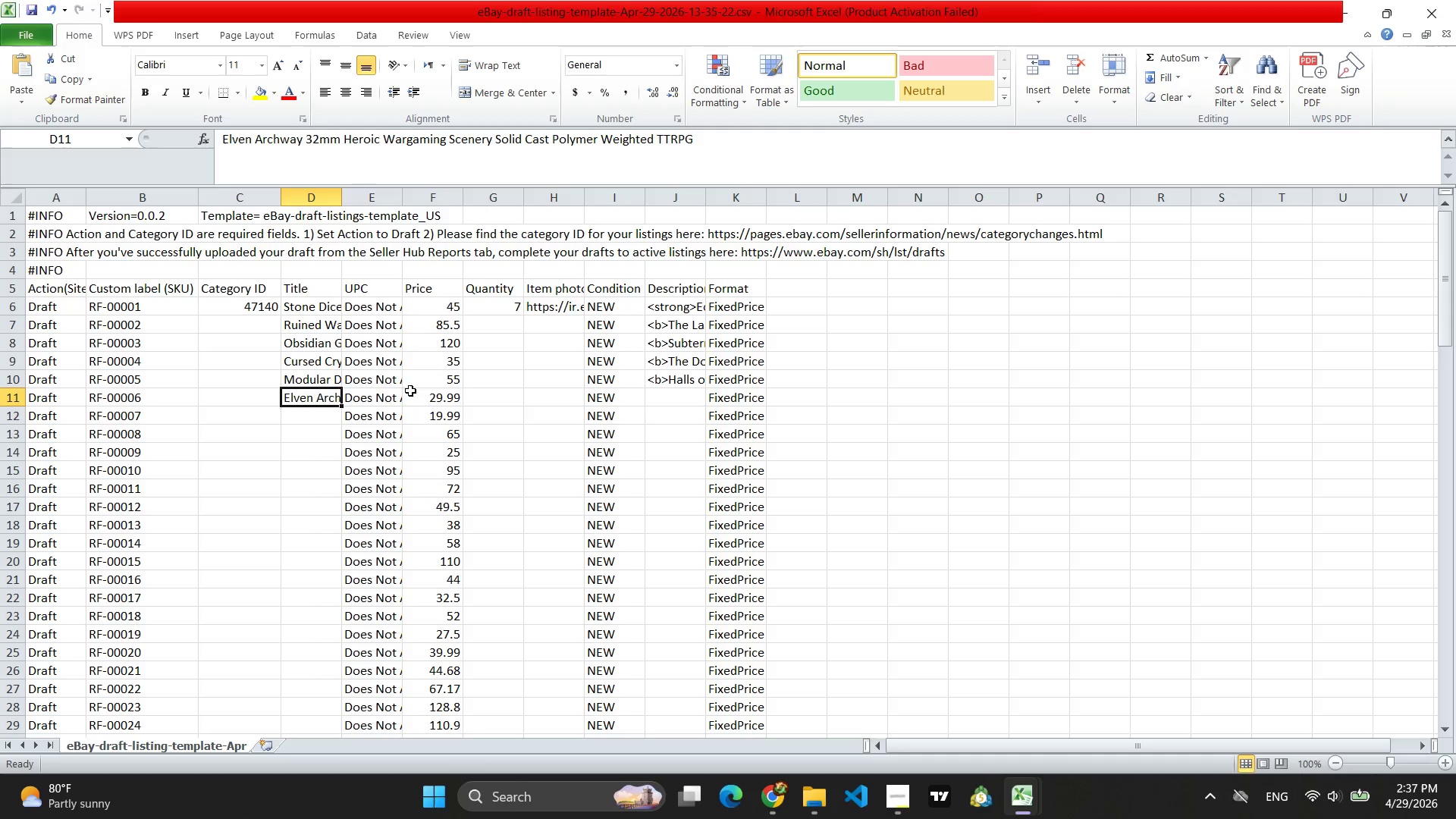 
left_click([674, 394])
 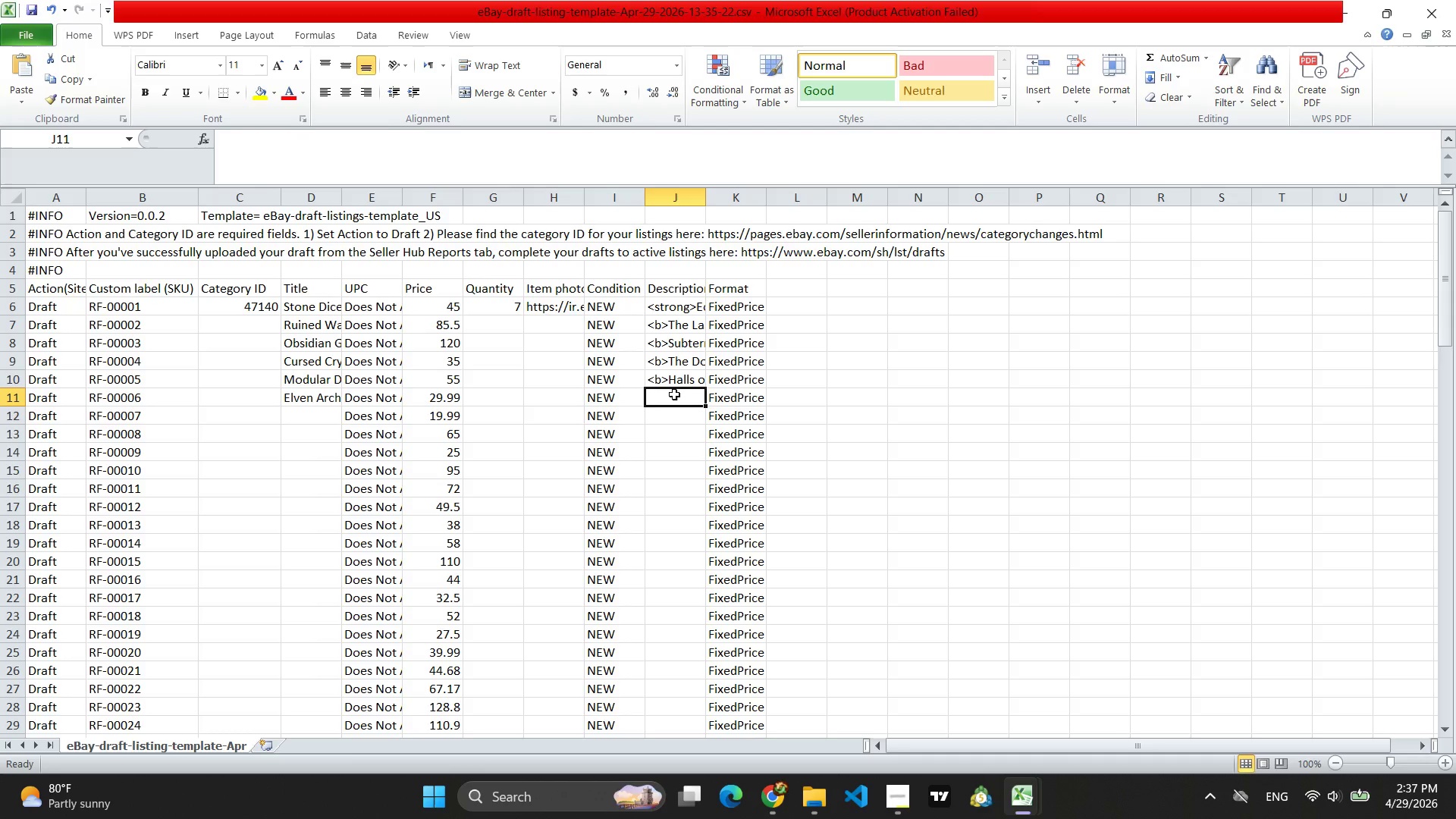 
key(Control+V)
 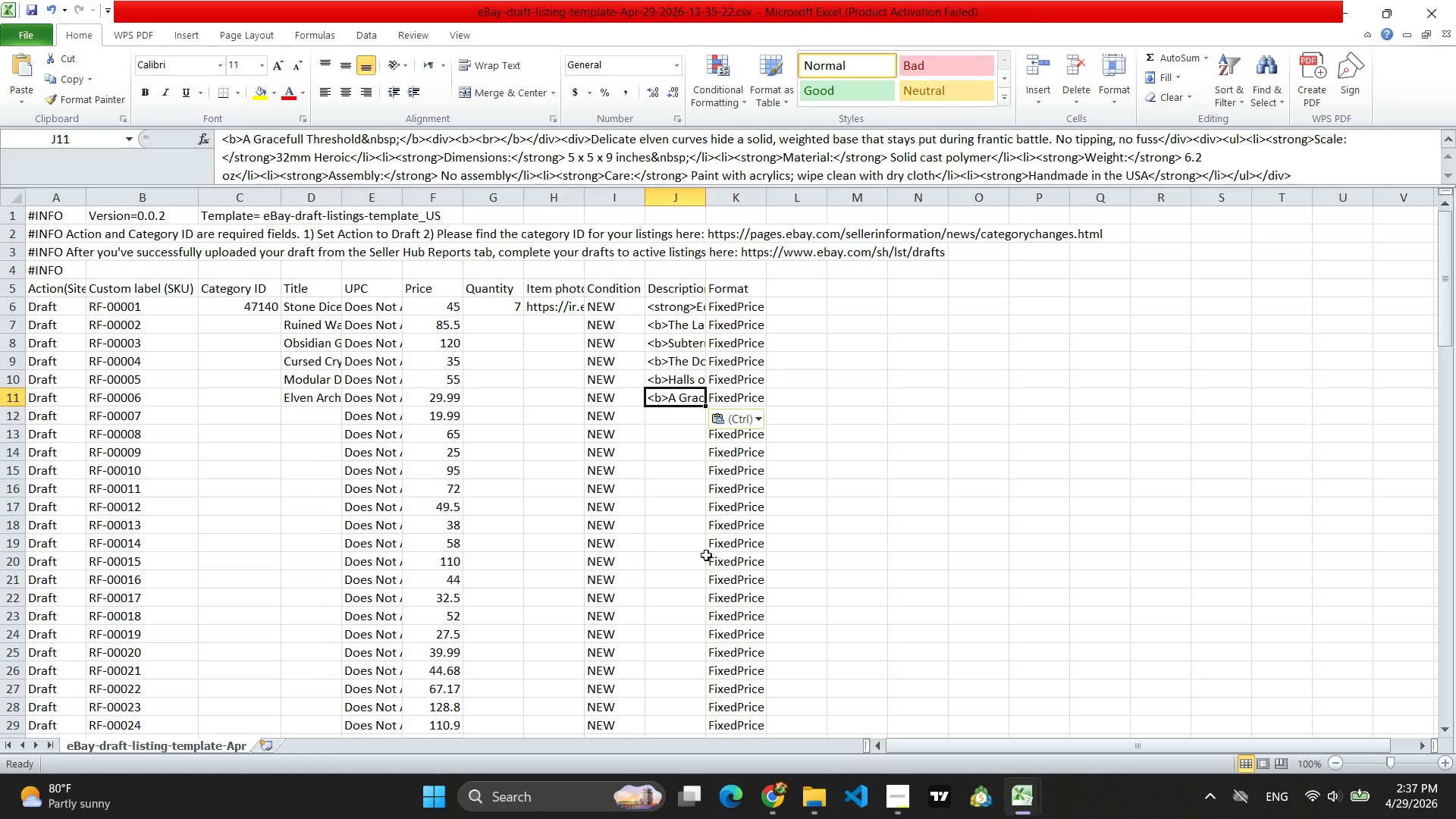 
left_click([784, 800])
 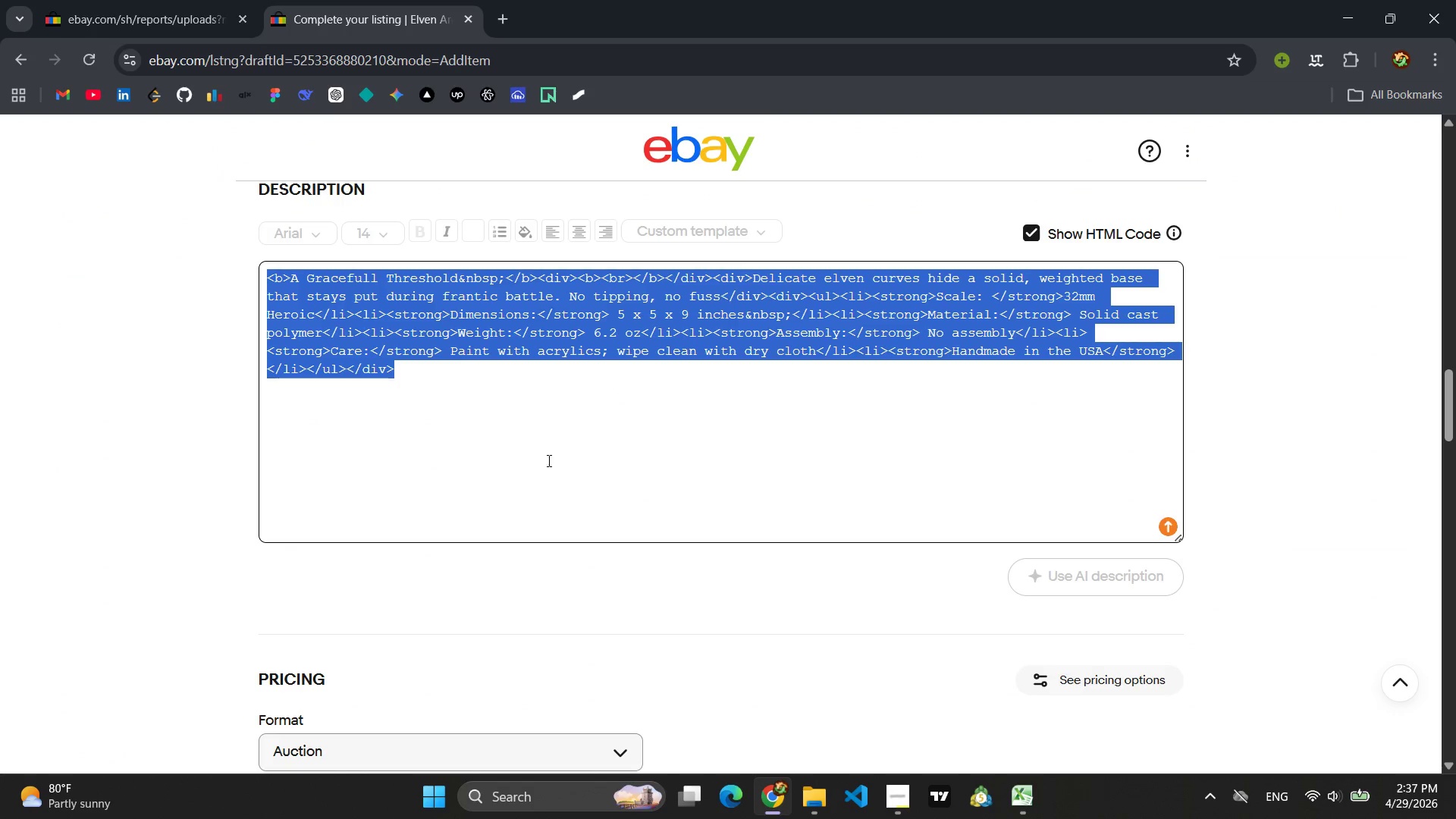 
scroll: coordinate [680, 554], scroll_direction: up, amount: 19.0
 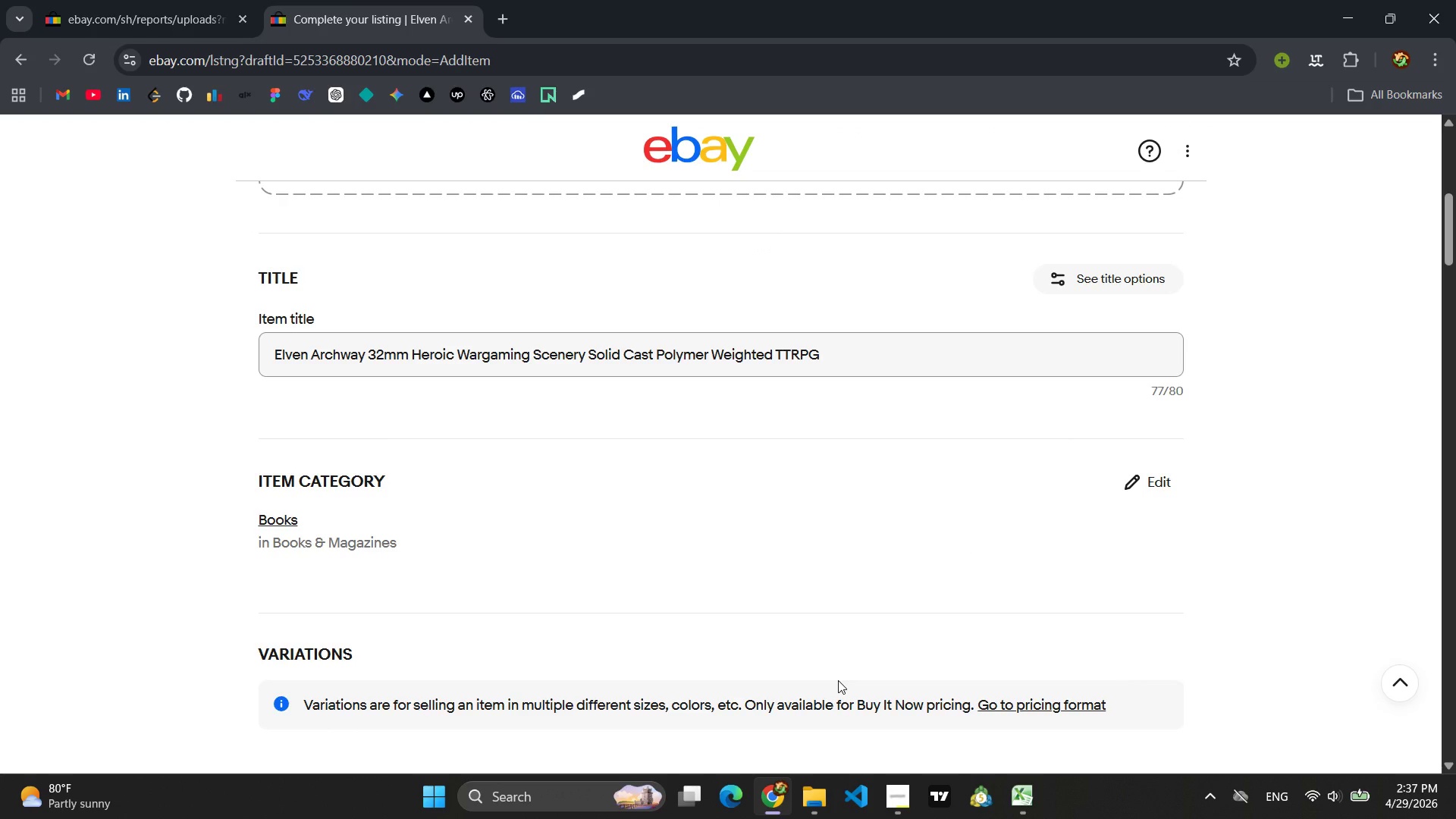 
wait(7.41)
 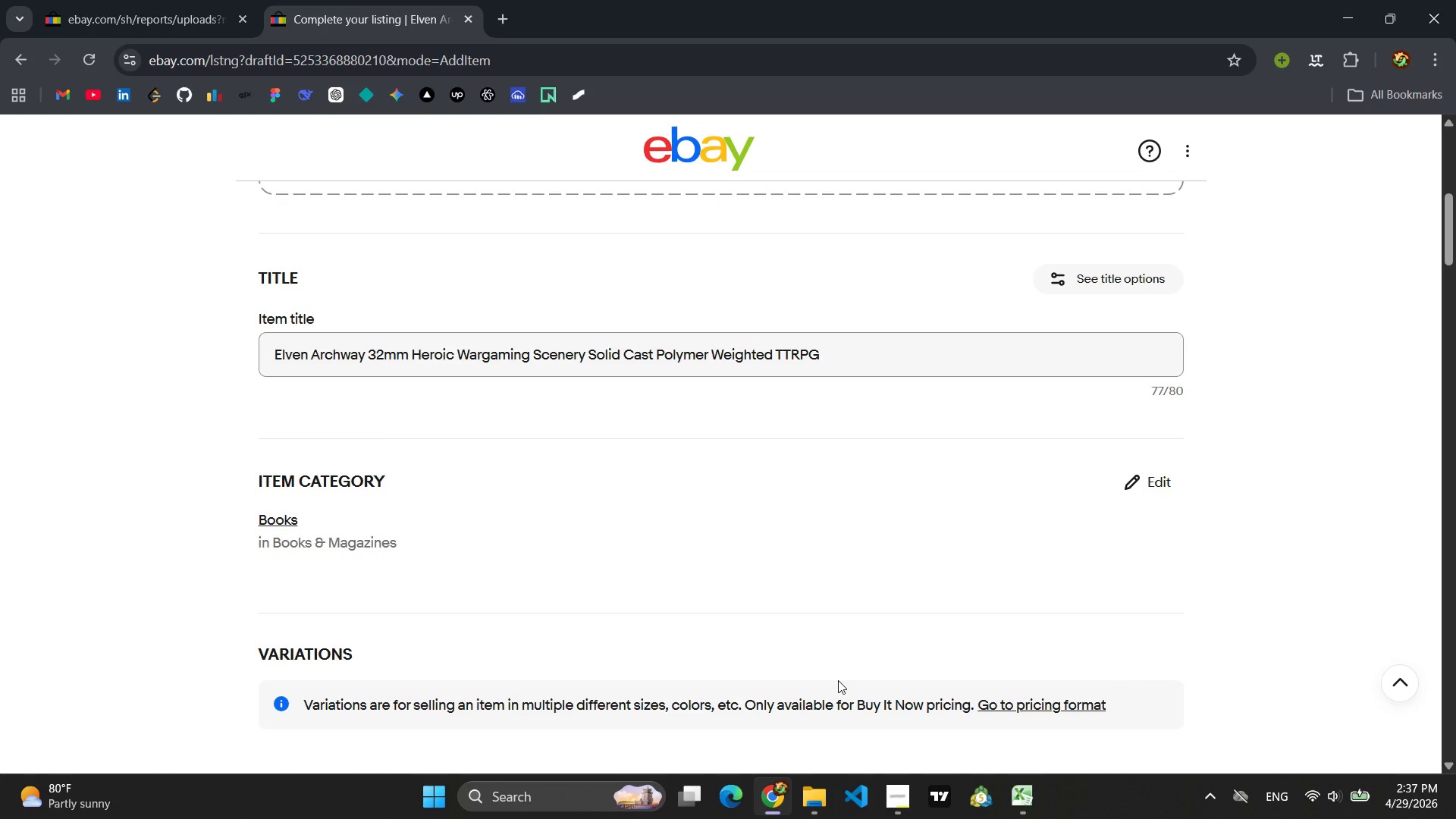 
left_click([697, 362])
 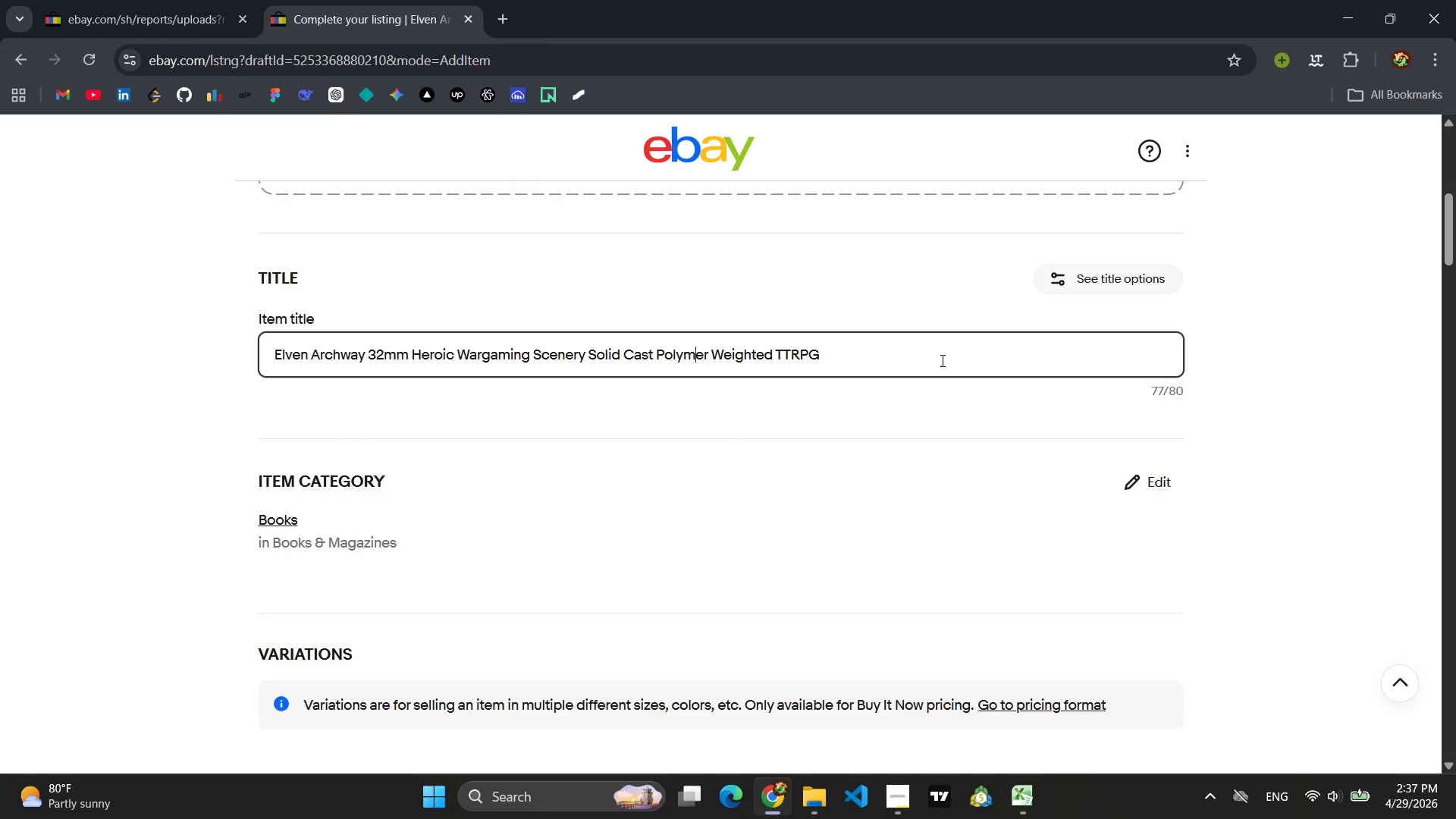 
left_click_drag(start_coordinate=[861, 357], to_coordinate=[133, 368])
 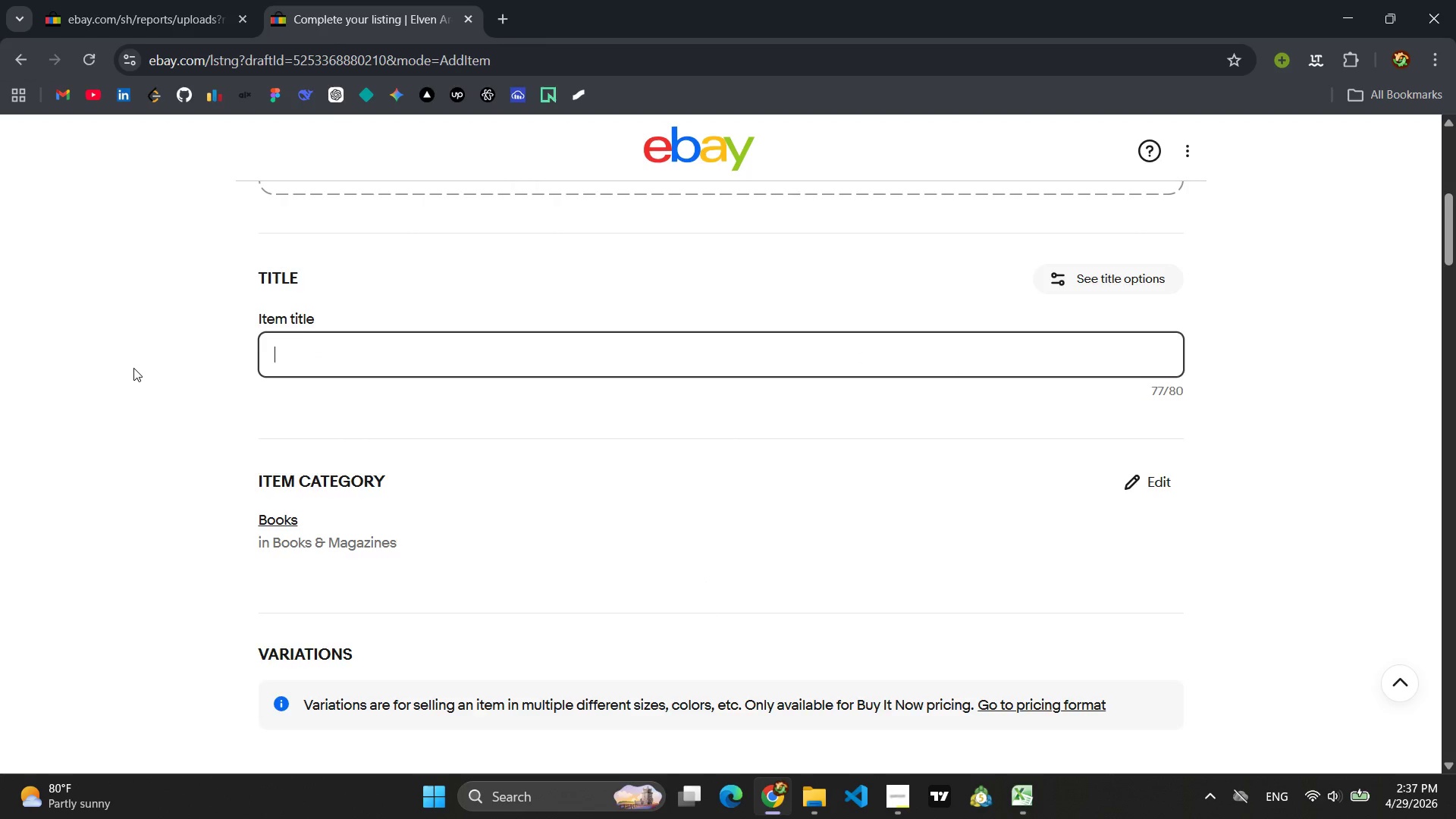 
key(Backspace)
type(DRa)
 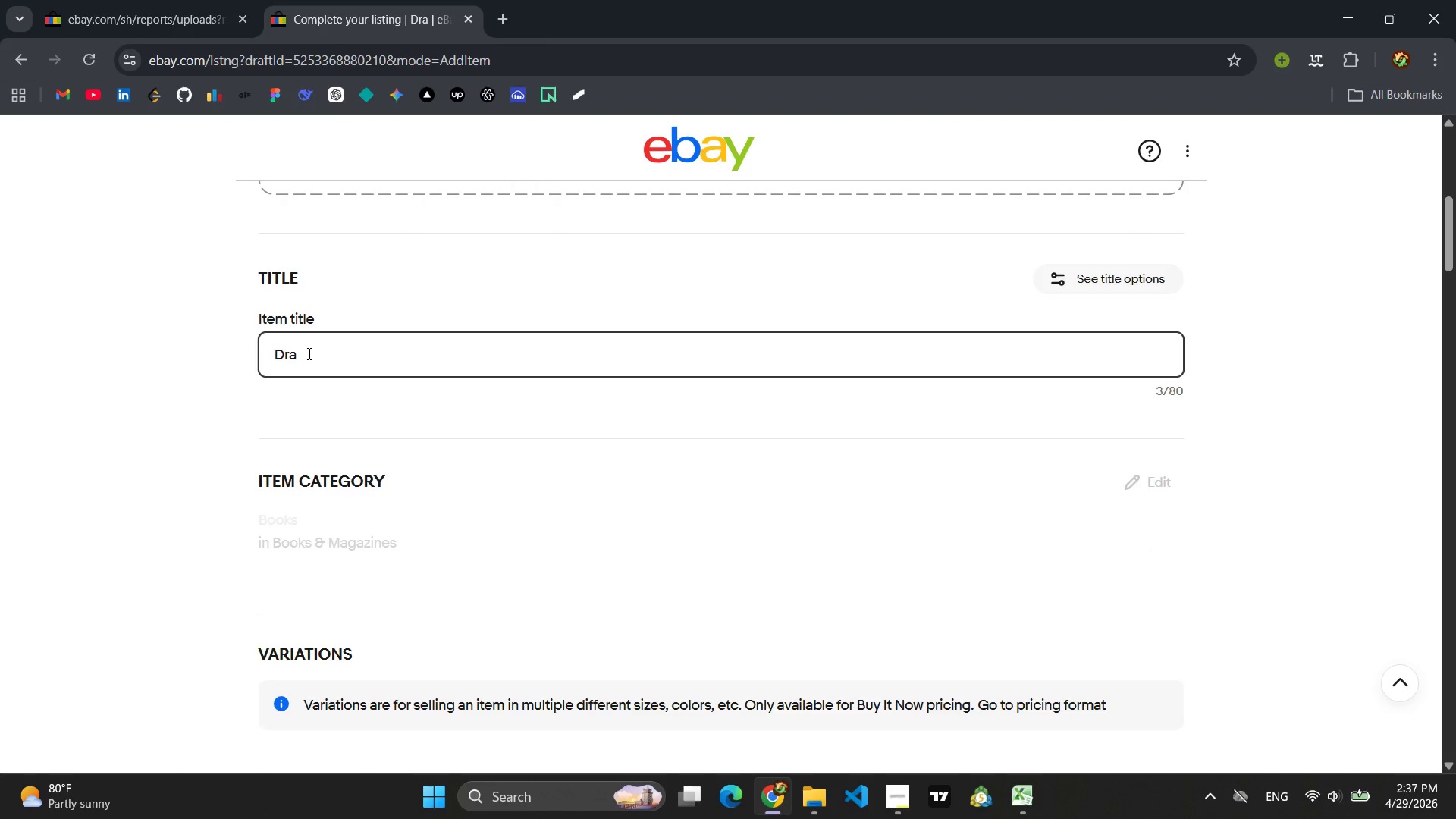 
type(gon K)
key(Backspace)
type(Skull scatter 75 )
key(Backspace)
type(mm Display TTRPG WArgaming Multi-Part e)
key(Backspace)
type(resin Kit a)
key(Backspace)
type(Assembled)
 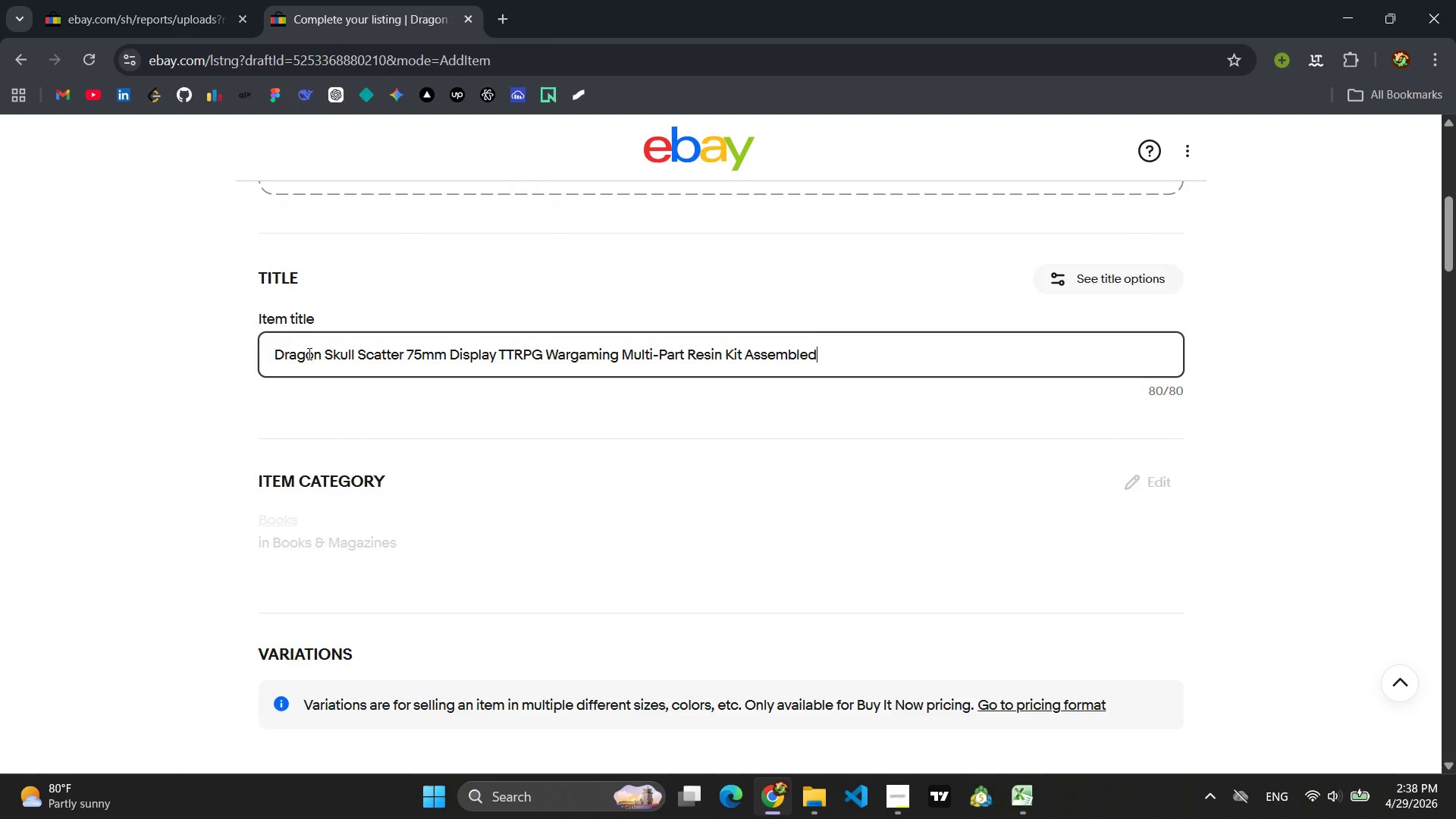 
key(Control+C)
 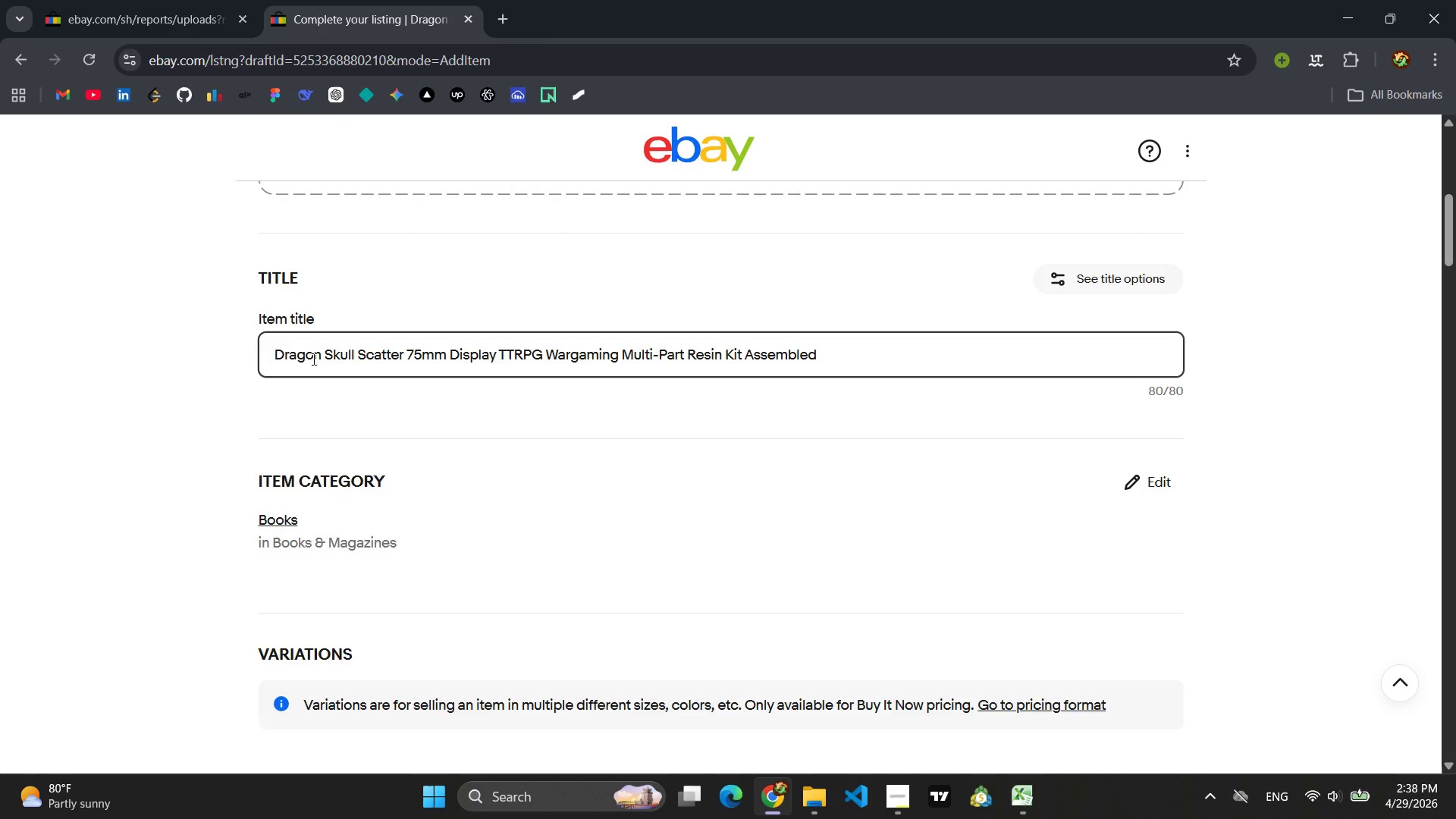 
left_click([319, 359])
 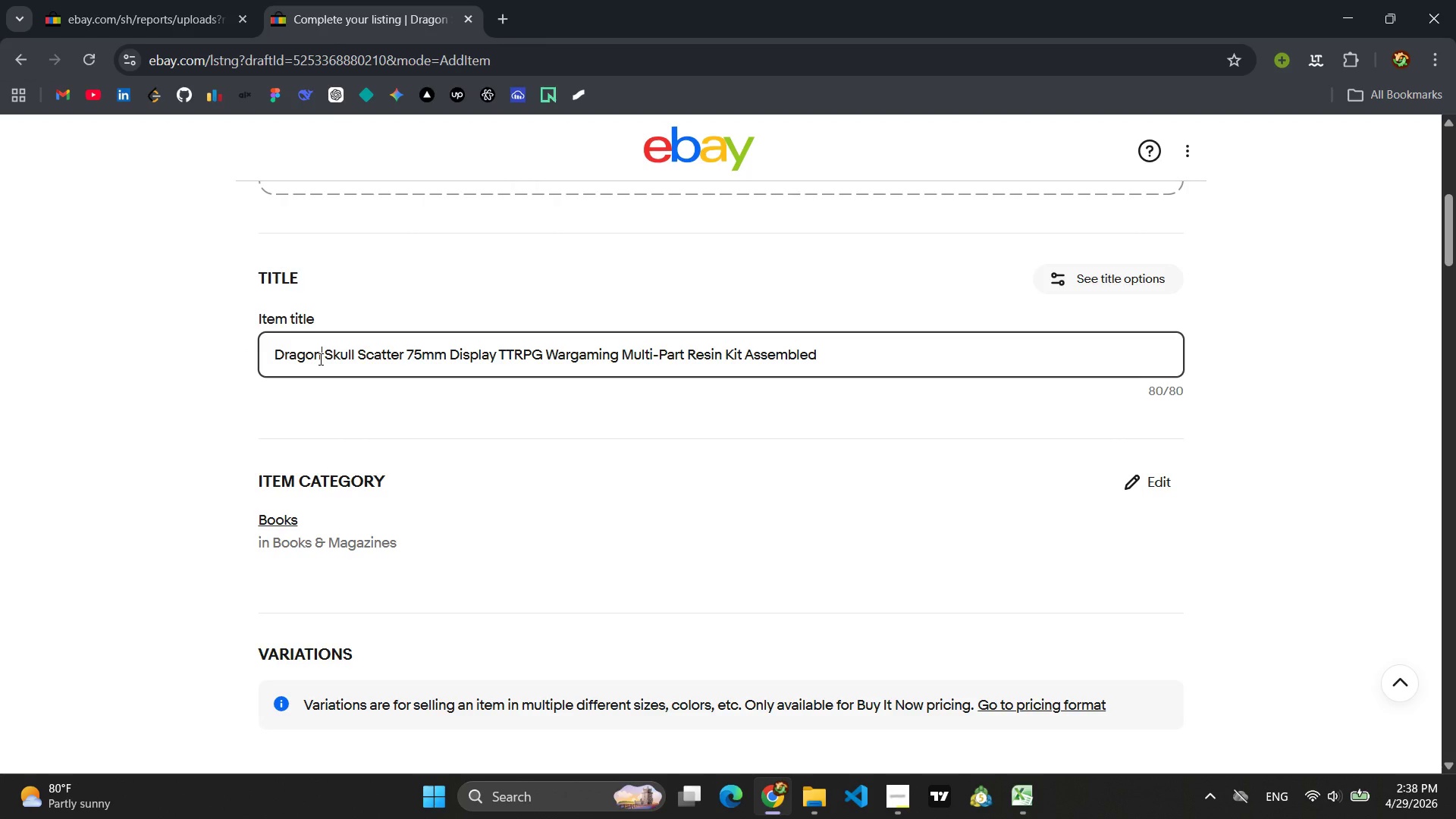 
key(Control+A)
 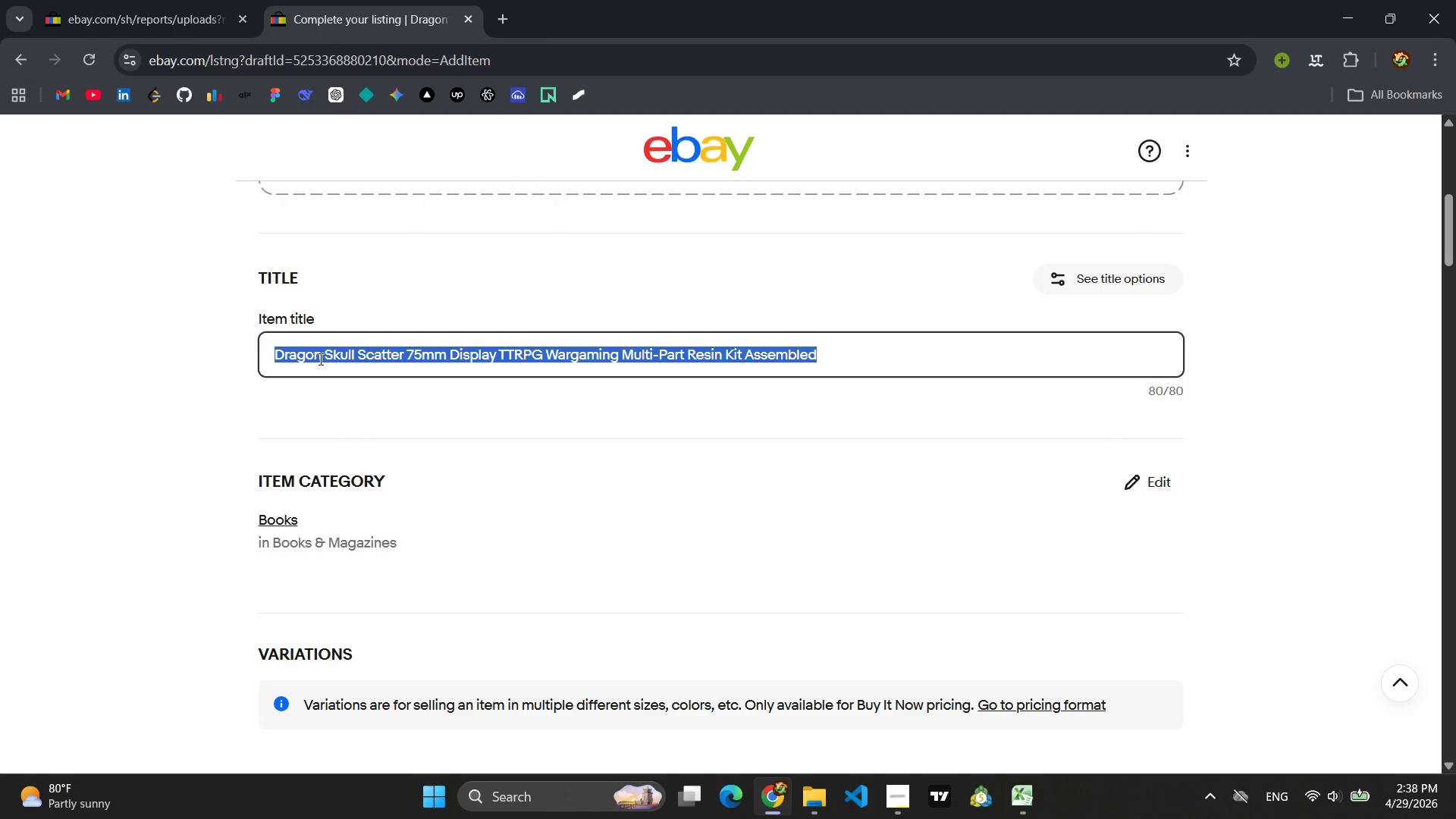 
key(Control+C)
 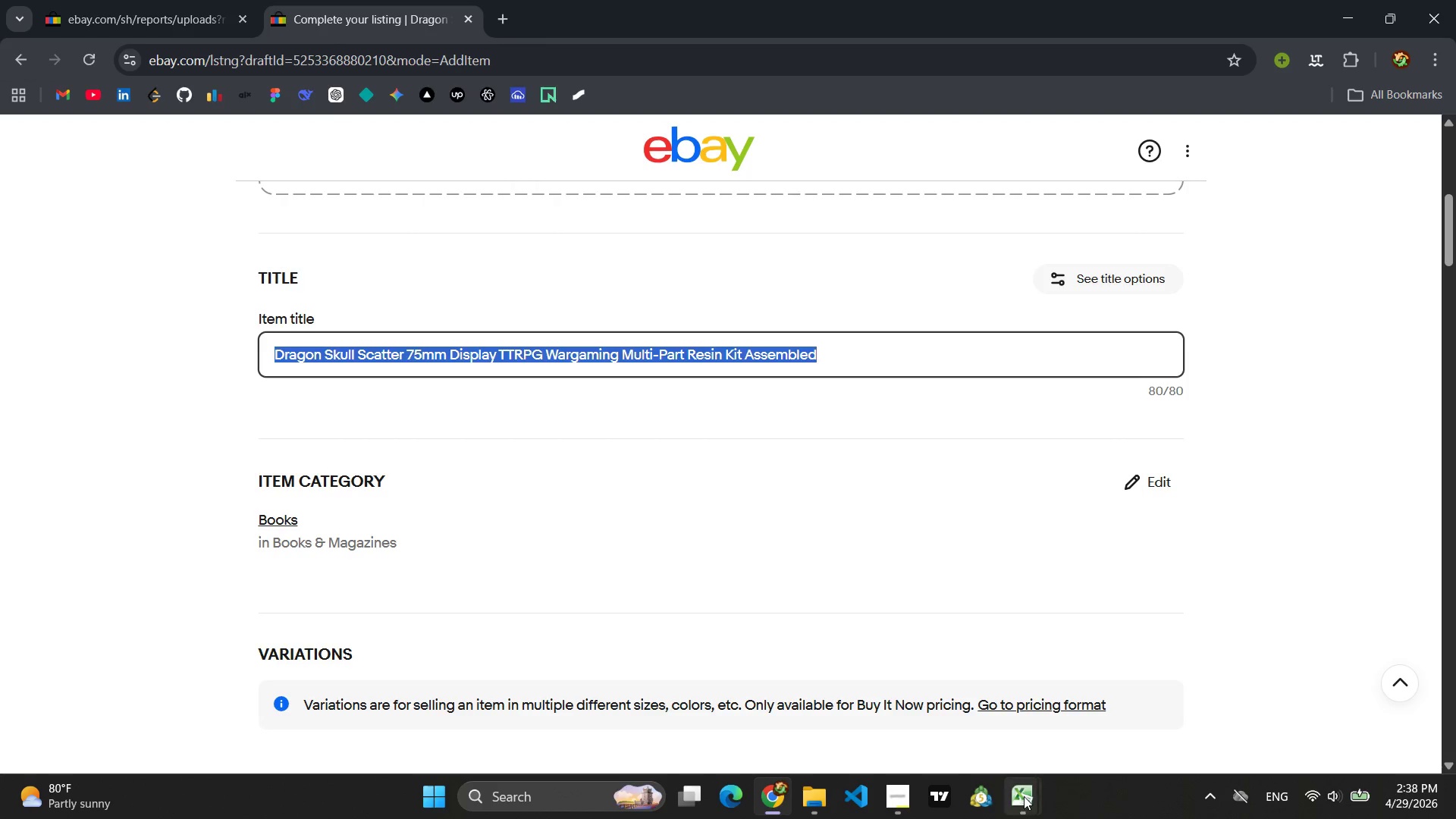 
left_click([1112, 753])
 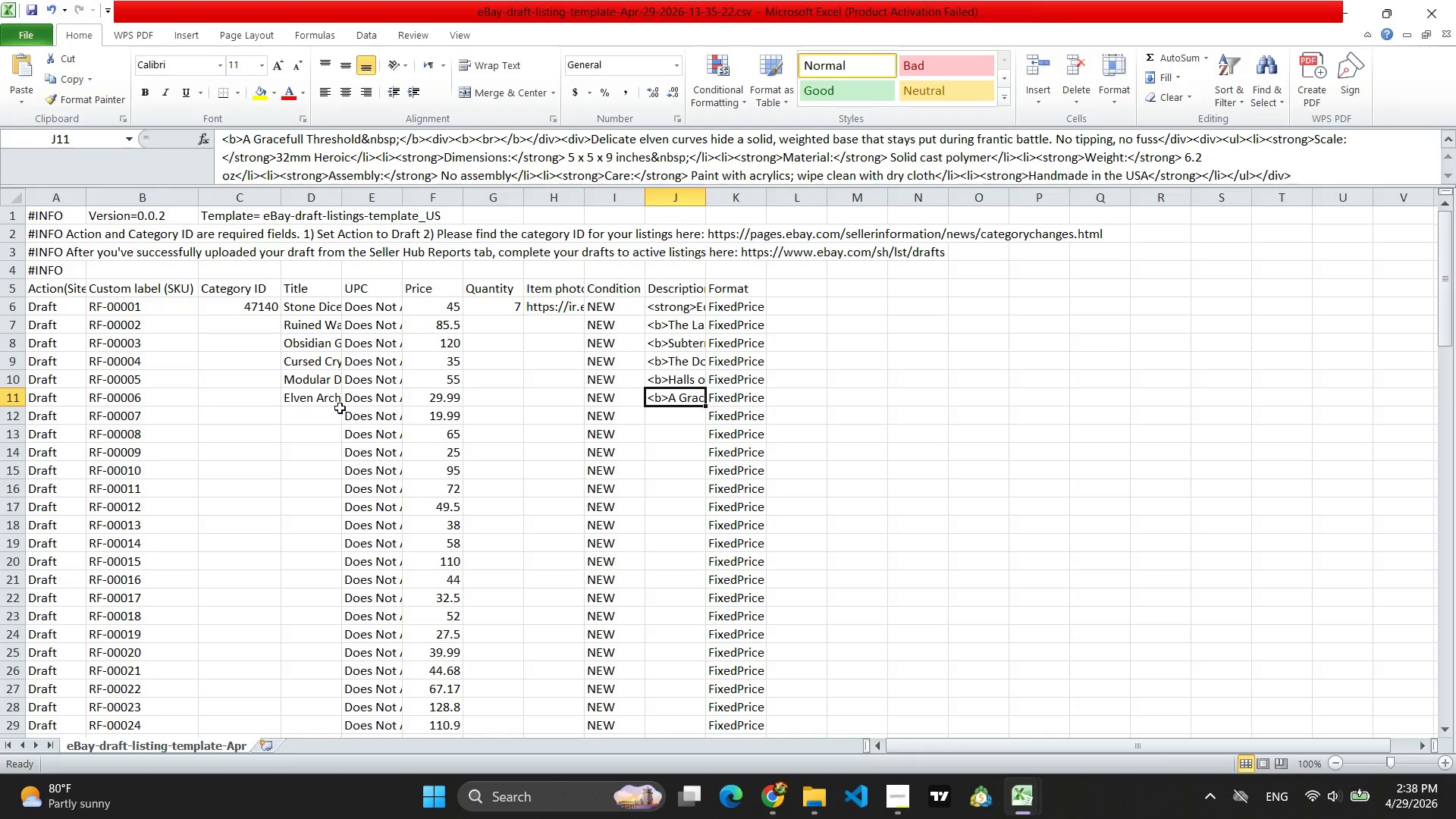 
left_click([317, 419])
 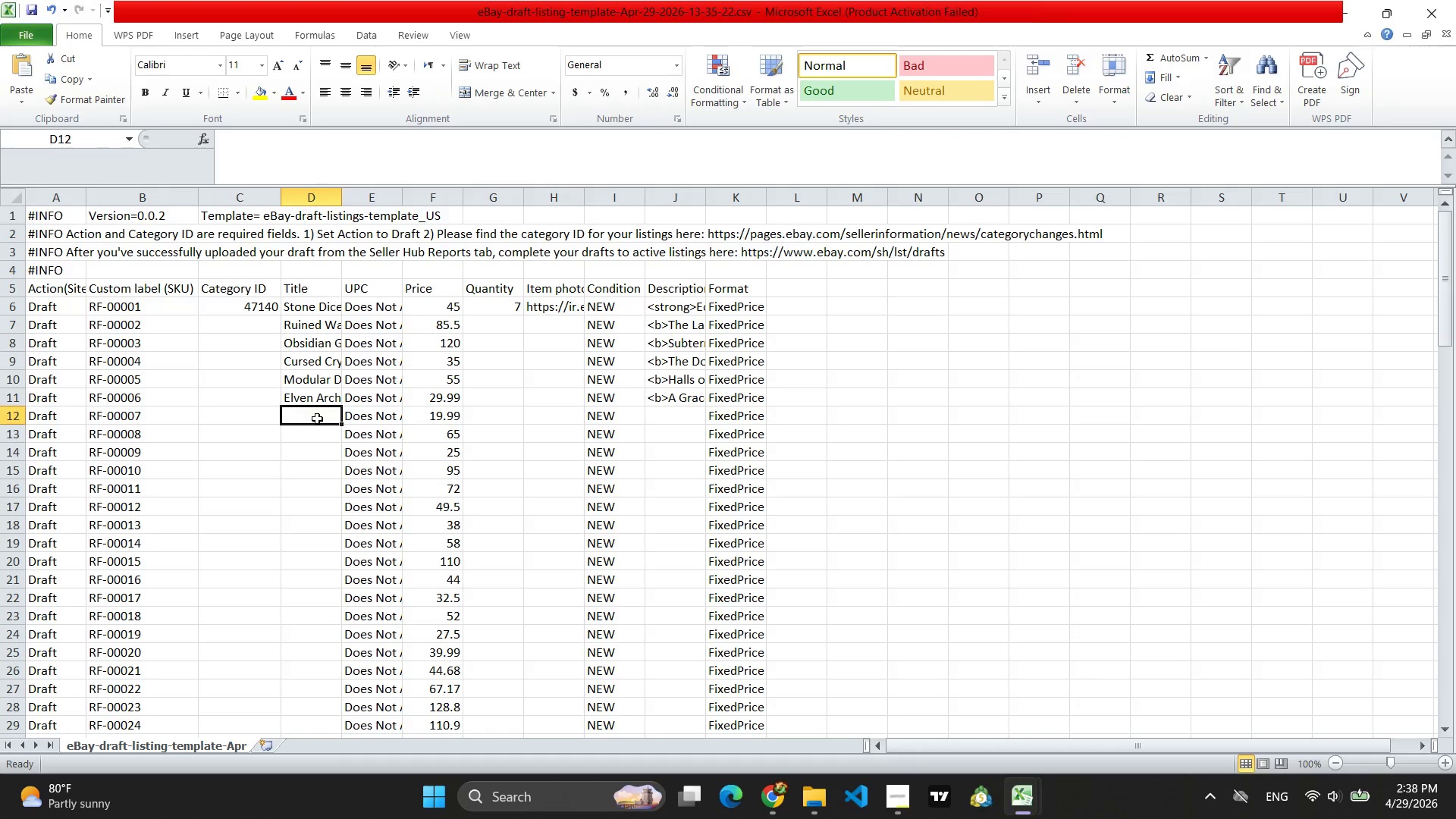 
key(Control+V)
 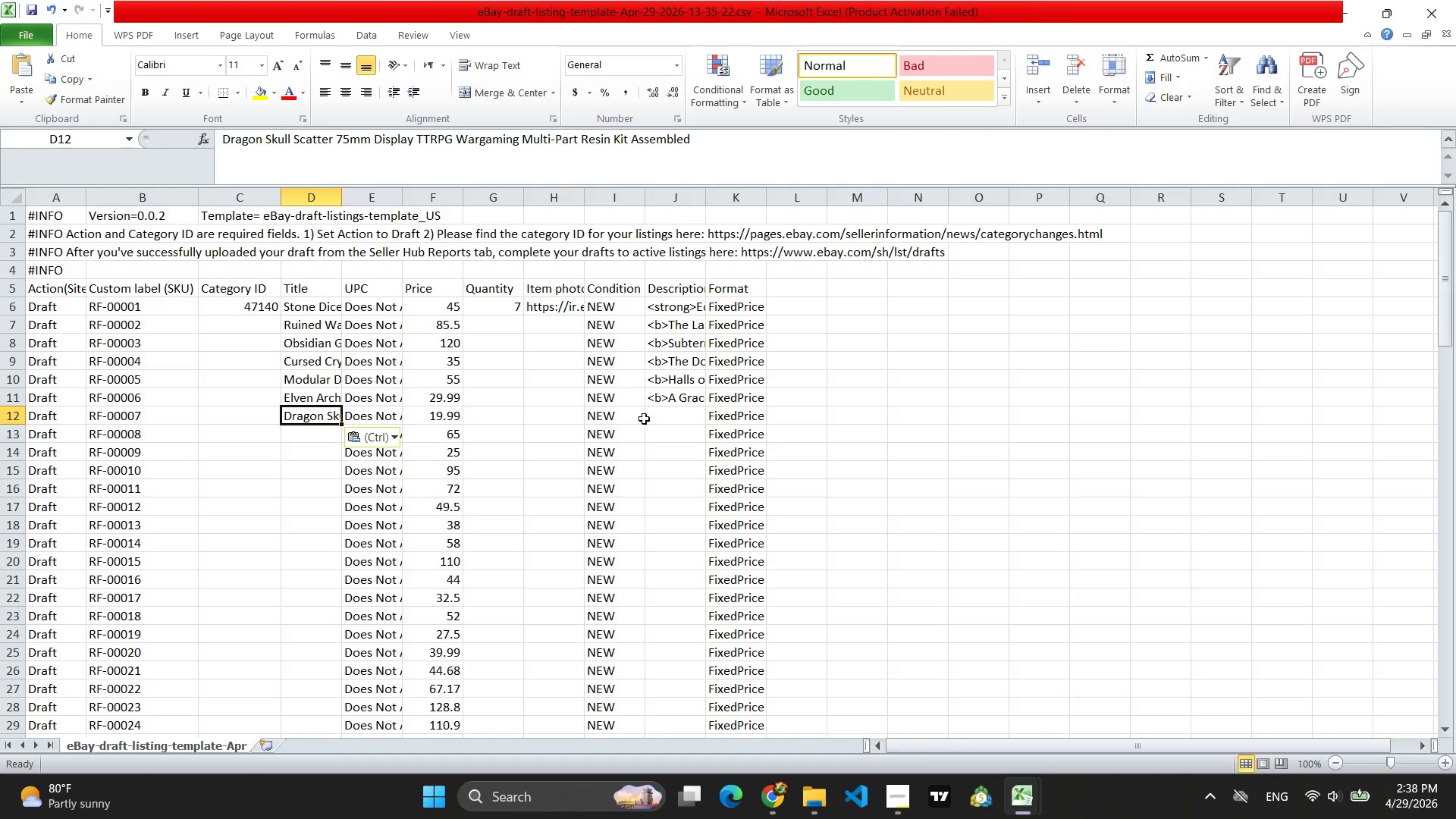 
left_click([679, 415])
 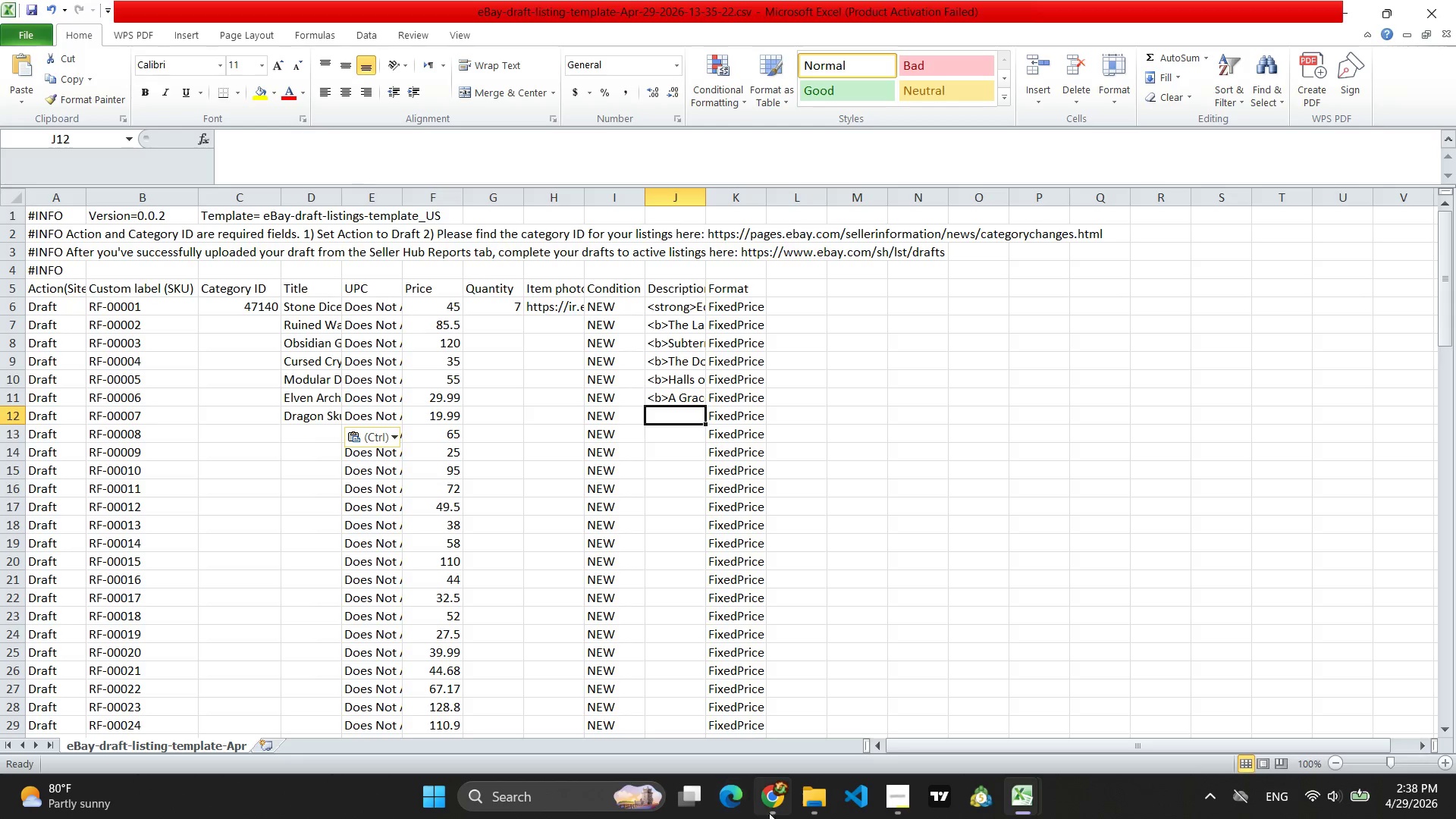 
left_click([783, 797])
 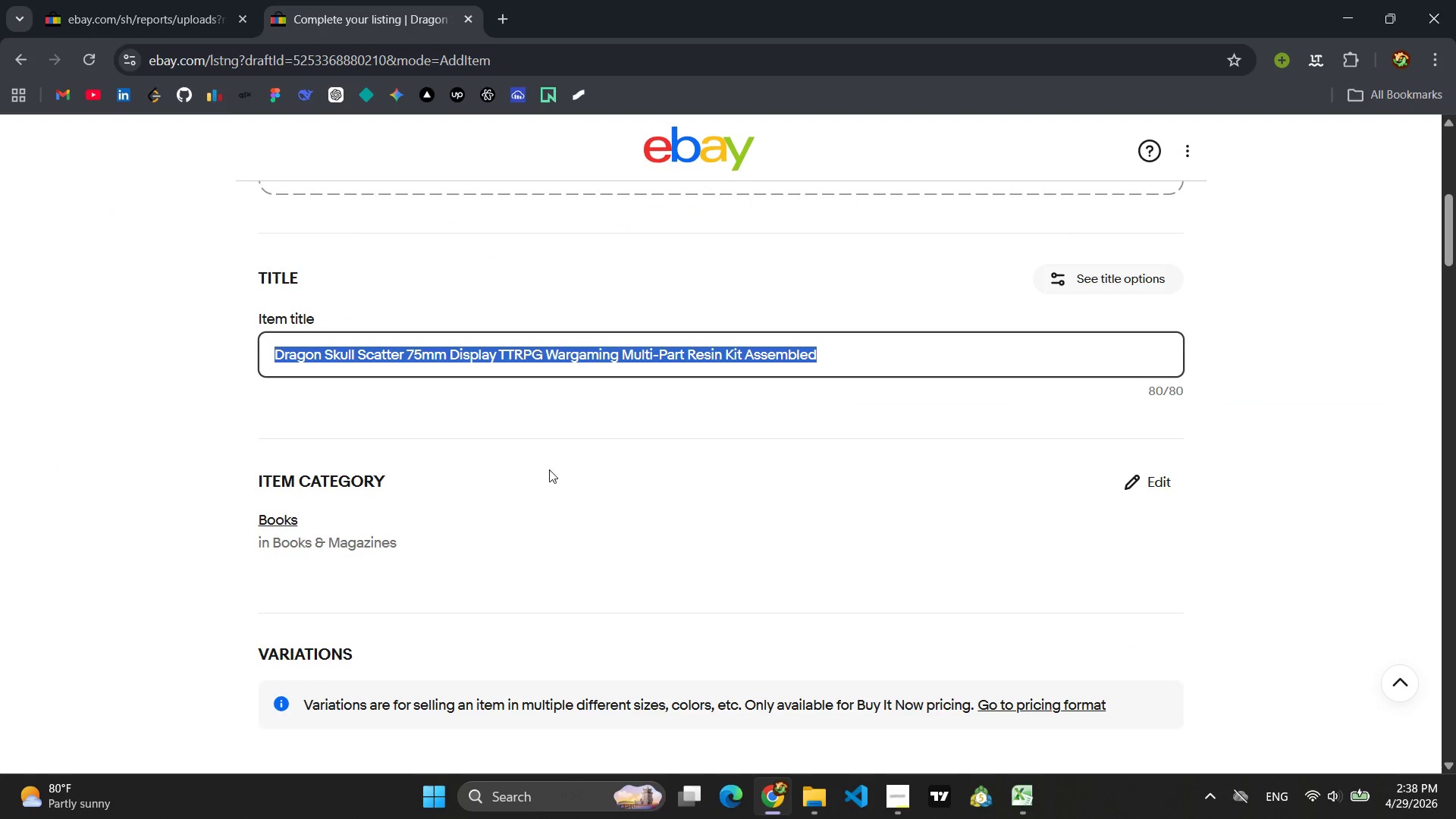 
scroll: coordinate [609, 440], scroll_direction: down, amount: 16.0
 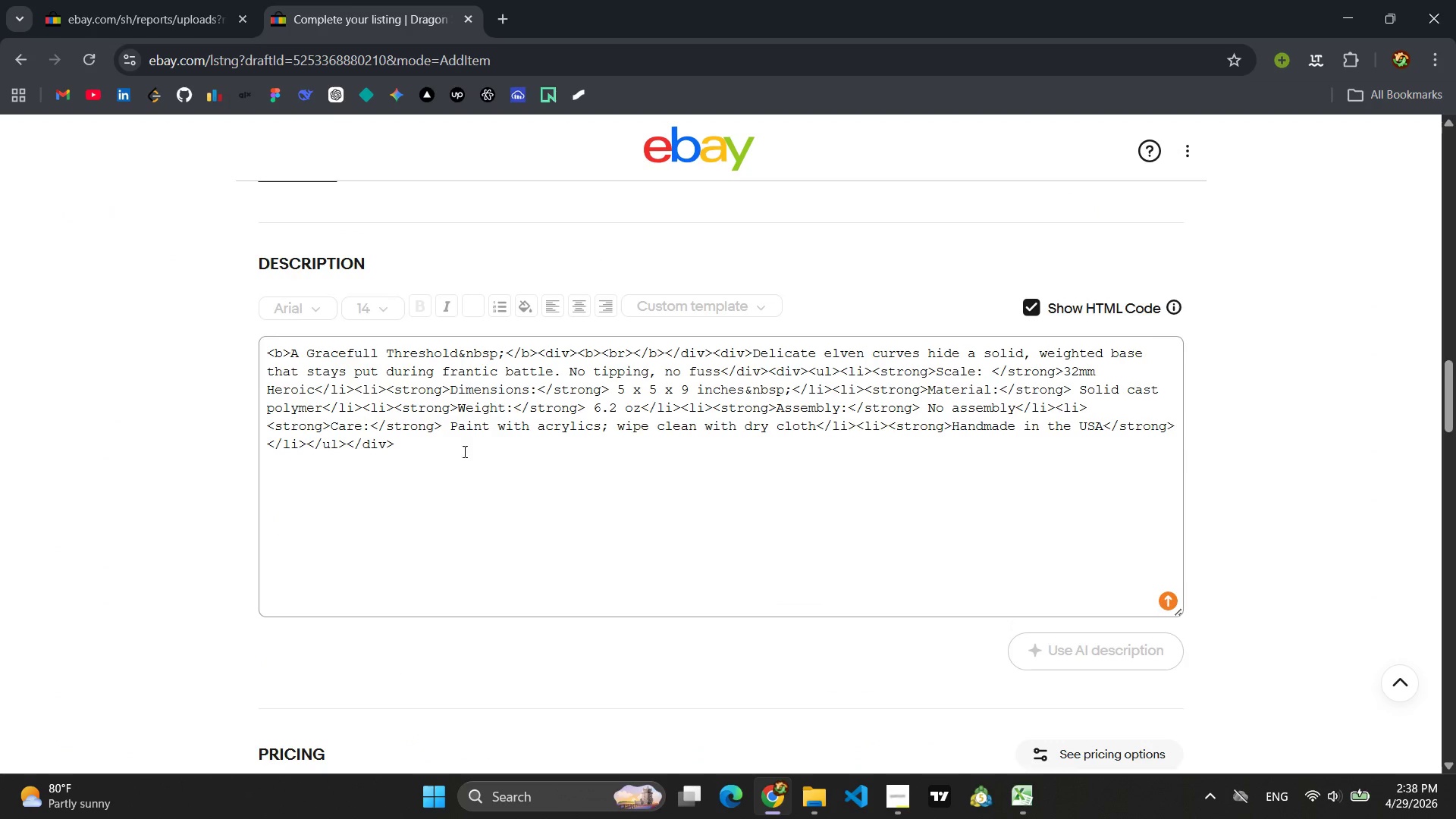 
left_click_drag(start_coordinate=[447, 460], to_coordinate=[218, 356])
 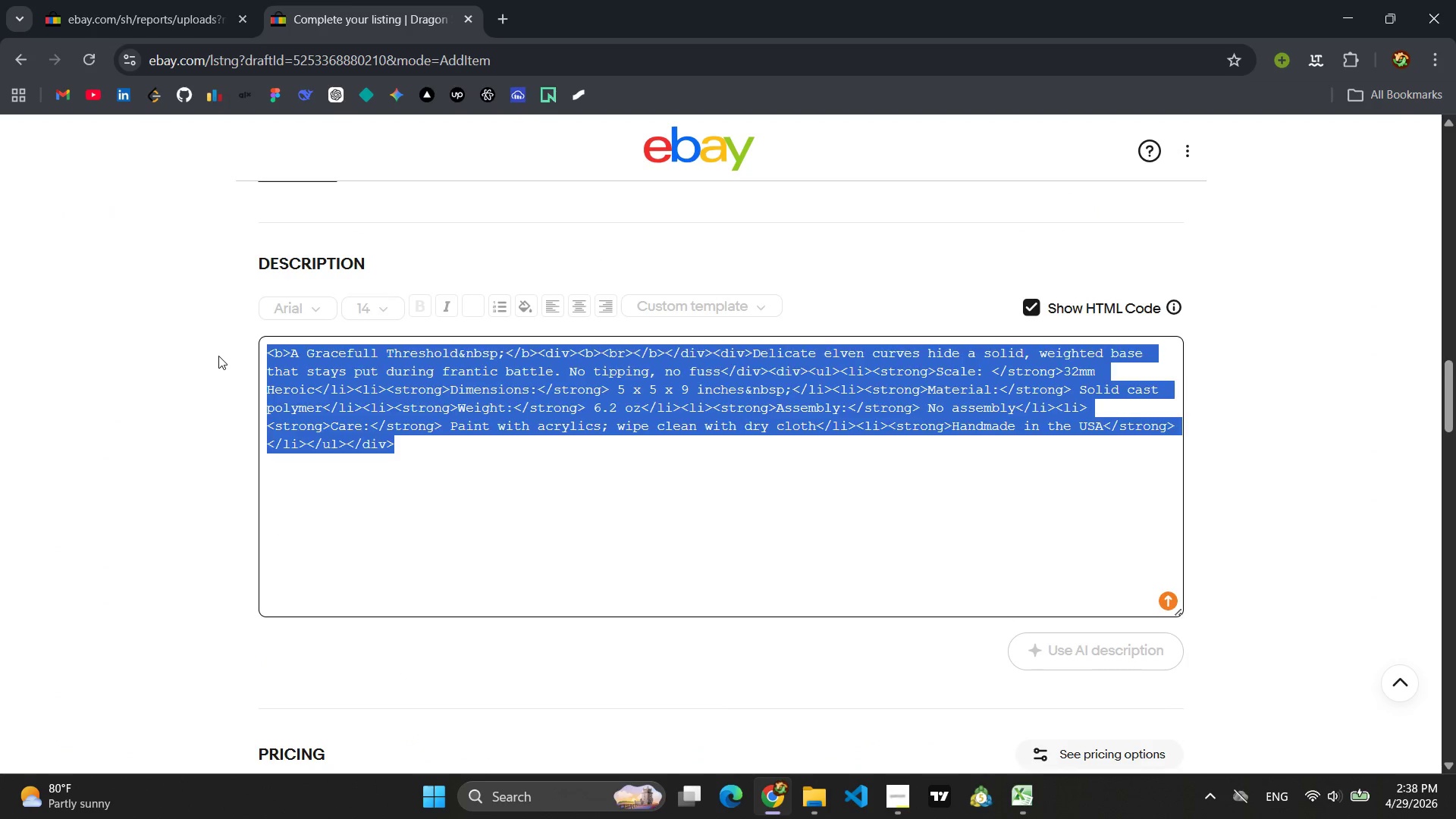 
key(Backspace)
 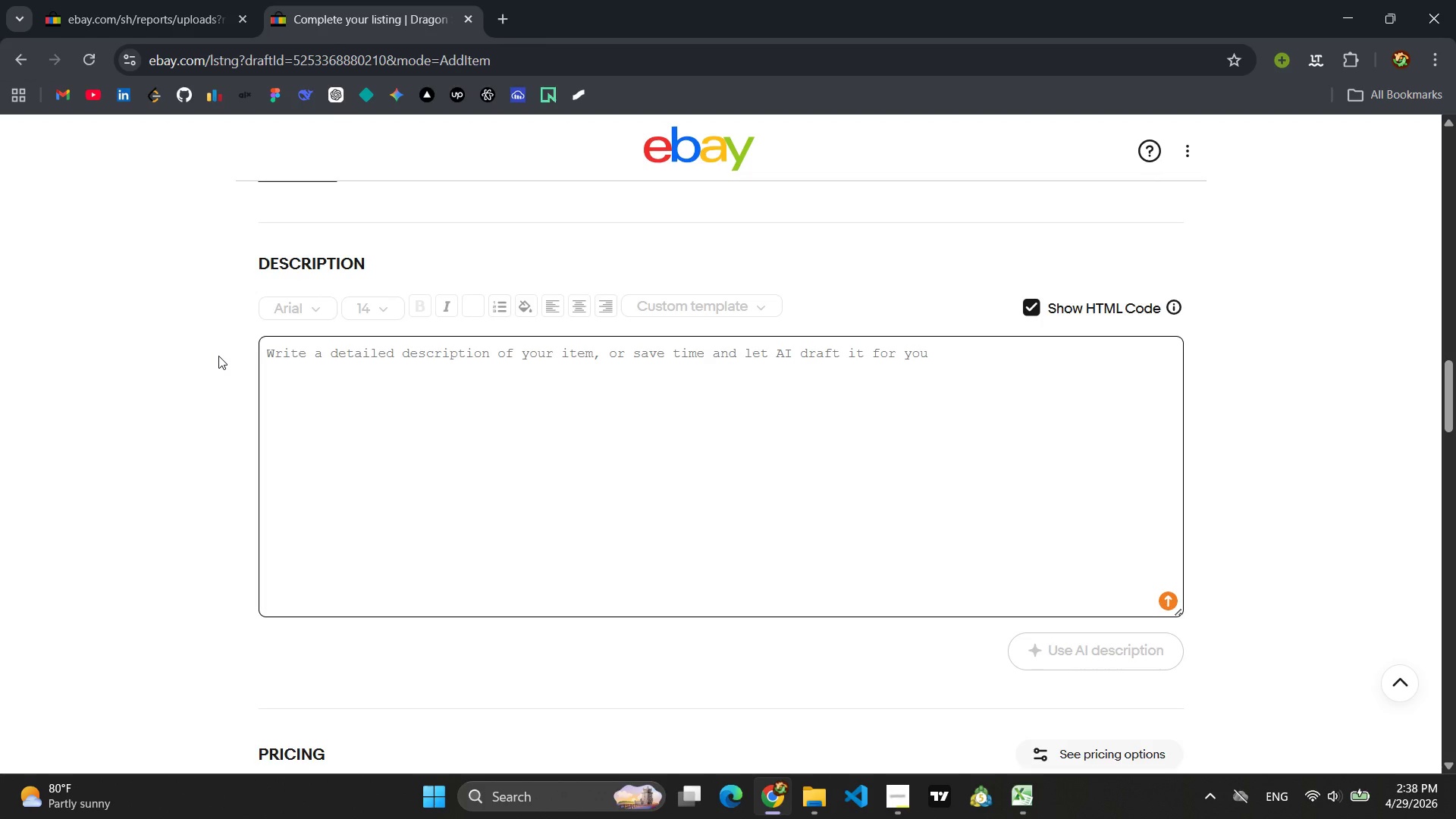 
wait(12.22)
 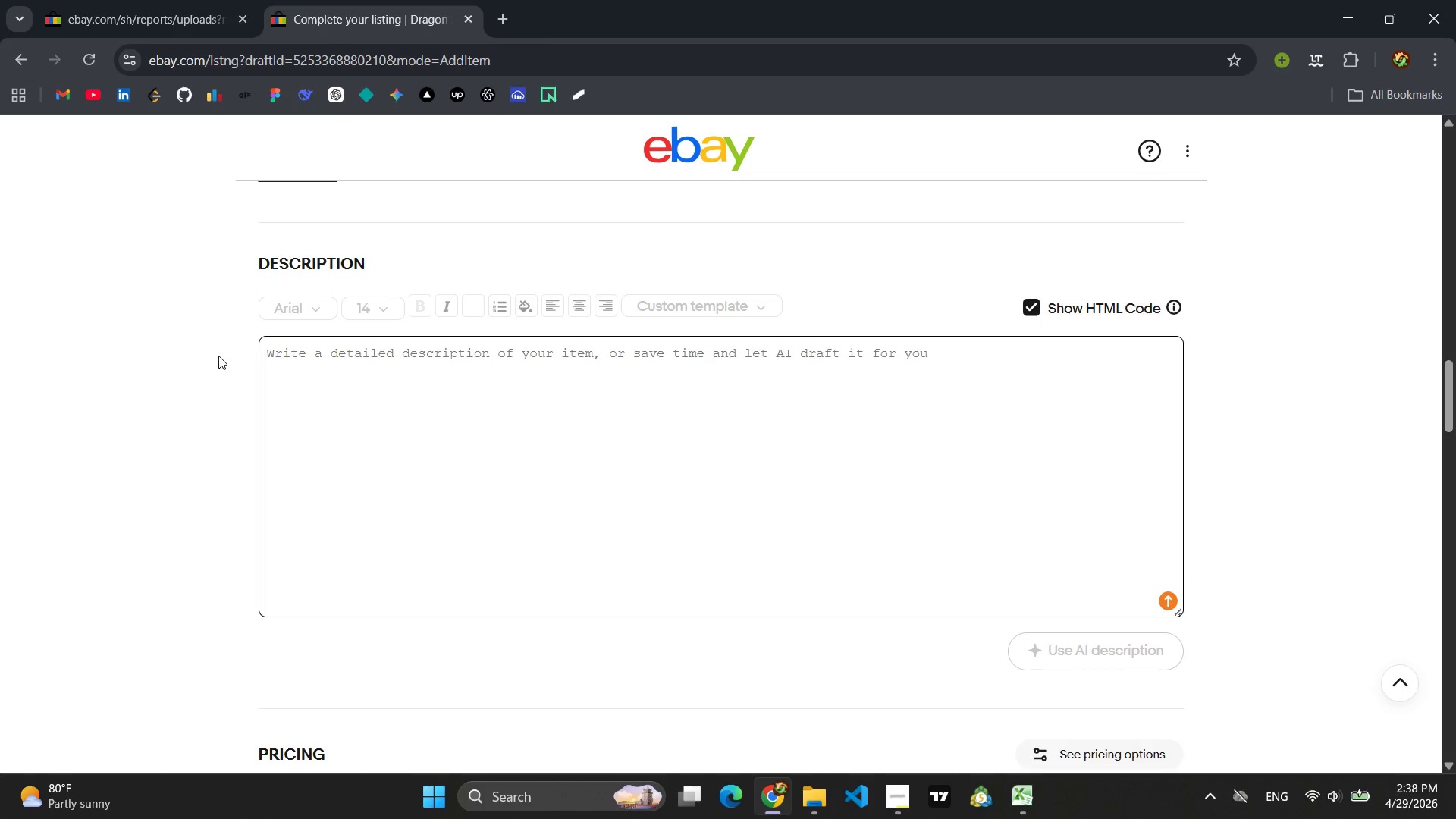 
type(Tr)
key(Backspace)
key(Backspace)
 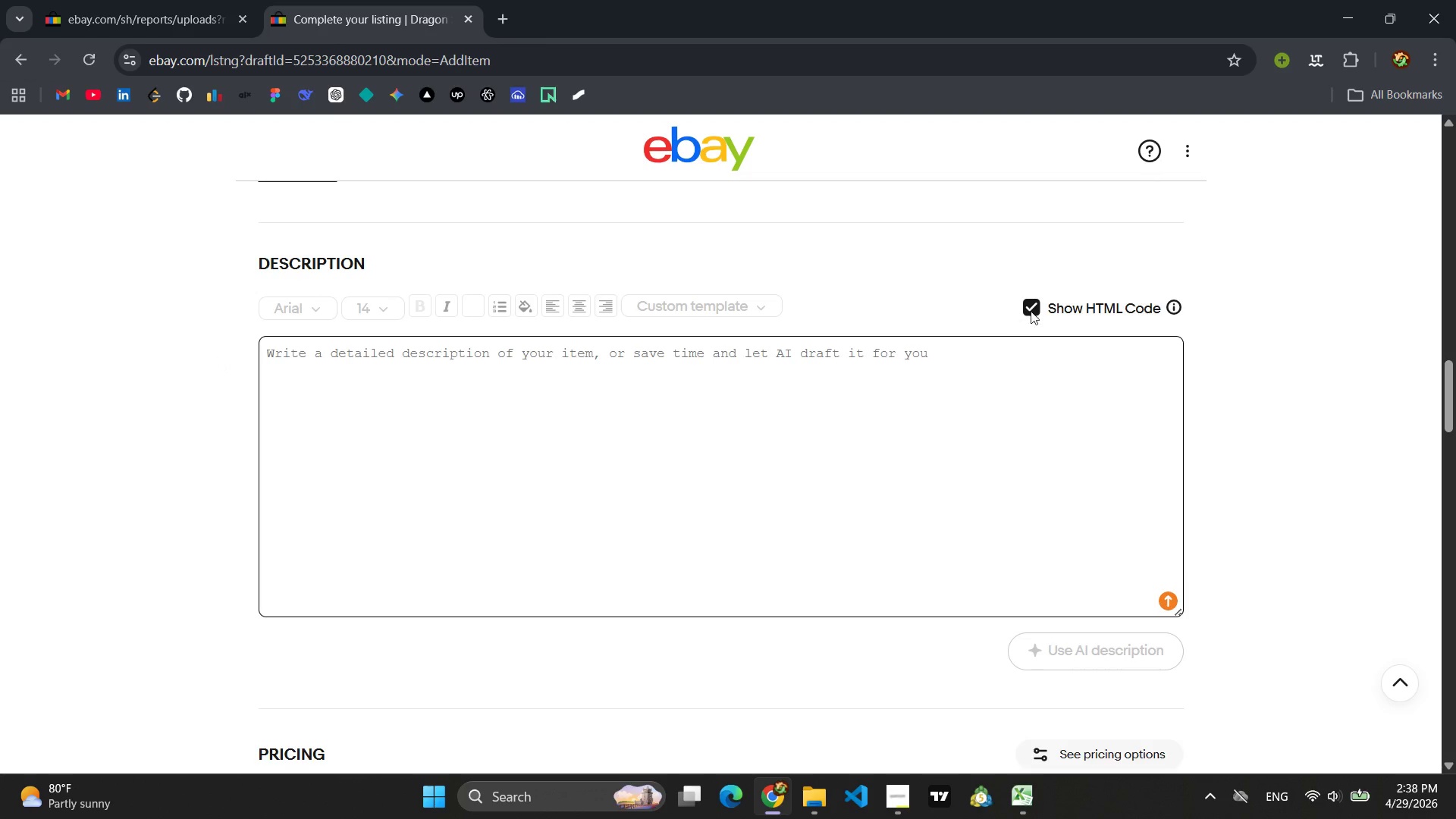 
left_click([1036, 308])
 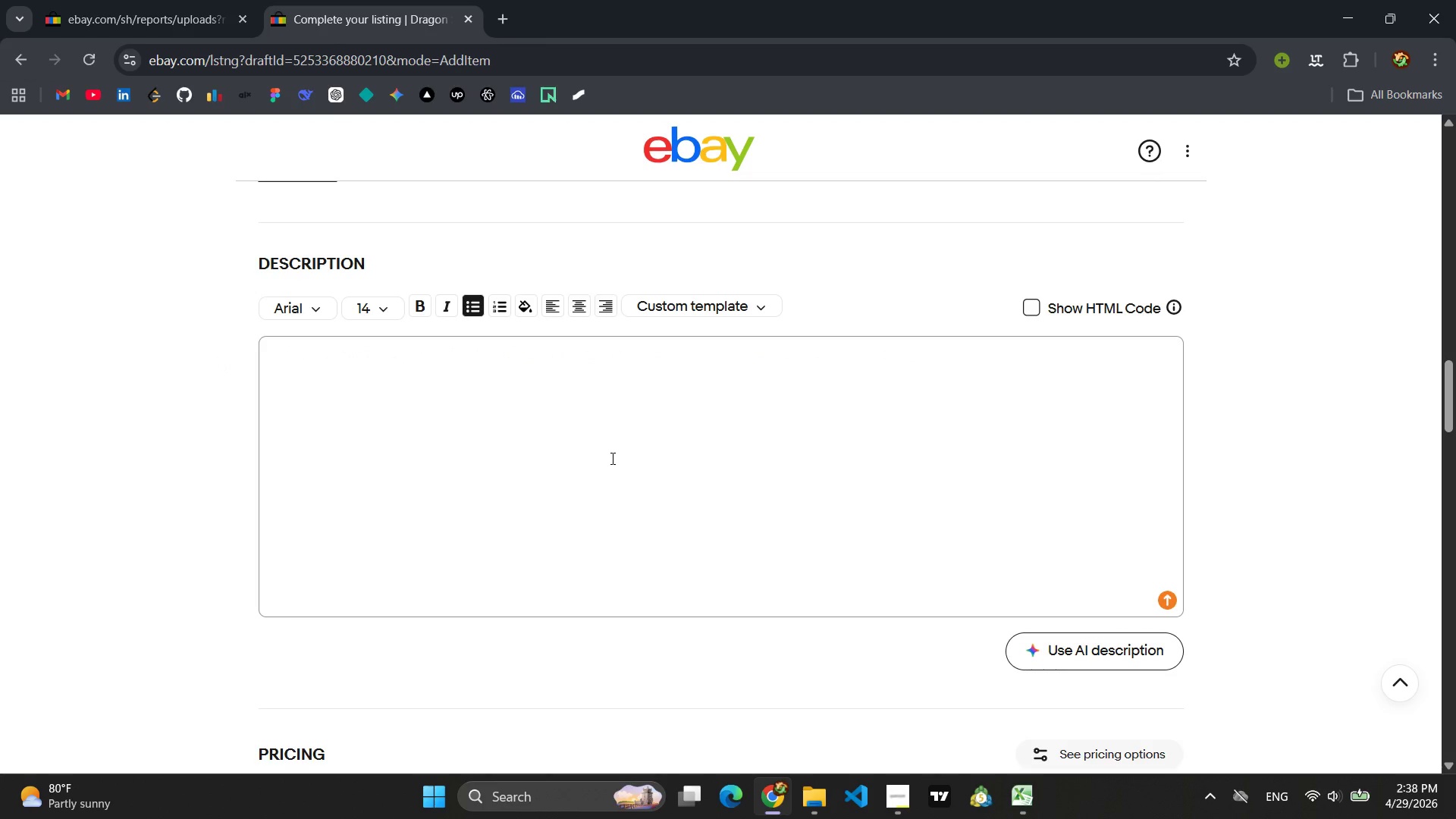 
type(Trophy of the w)
key(Backspace)
type(Wyrm )
 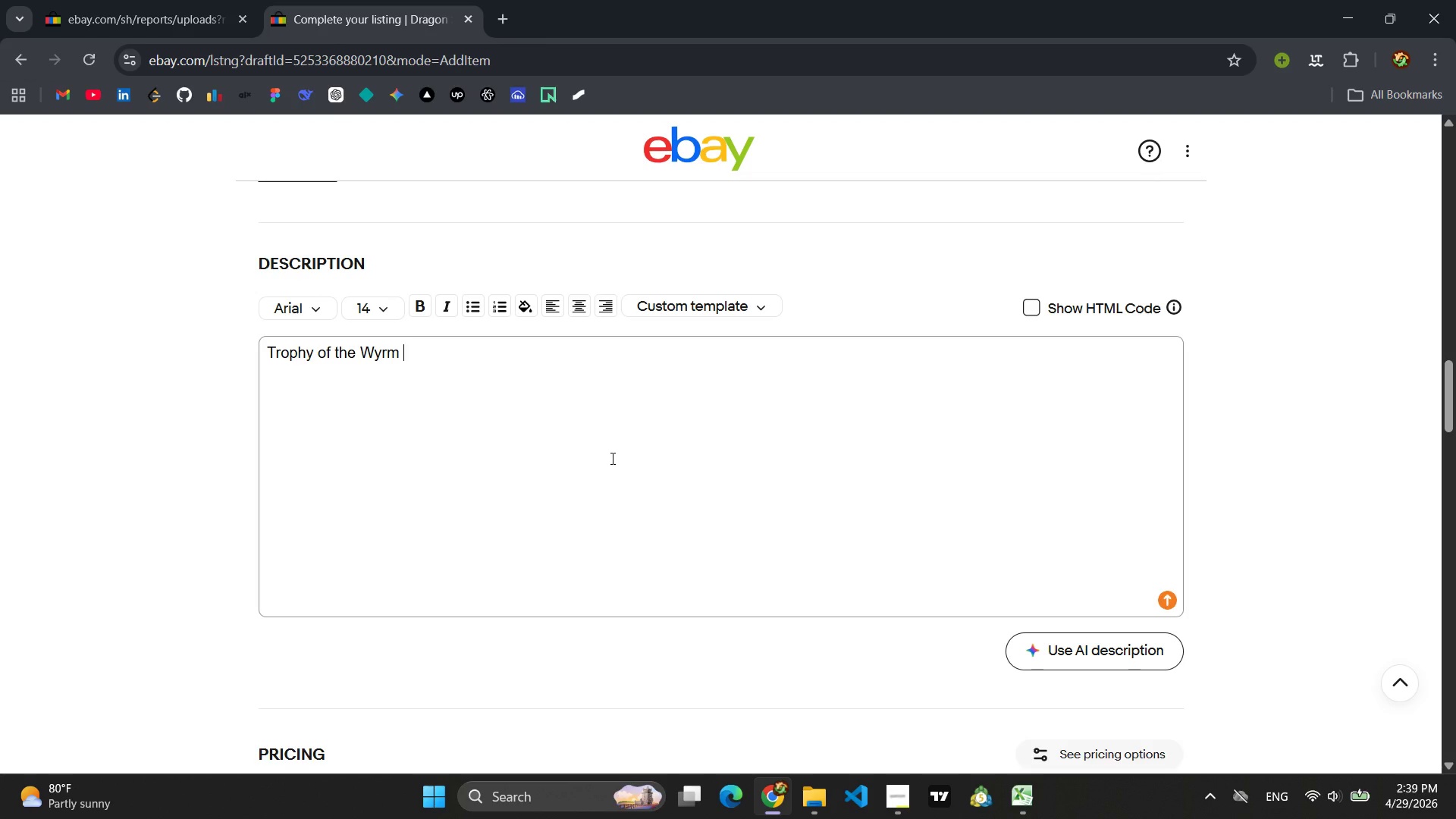 
key(Enter)
 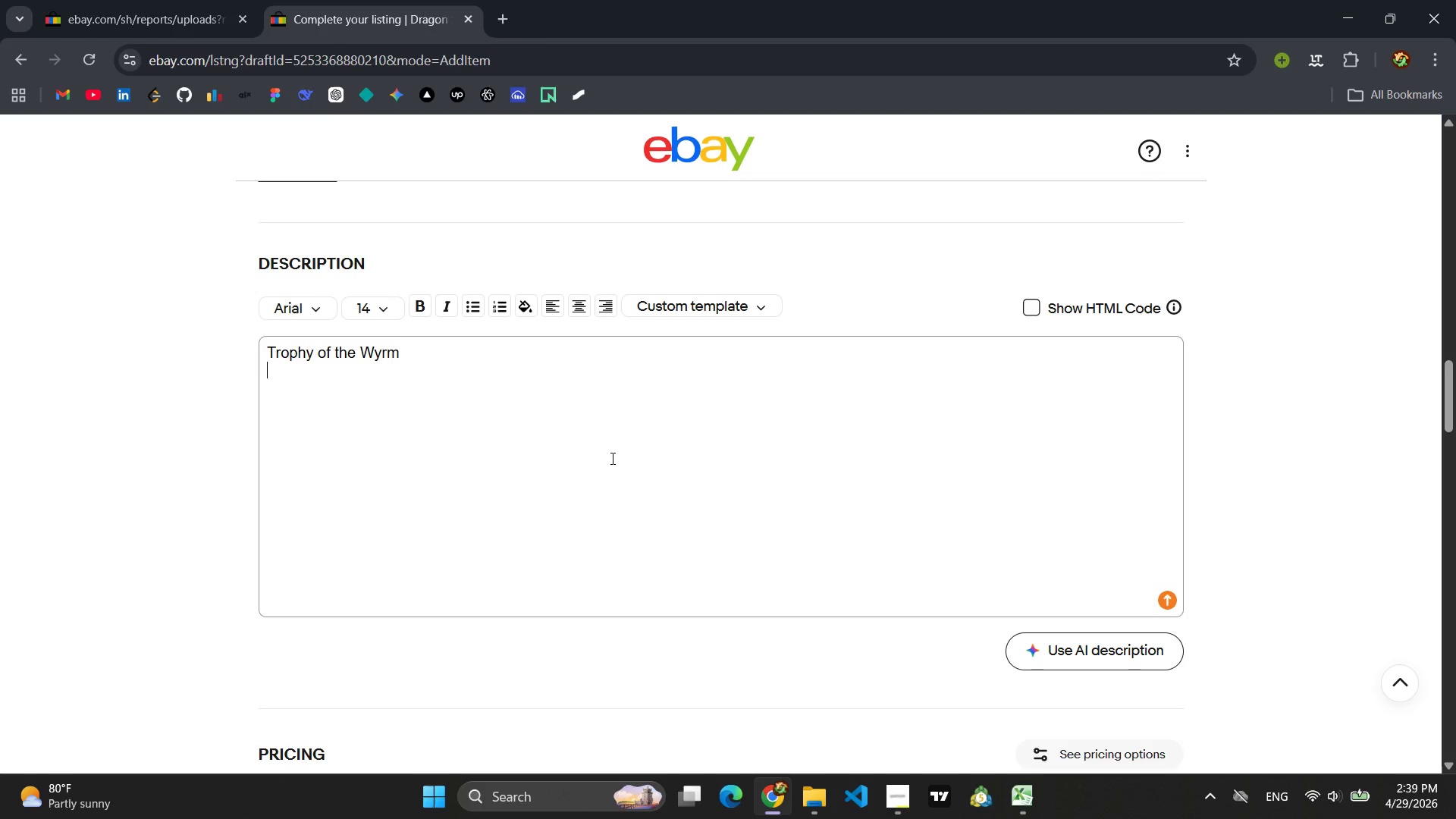 
key(Shift+ShiftLeft)
 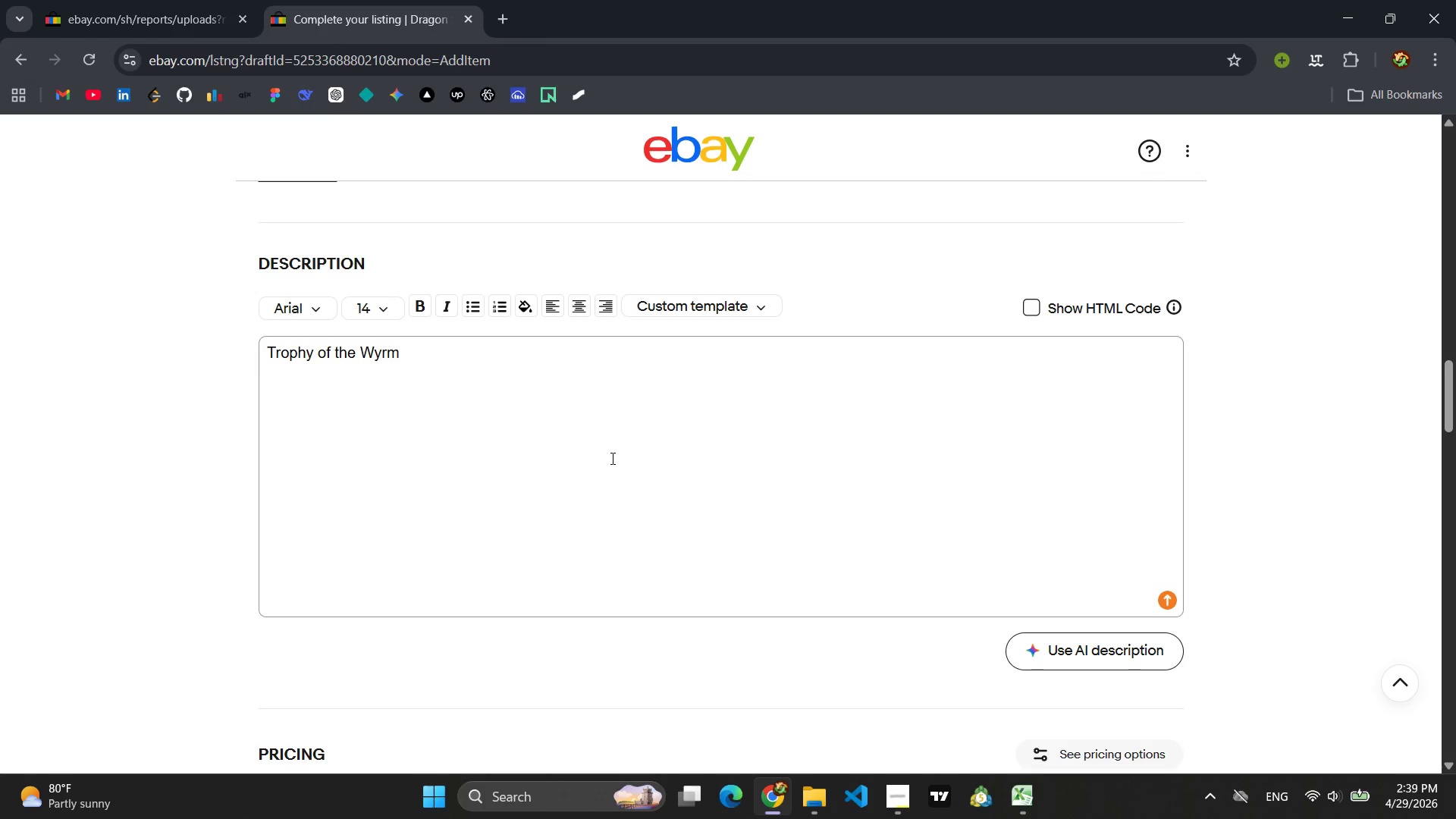 
key(Enter)
 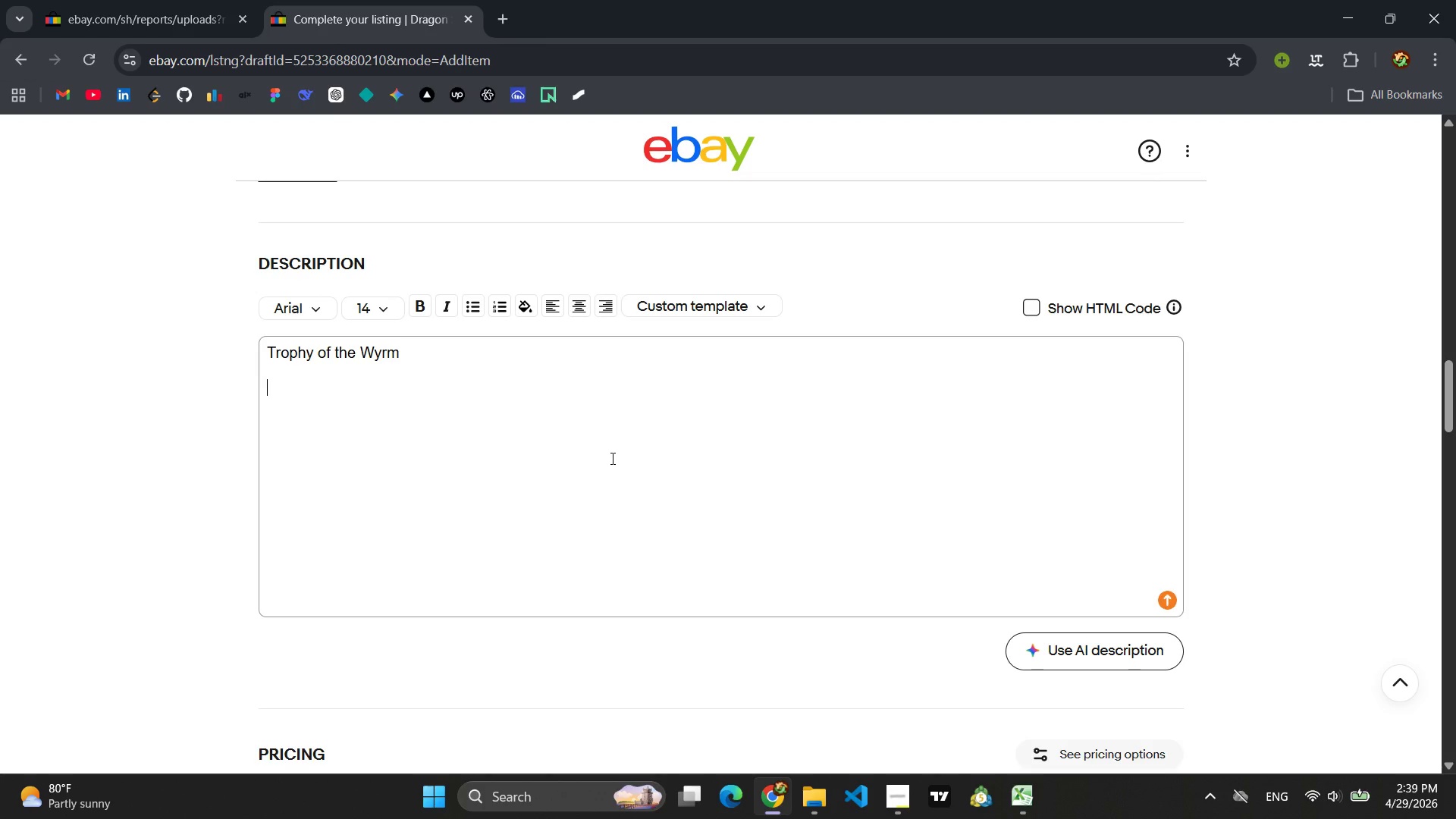 
type(A clo)
key(Backspace)
key(Backspace)
type(olossal dragon skull in three parts w)
key(Backspace)
type(awaits your assembly. Perfect as a boo)
key(Backspace)
type(ss-rrom)
key(Backspace)
key(Backspace)
key(Backspace)
type(oom centerpiece or diorama focal point.)
 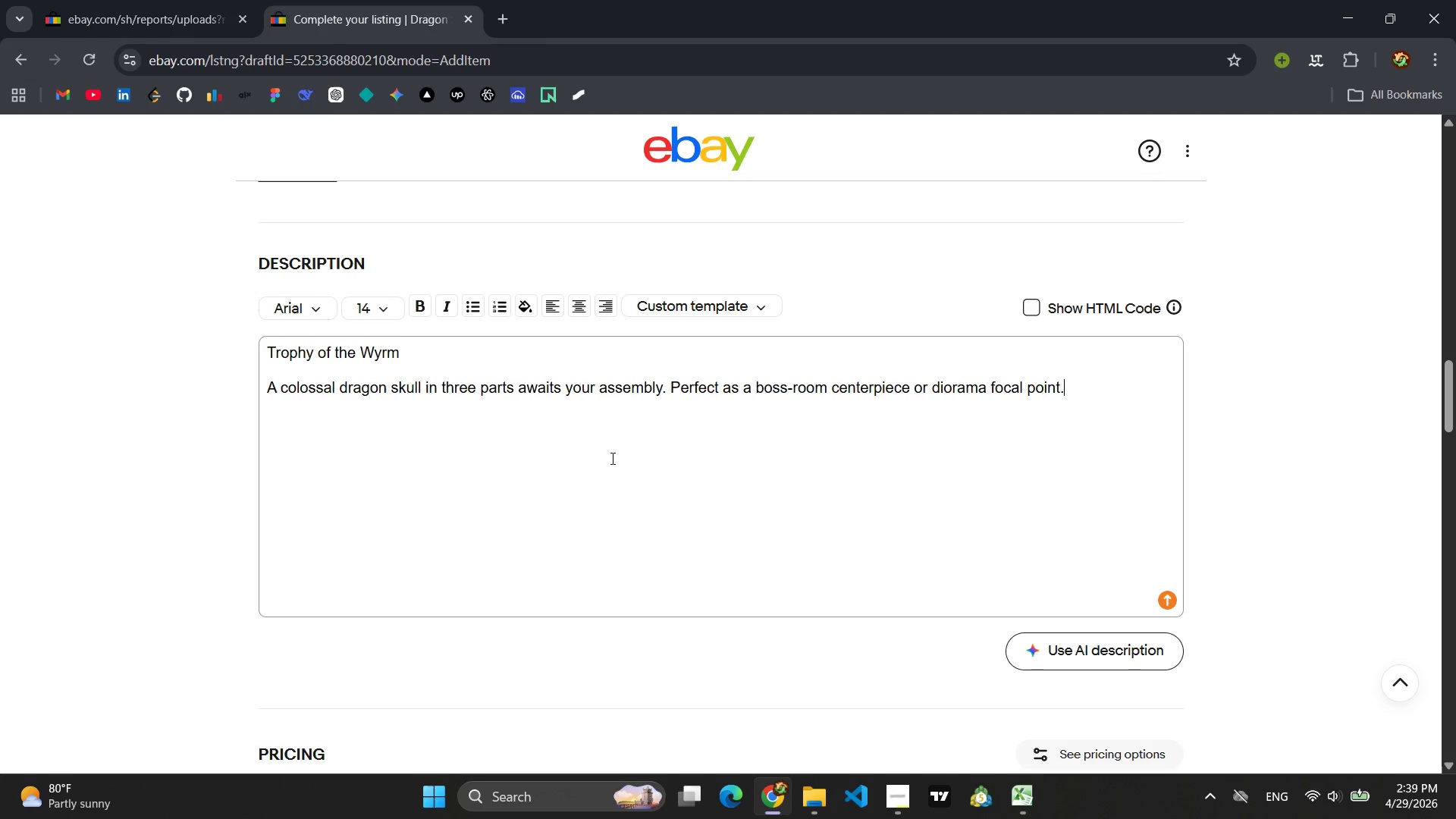 
key(Enter)
 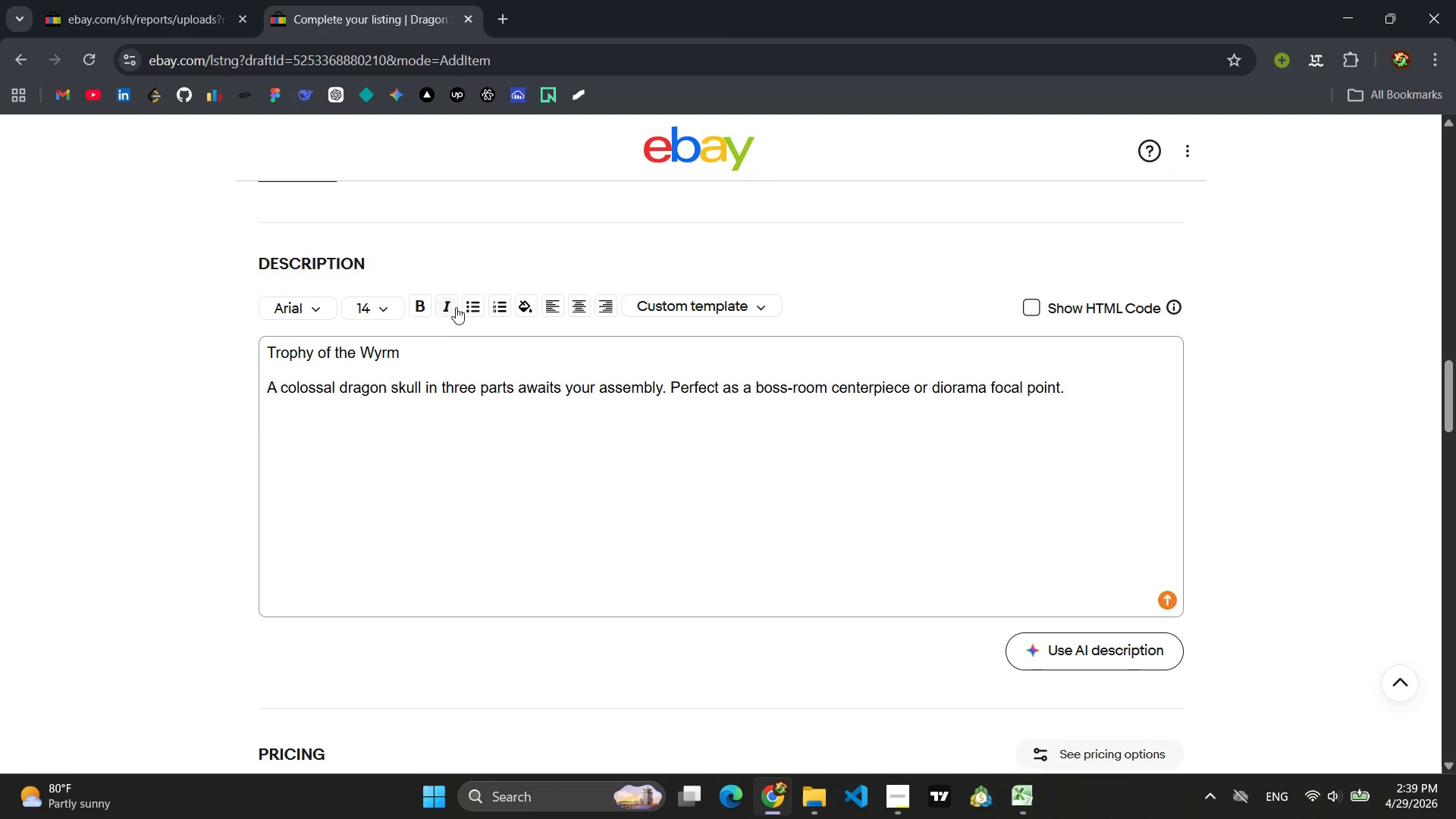 
left_click([477, 300])
 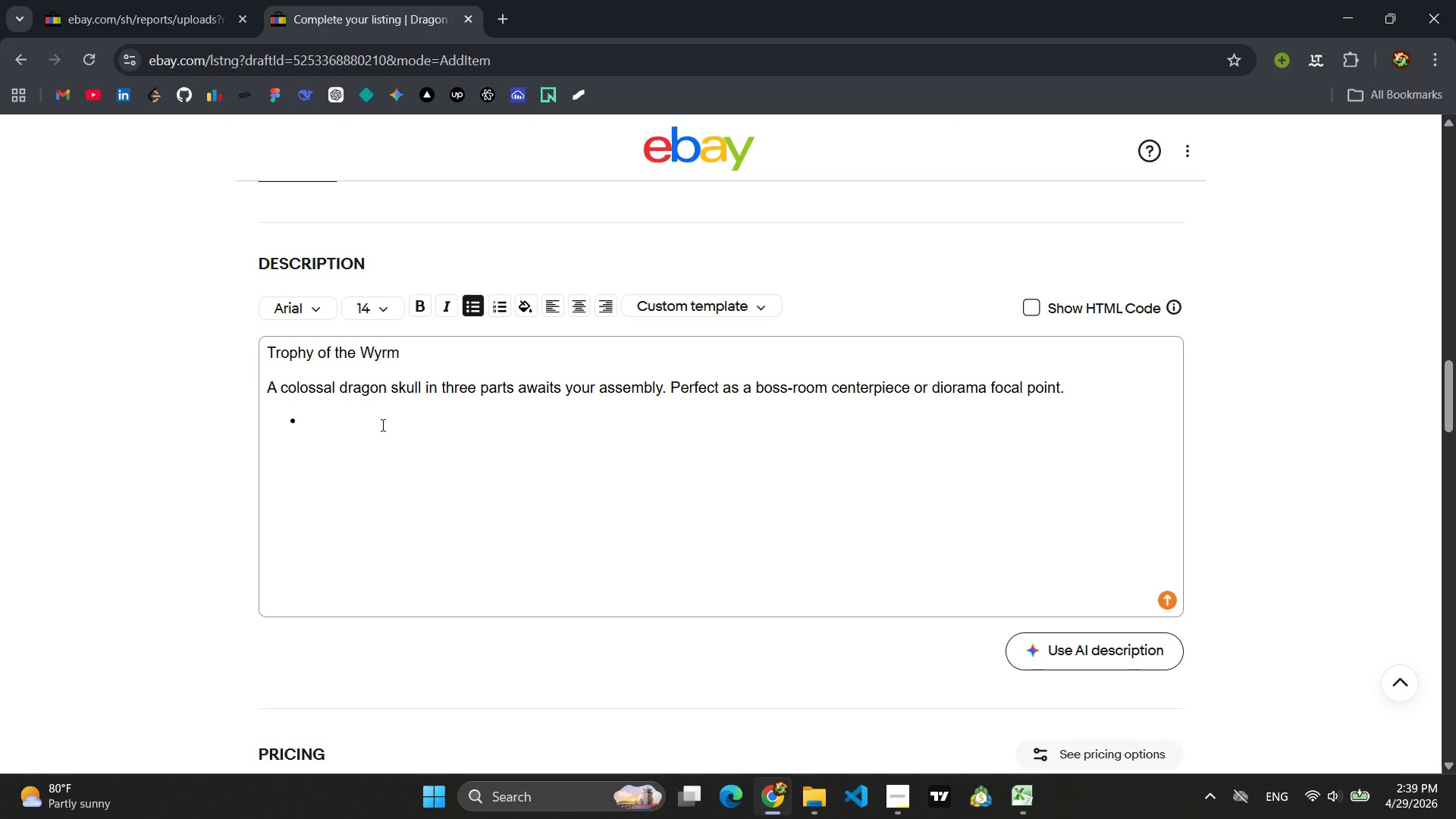 
left_click([380, 428])
 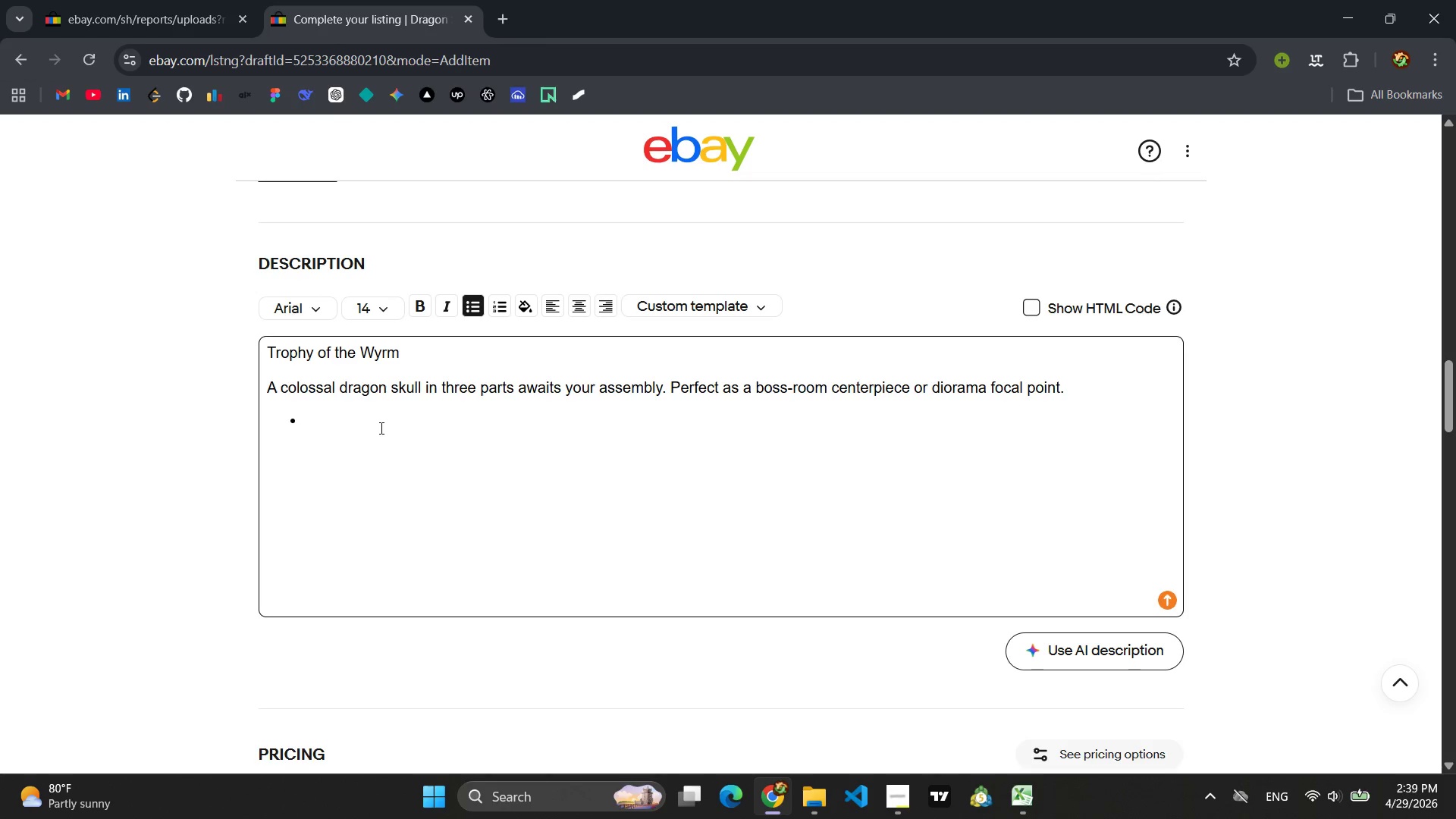 
type(Scare)
key(Backspace)
key(Backspace)
type(le: 75mm Display)
 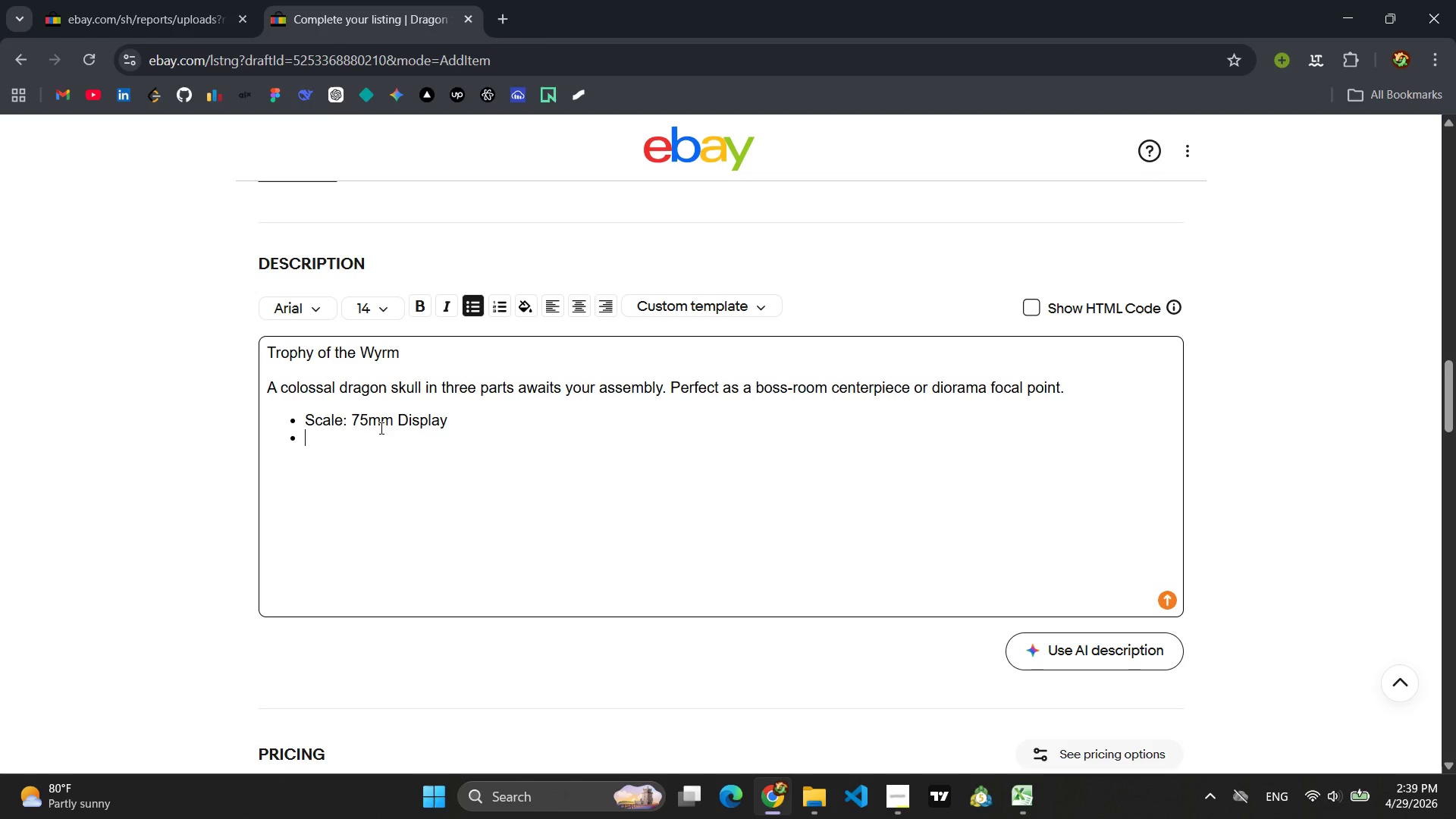 
 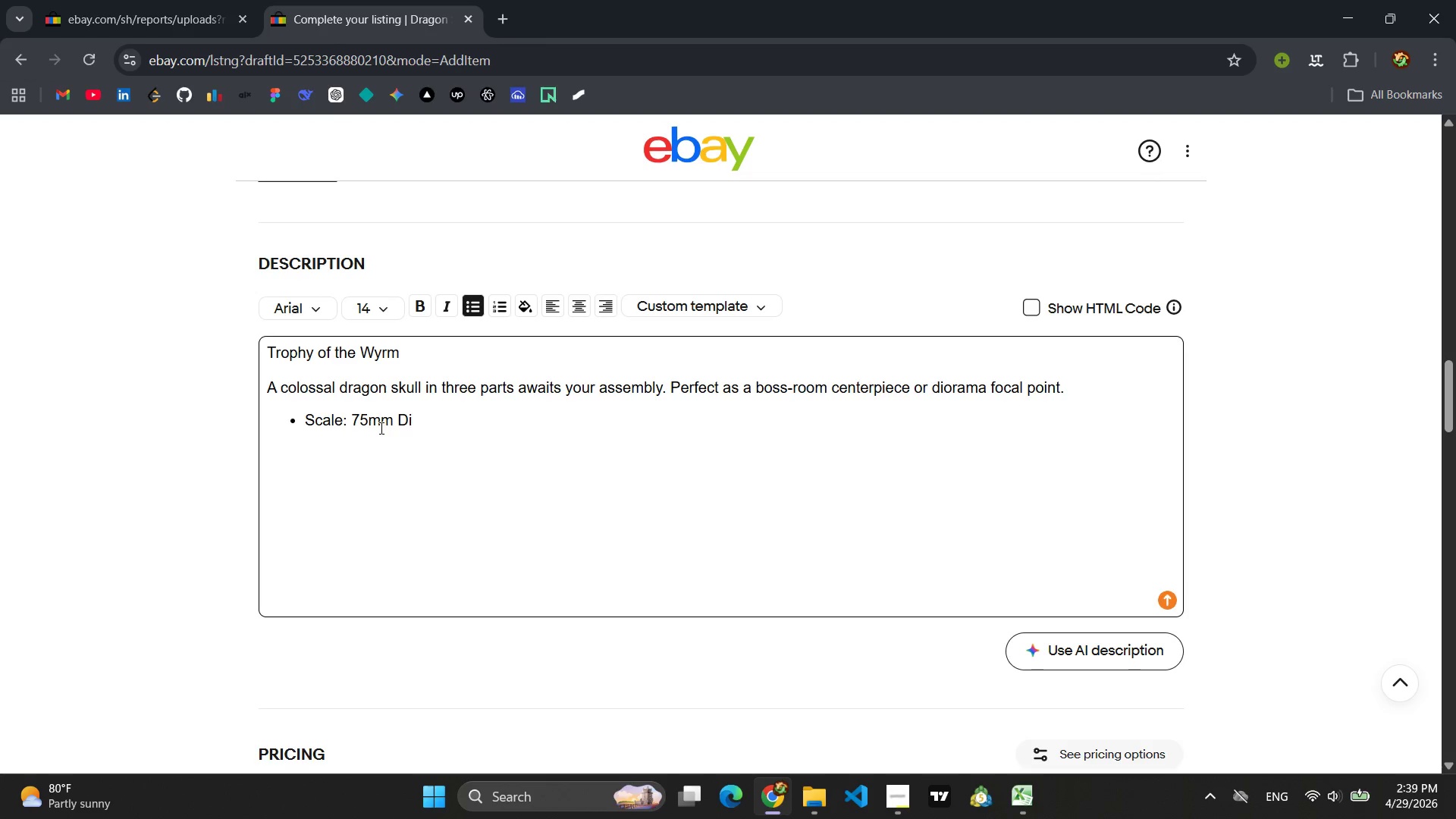 
key(Enter)
 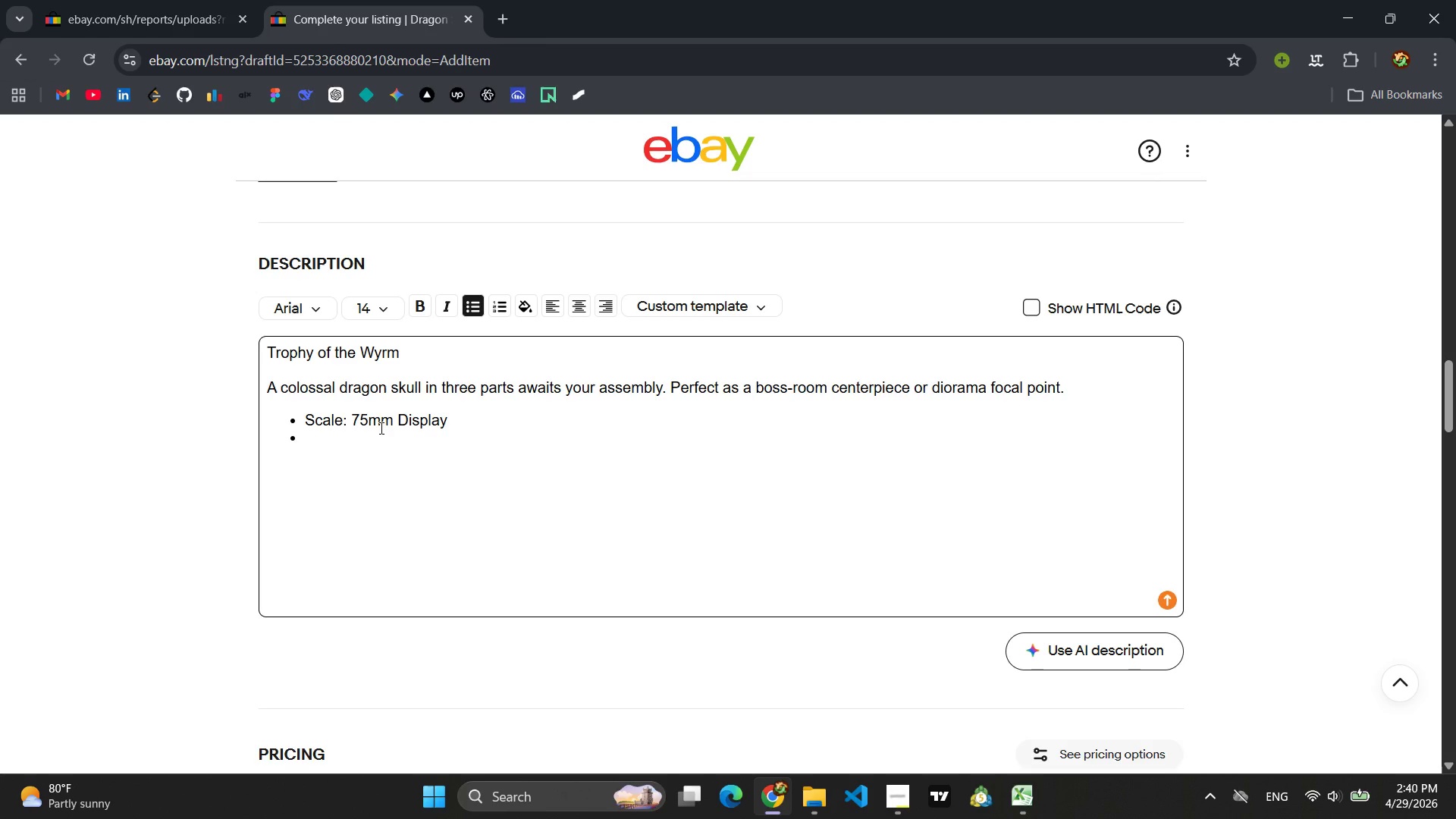 
type(Dimensions: Assembled )
 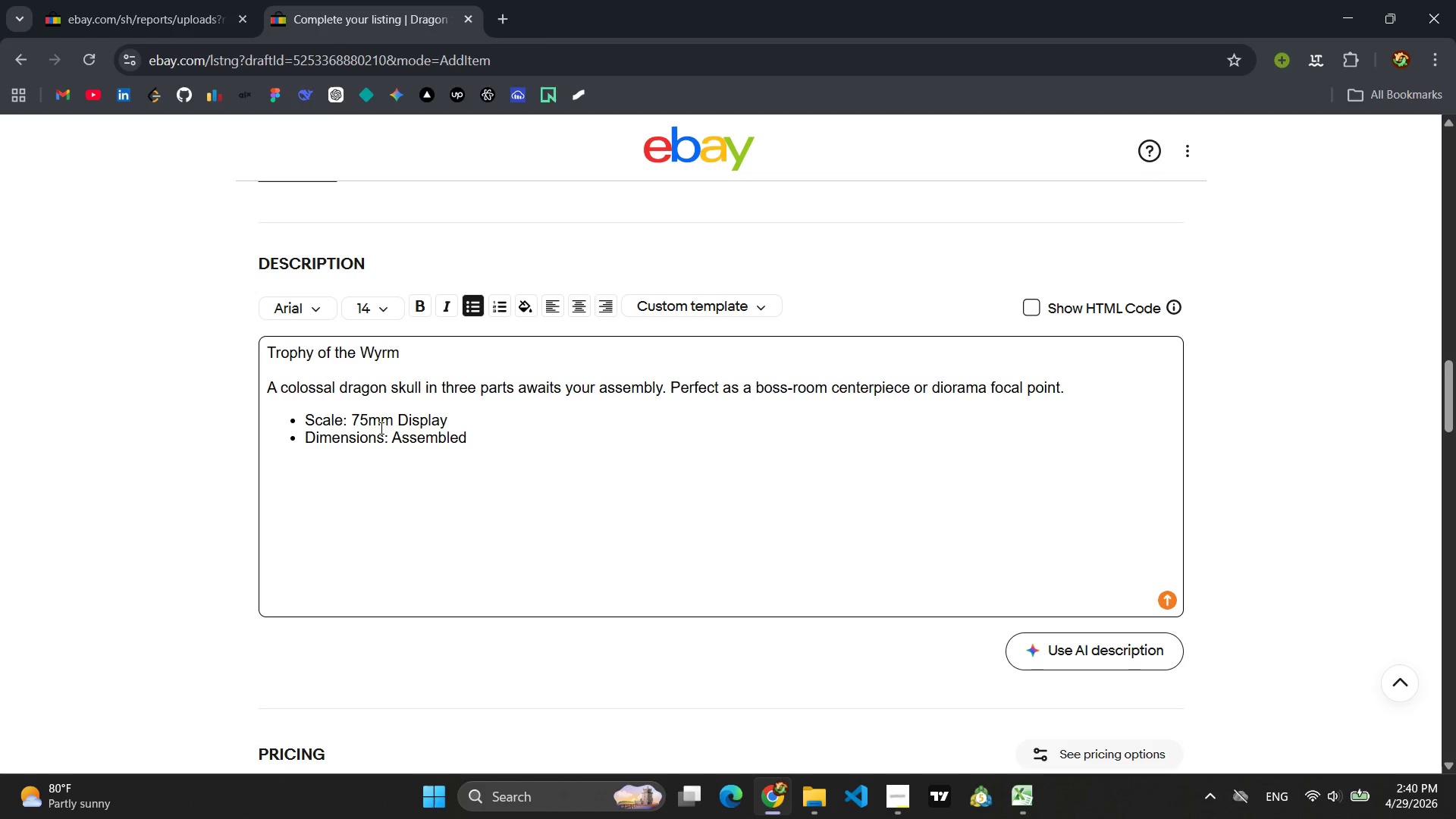 
wait(7.06)
 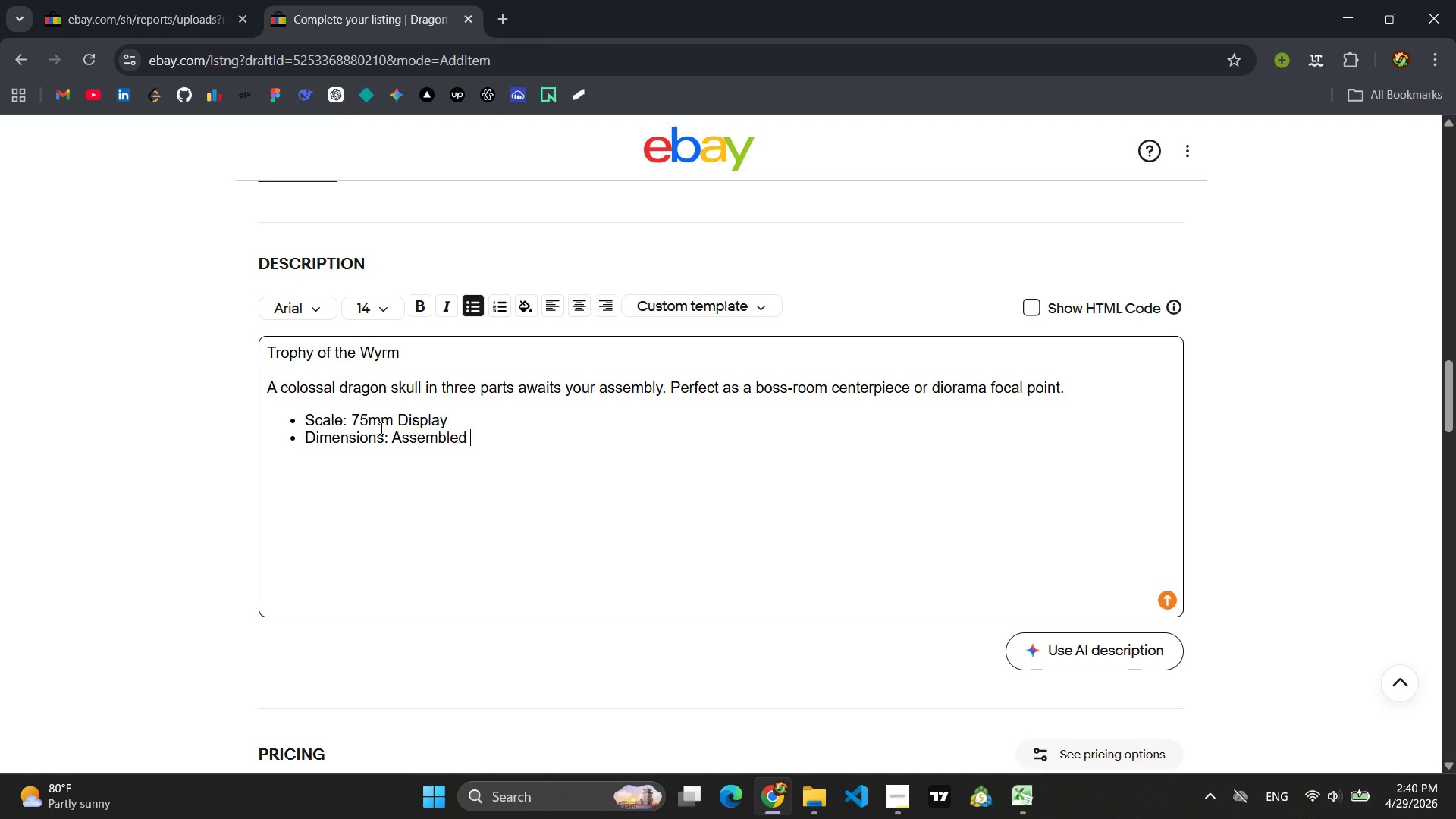 
type(3 x 3 x 1 inched )
key(Backspace)
key(Backspace)
type(s)
 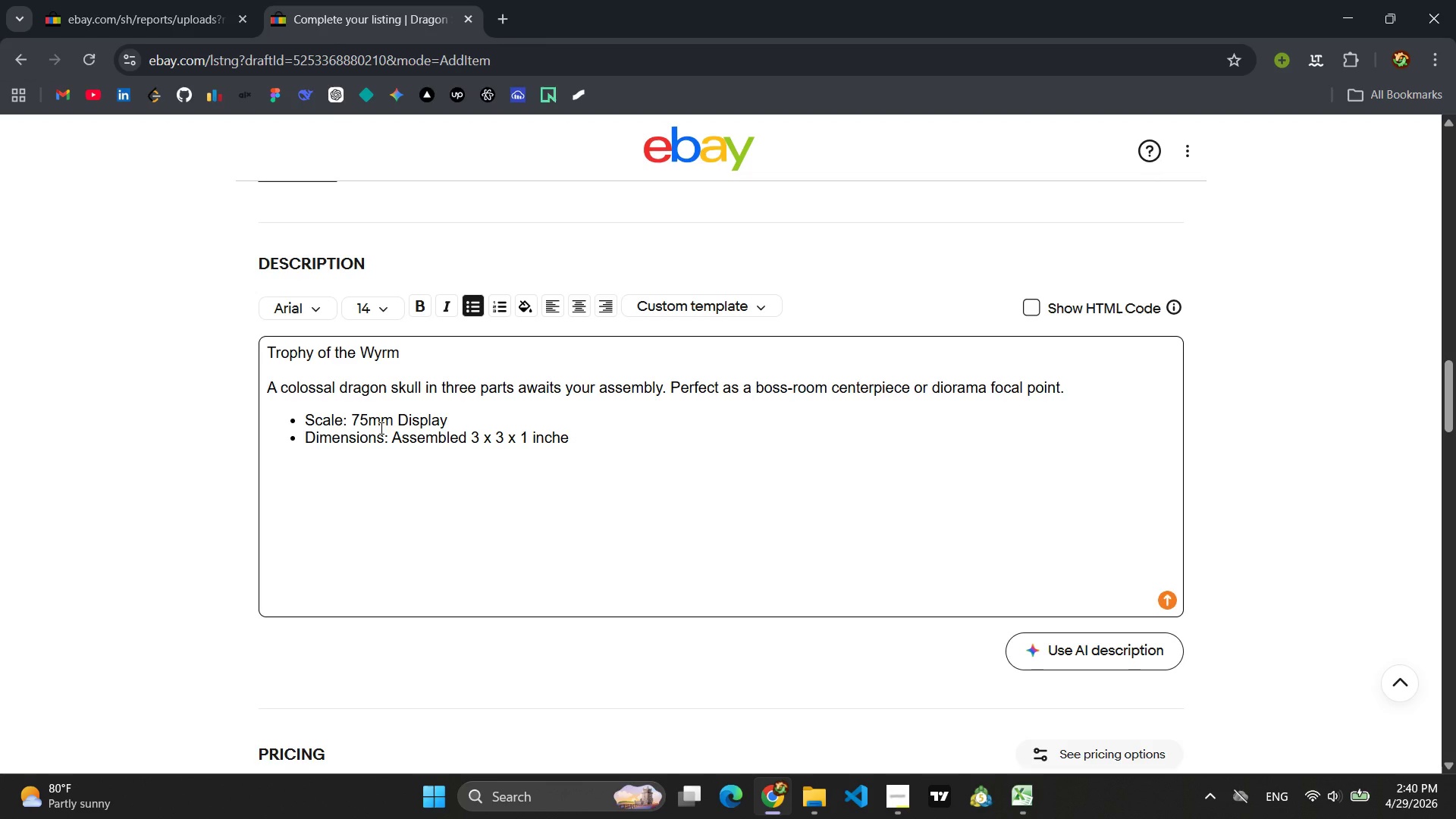 
key(Enter)
 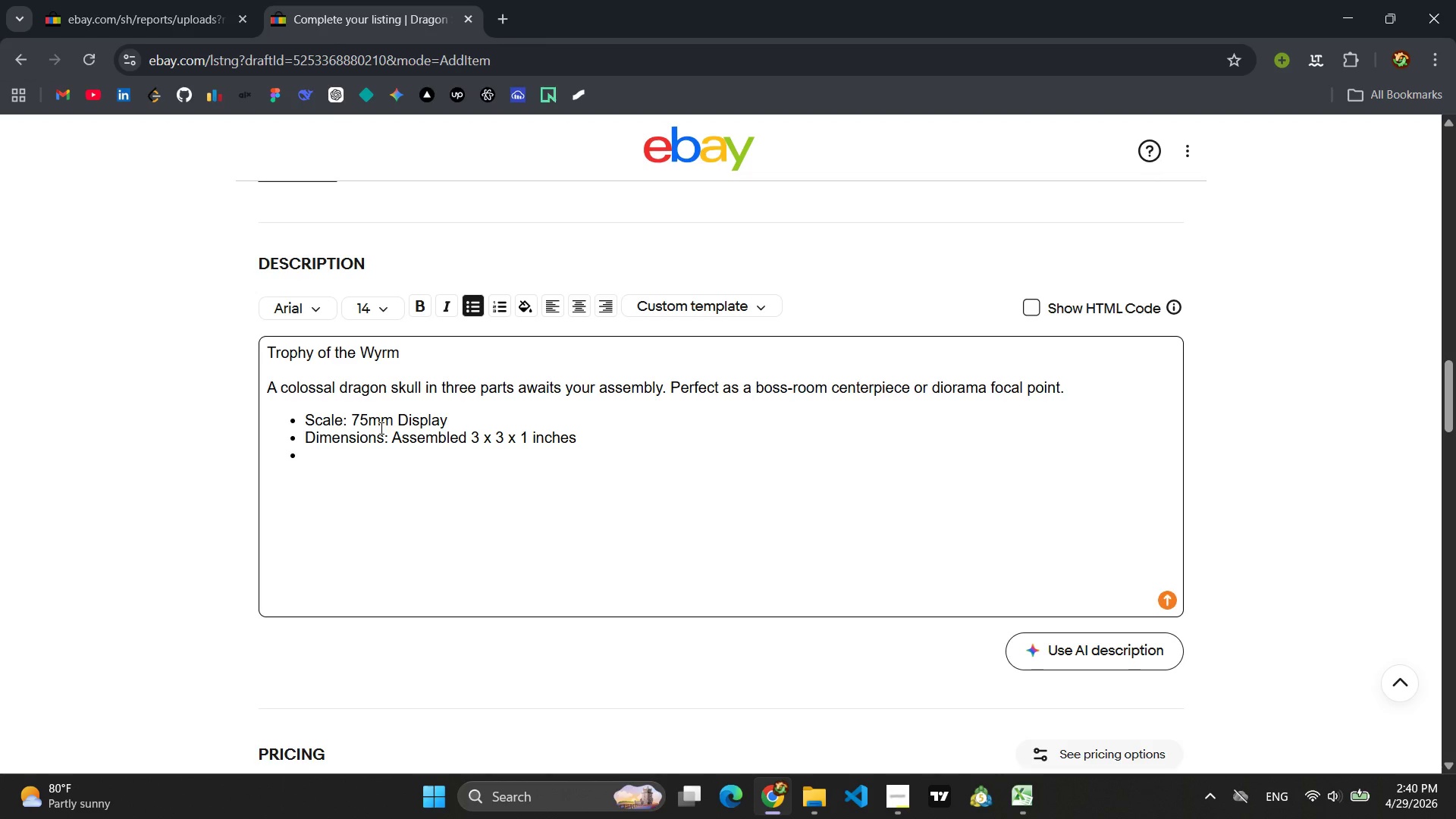 
wait(9.69)
 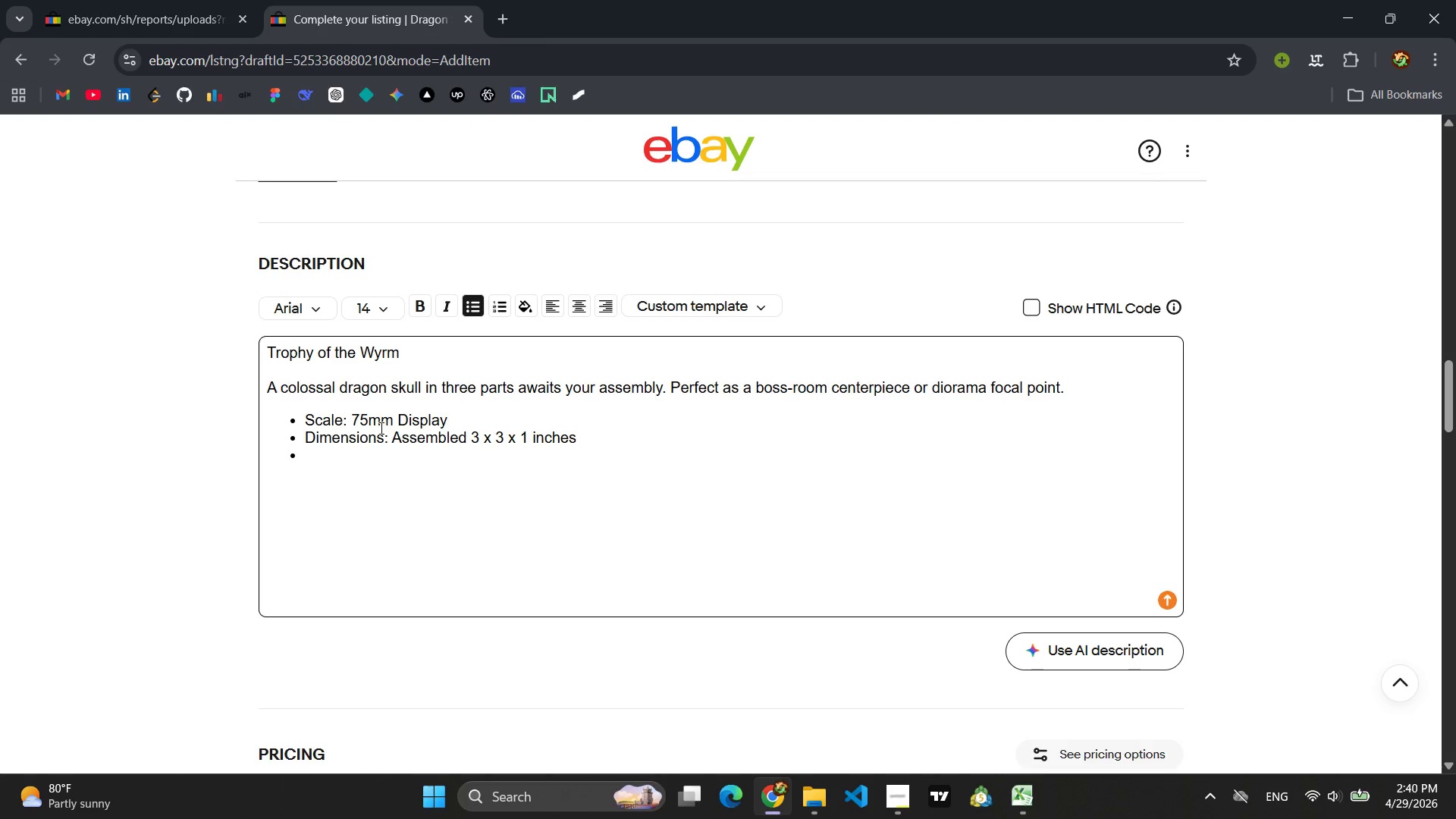 
type(mat)
key(Backspace)
key(Backspace)
key(Backspace)
type(Material: Mulit)
key(Backspace)
key(Backspace)
type(ti-part resu)
key(Backspace)
type(in kit )
 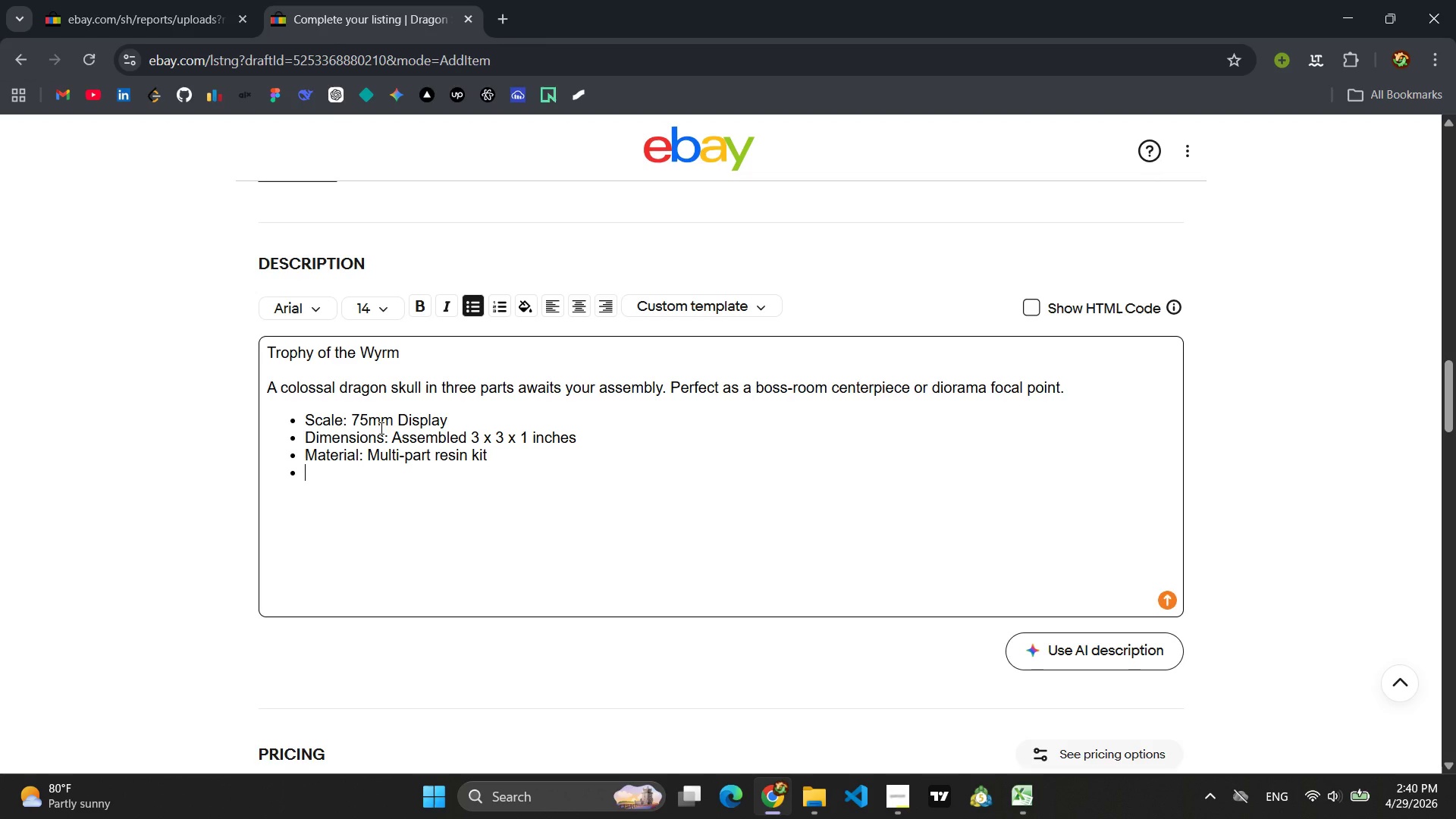 
 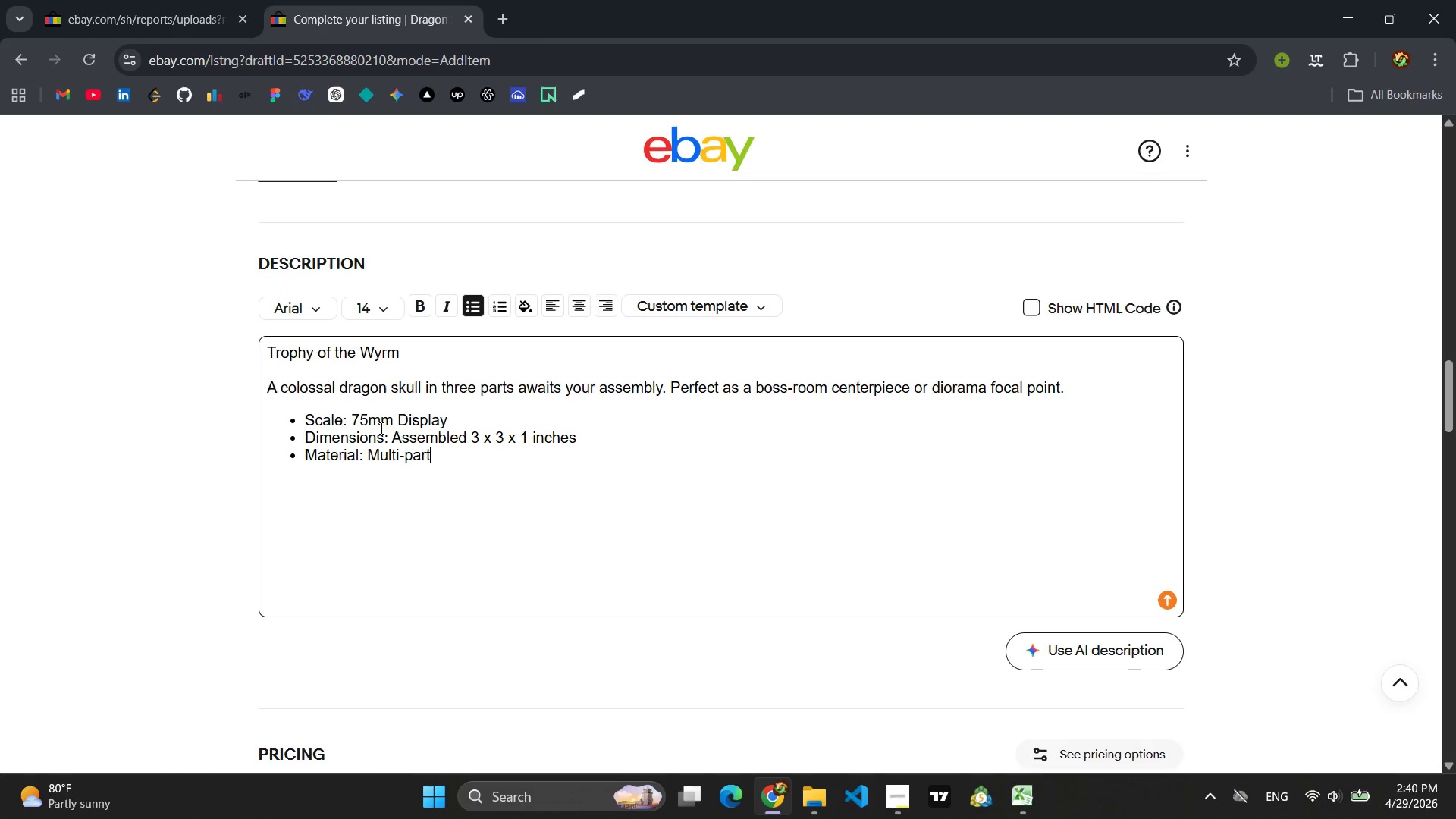 
key(Enter)
 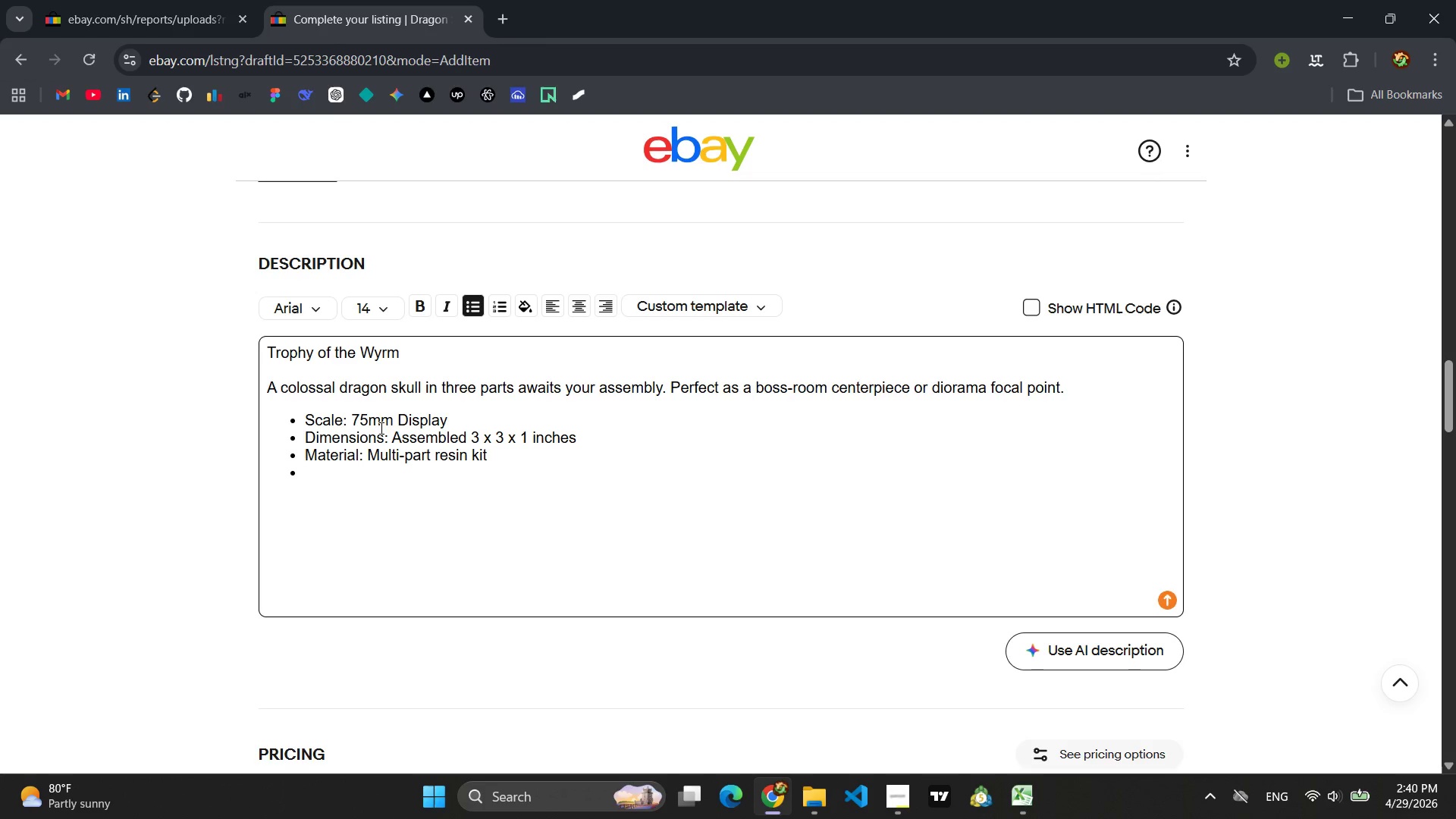 
type(Weight;)
key(Backspace)
type(: 4.5 oz)
 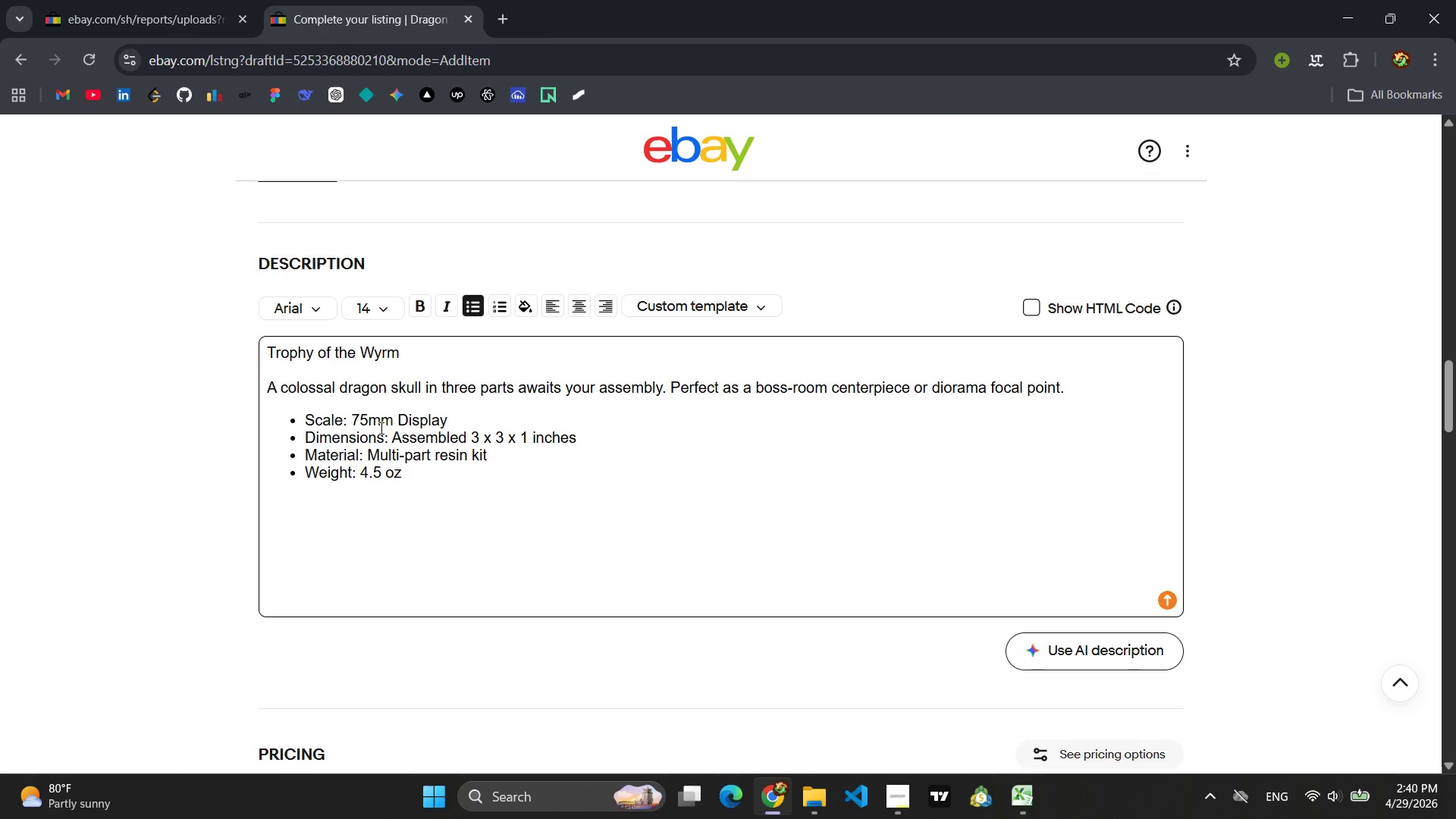 
key(Enter)
 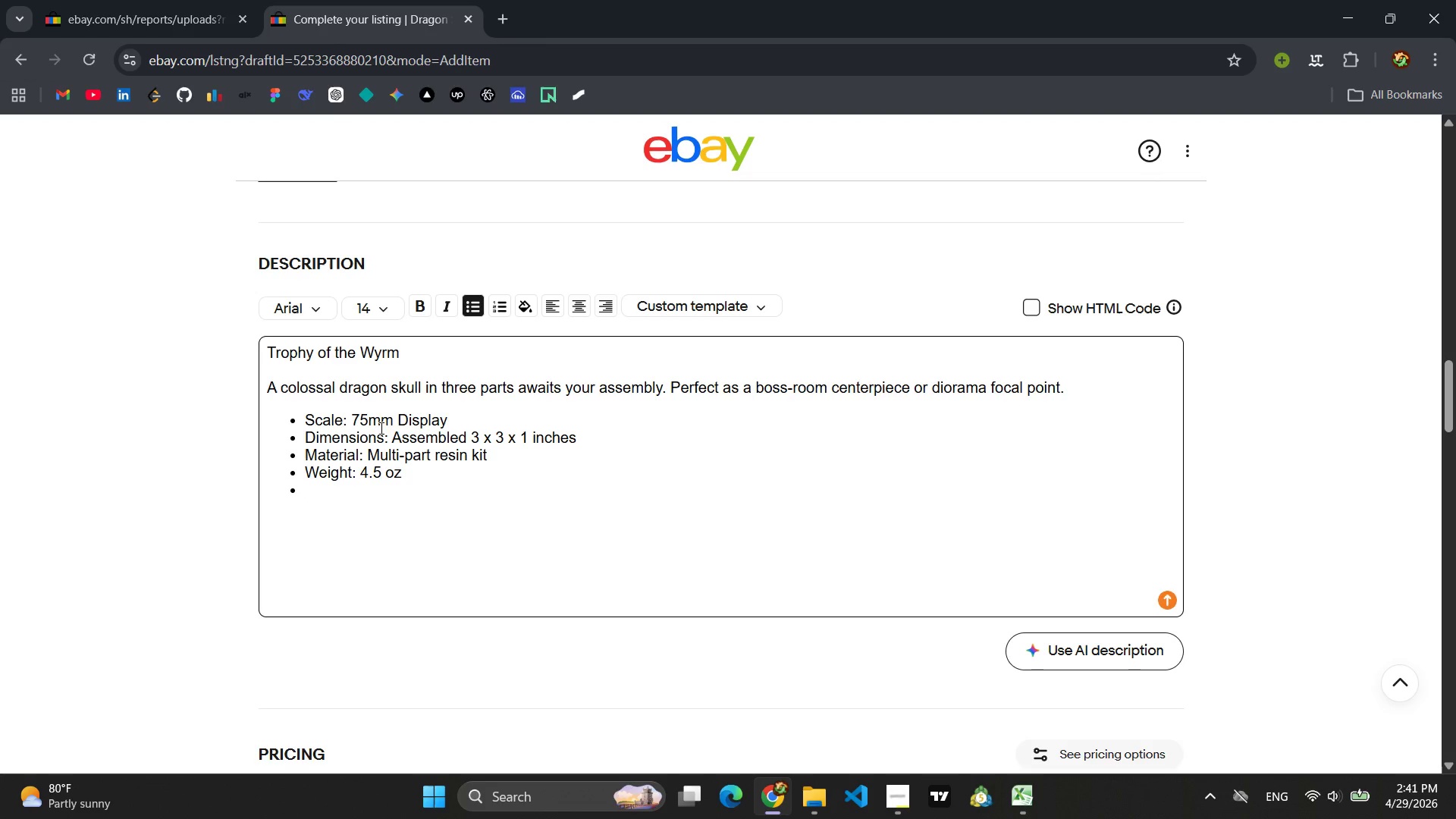 
type(Assembly: Assembly required 9super glue recommended )
key(Backspace)
type())
 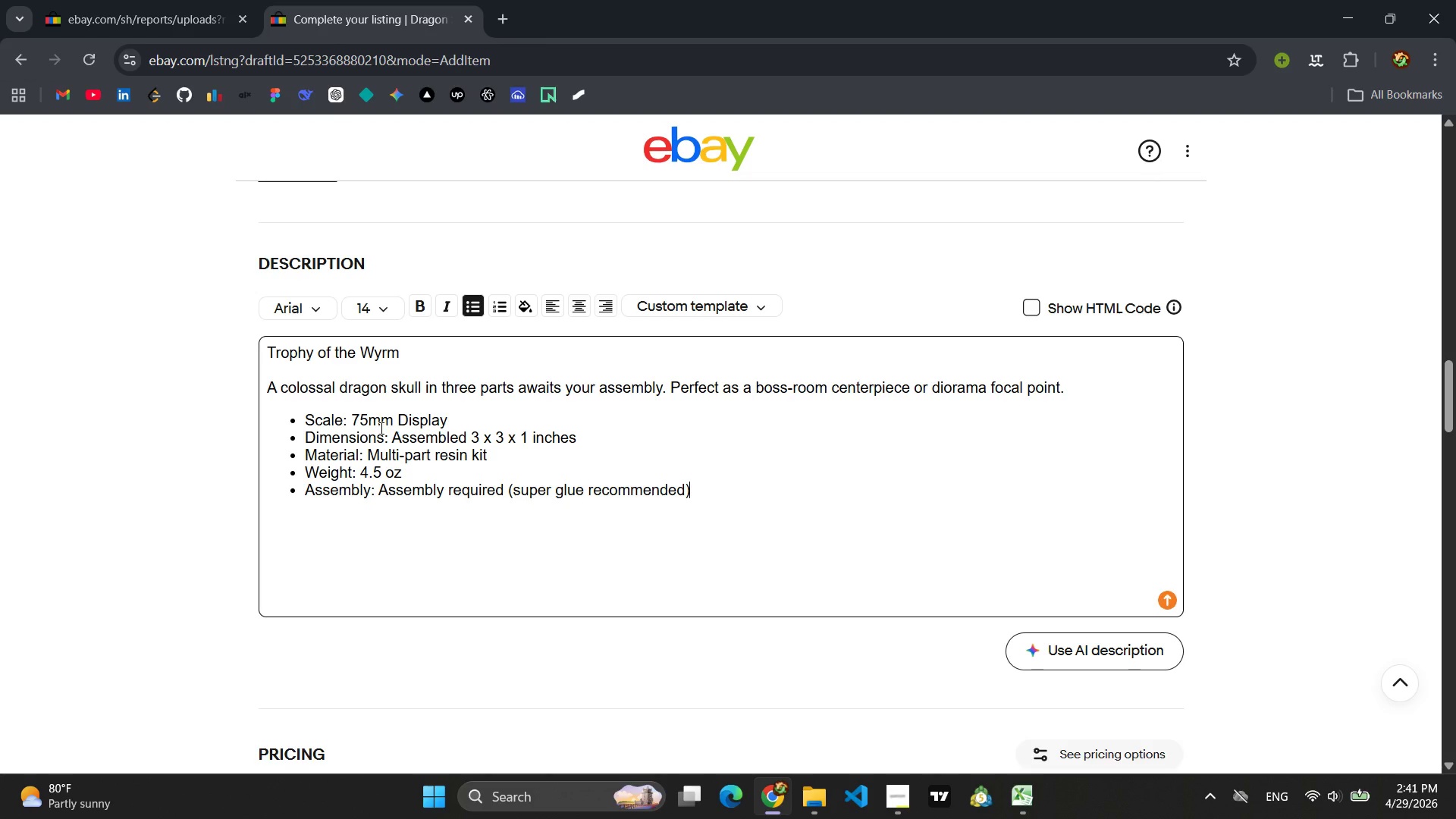 
key(Enter)
 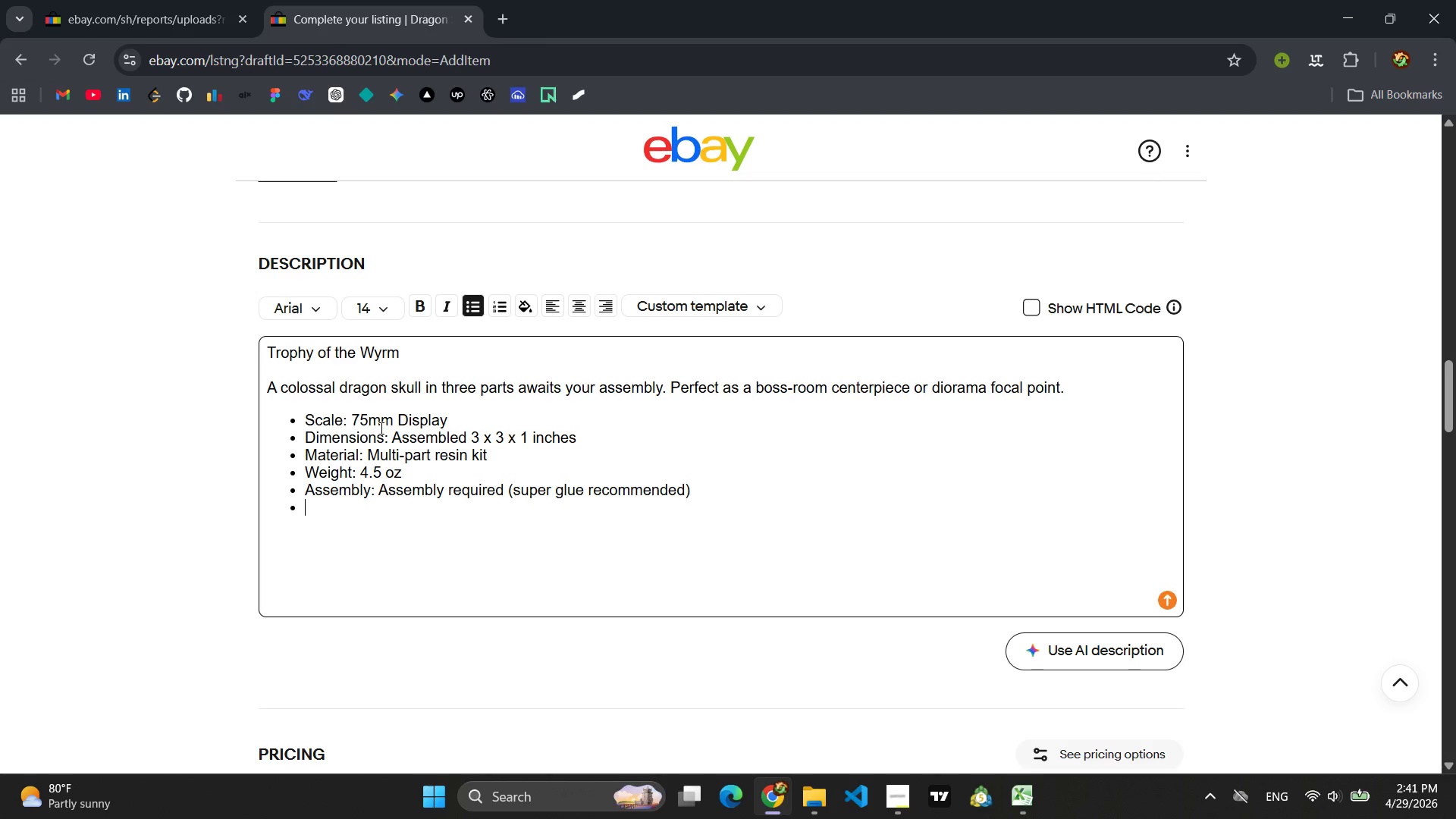 
type(ca)
key(Backspace)
key(Backspace)
type(Care)
 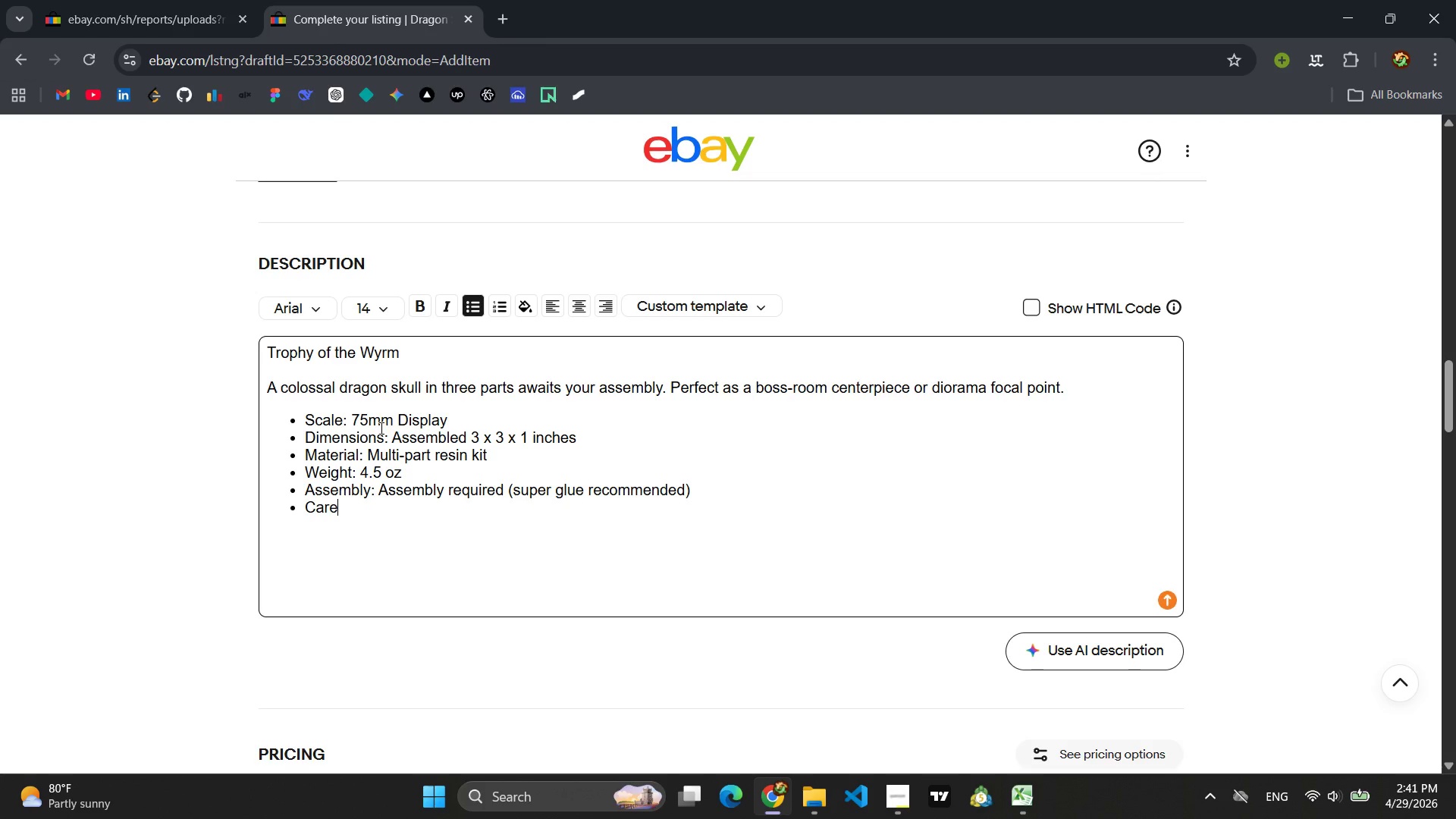 
wait(7.62)
 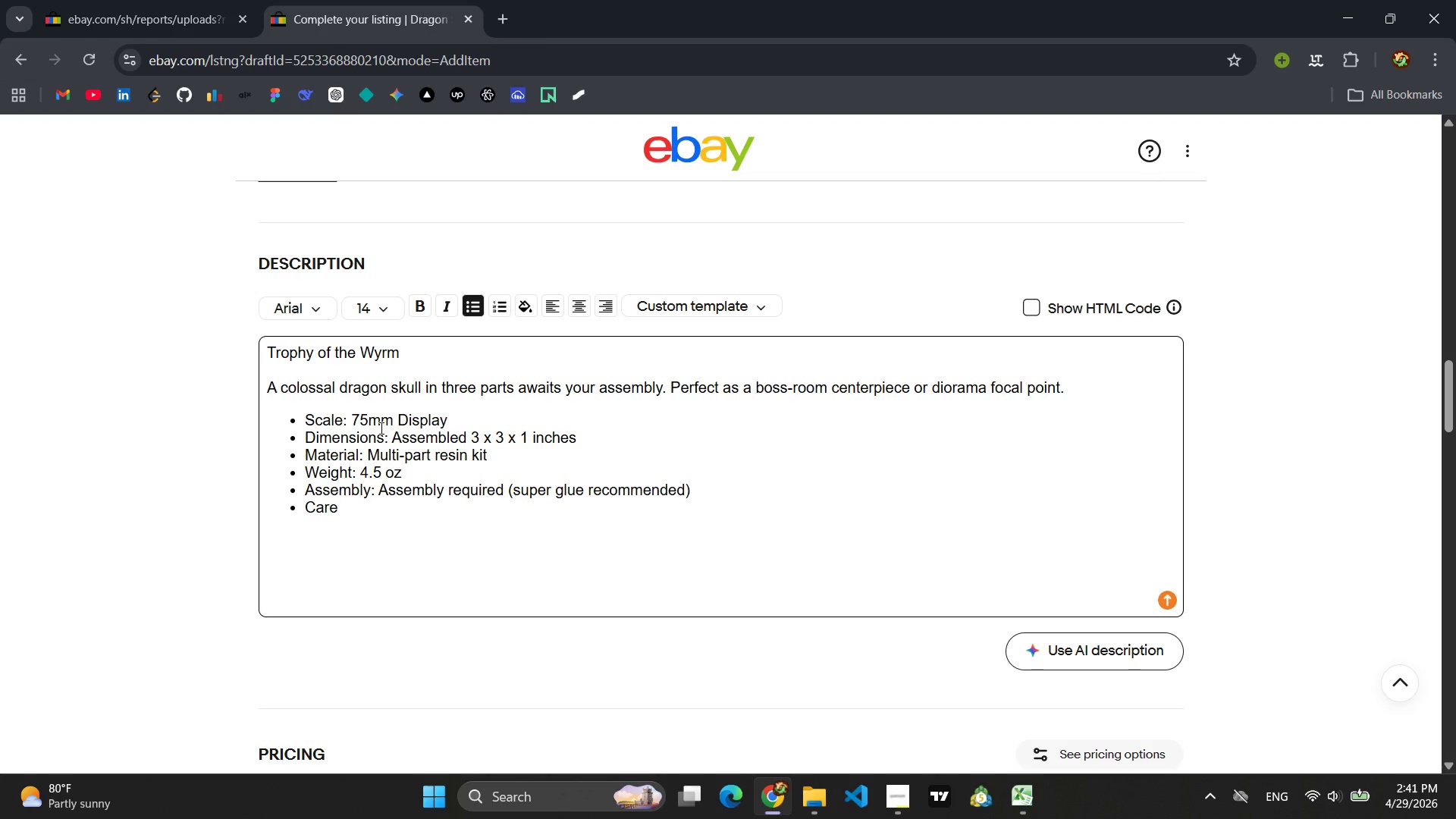 
type(: Wash parts )
key(Backspace)
type(; fill seems; prime before painting )
 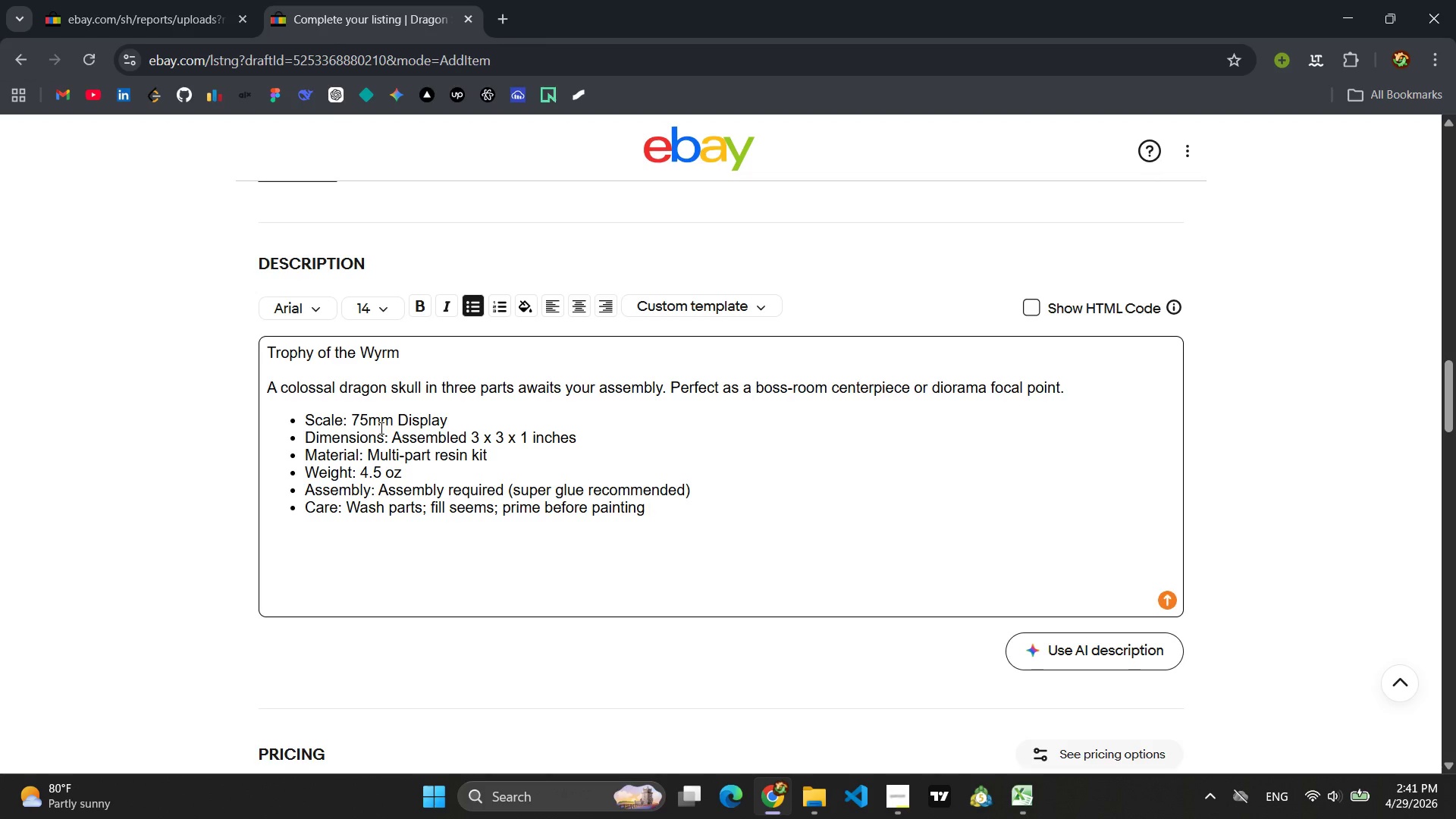 
key(Enter)
 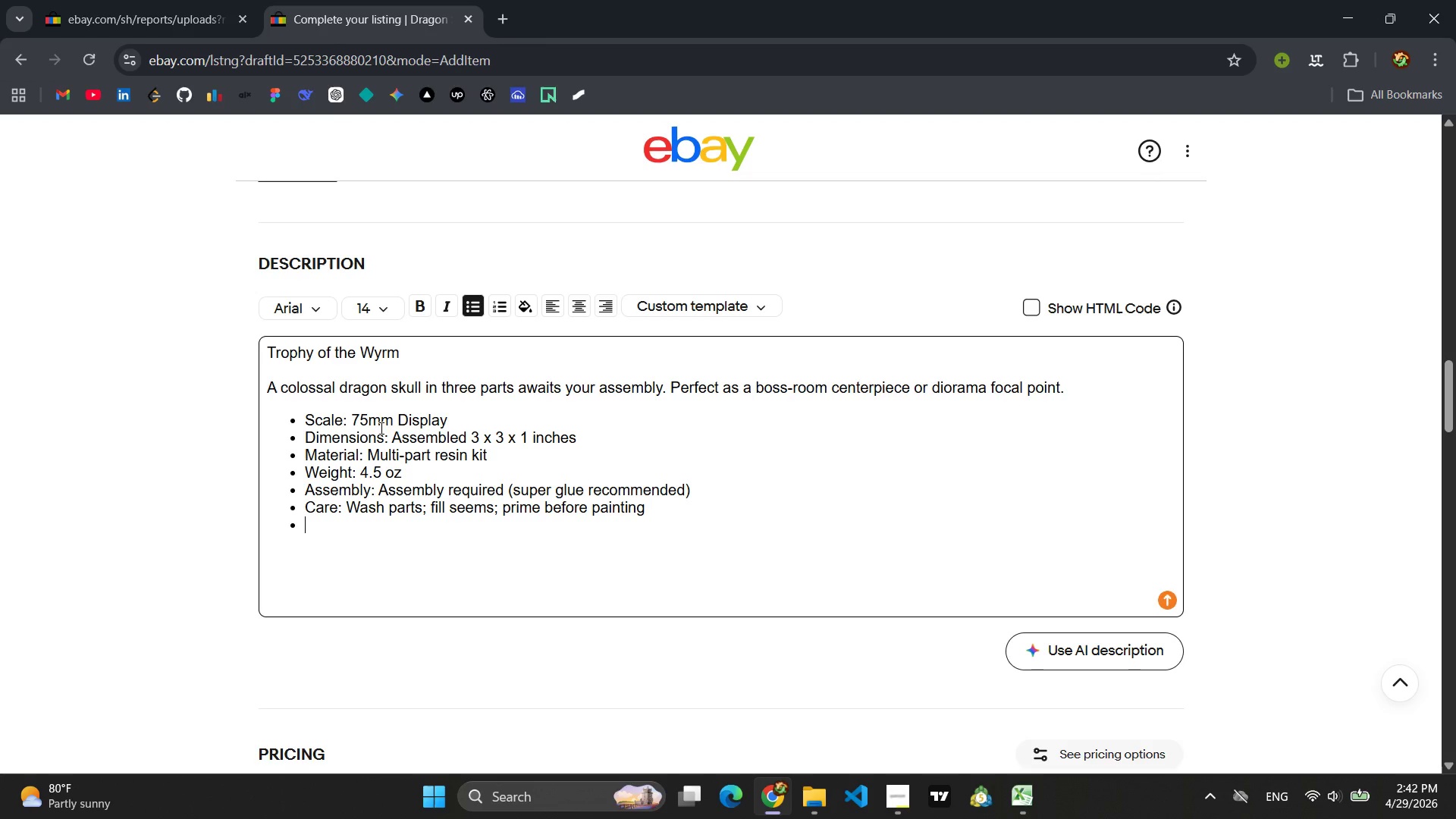 
type(Hna)
key(Backspace)
key(Backspace)
type(andmade in the USA)
 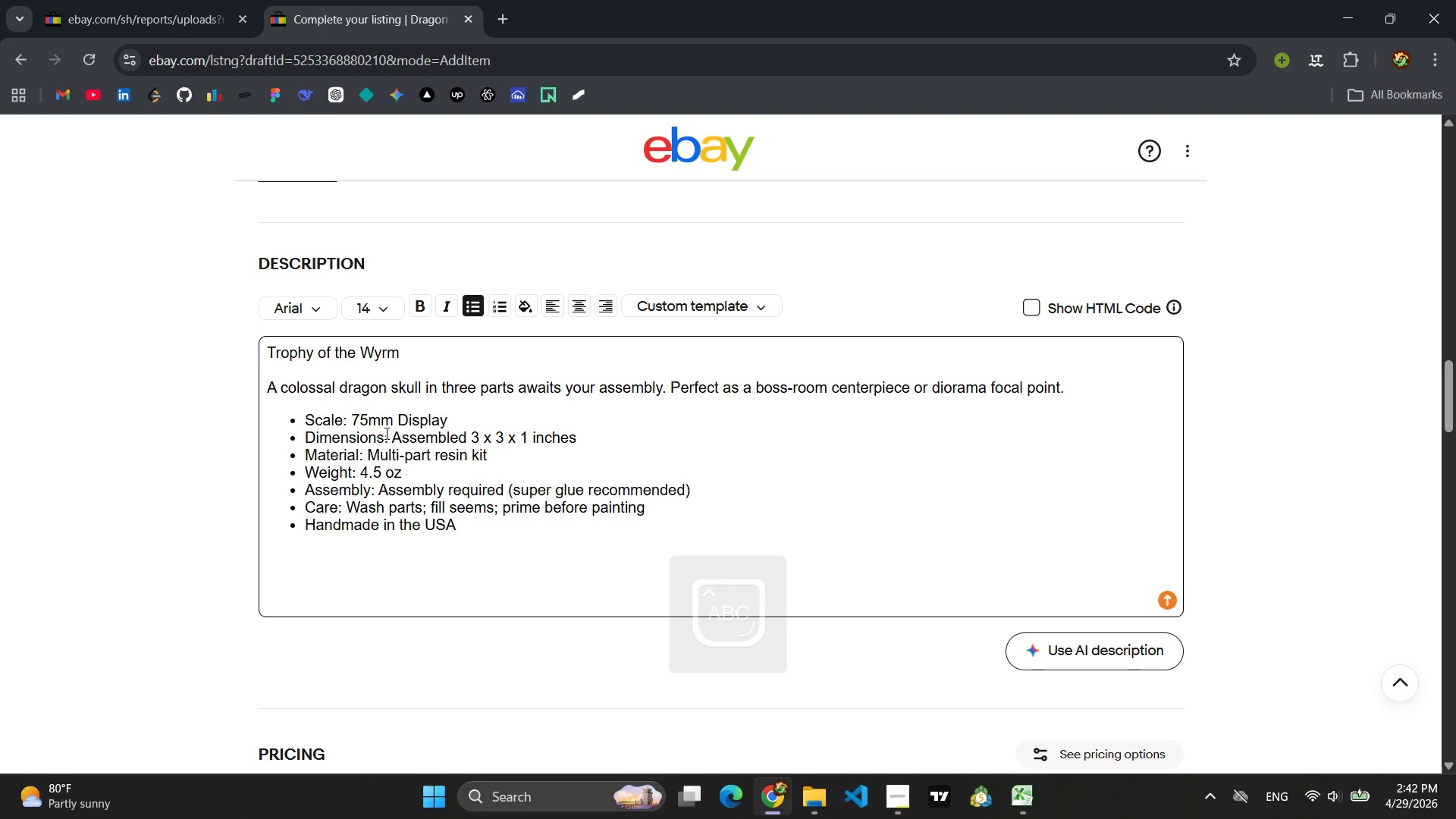 
left_click_drag(start_coordinate=[480, 522], to_coordinate=[299, 523])
 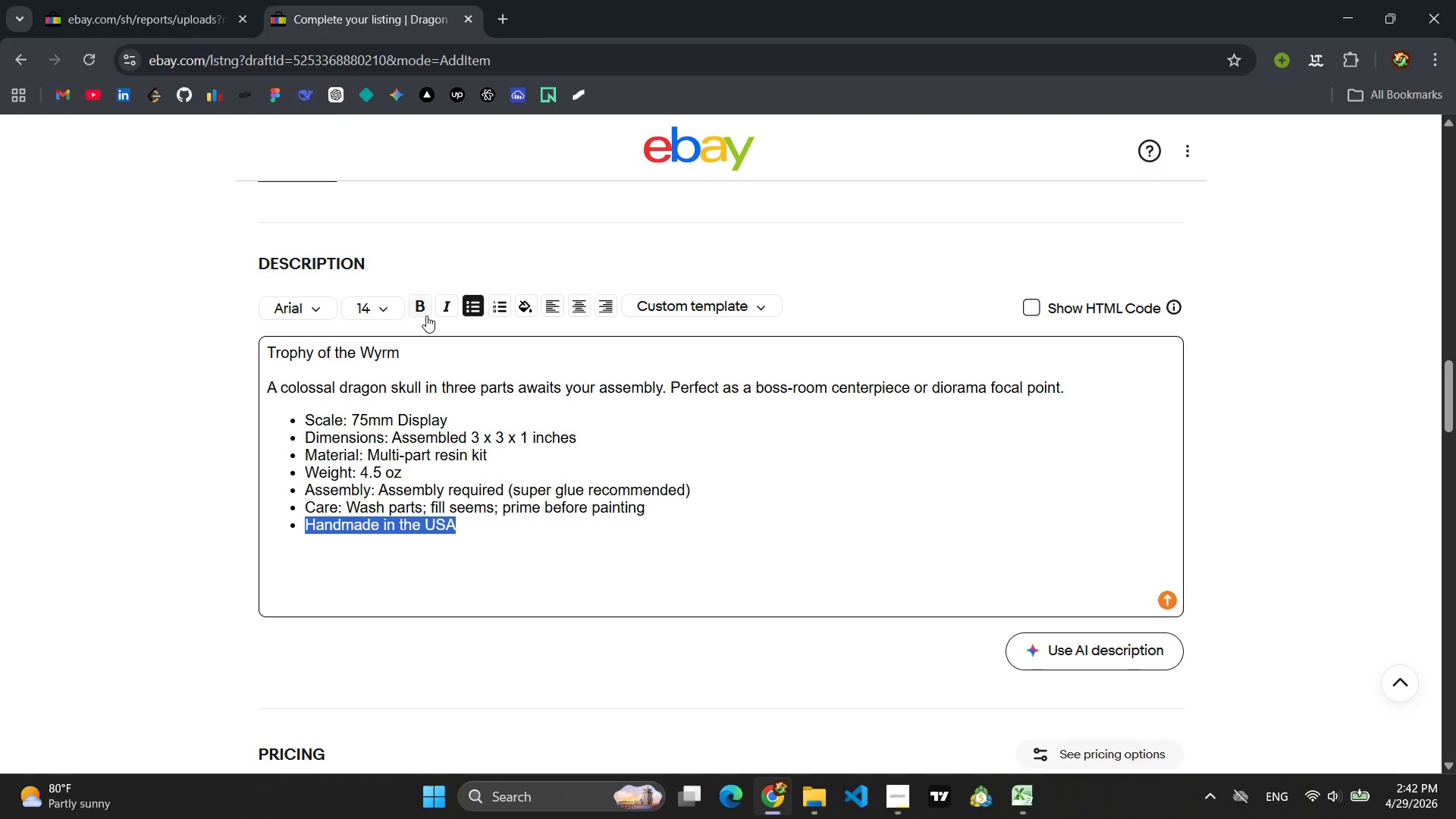 
left_click([425, 312])
 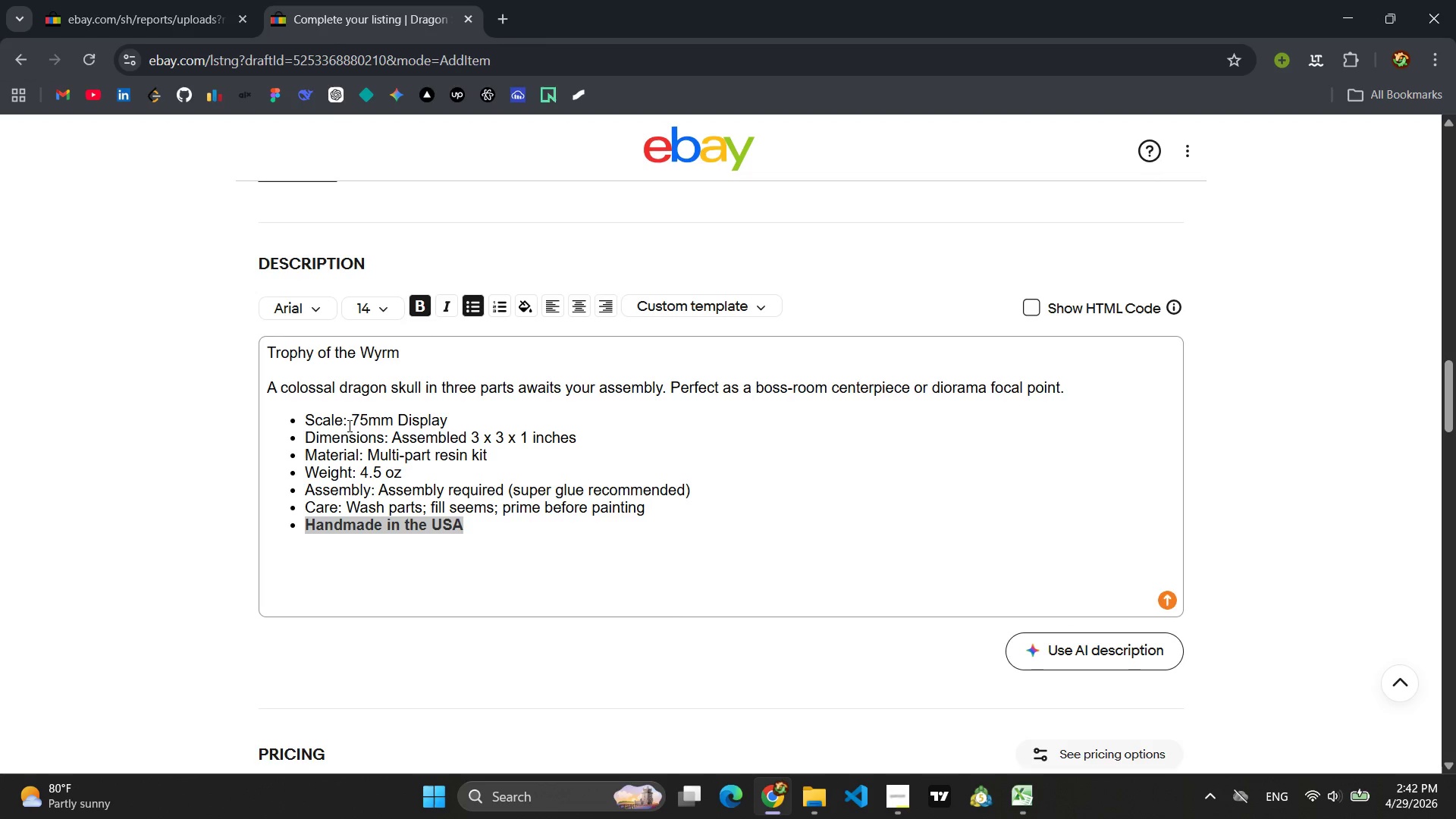 
left_click_drag(start_coordinate=[348, 418], to_coordinate=[300, 419])
 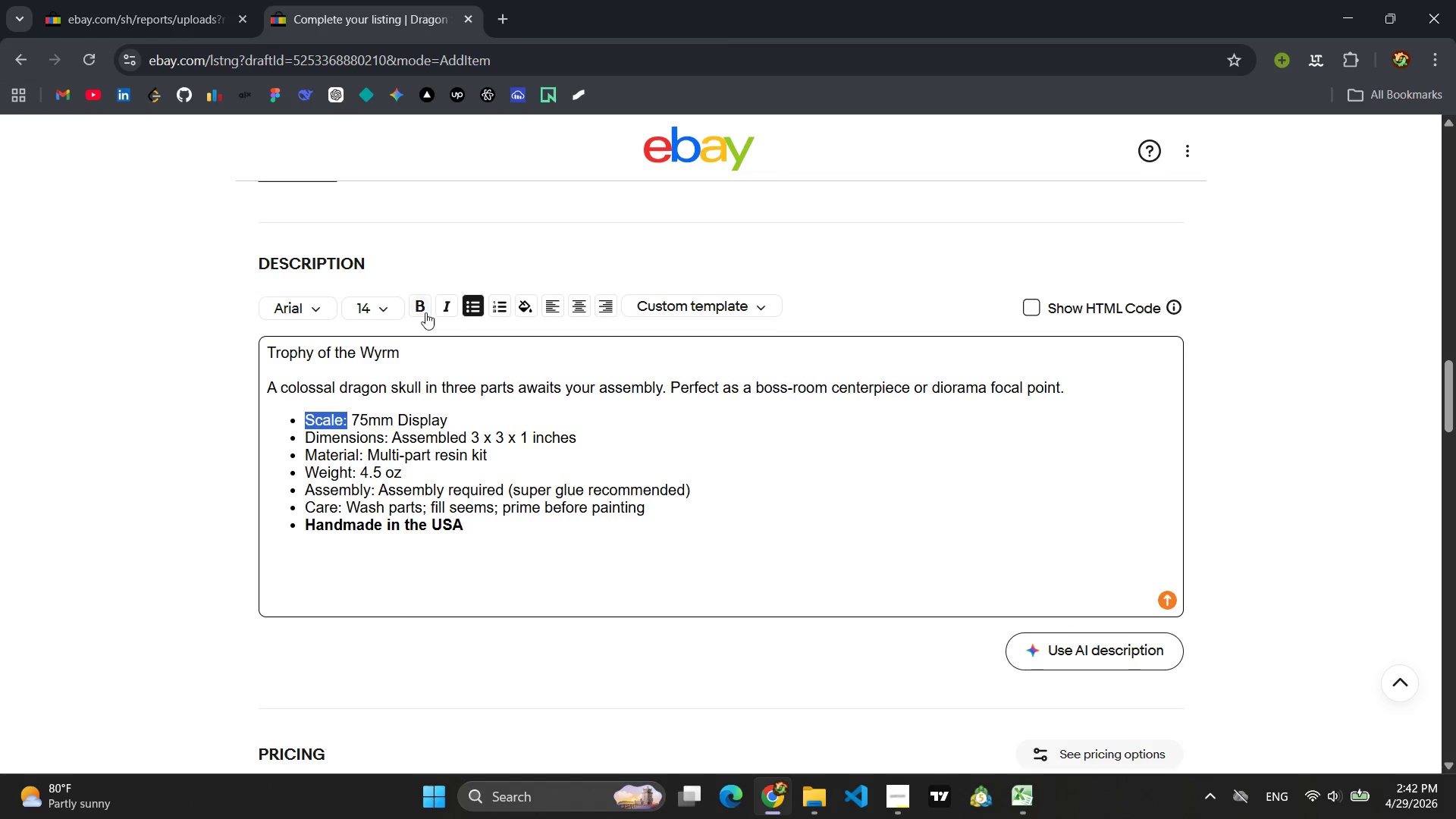 
left_click([424, 310])
 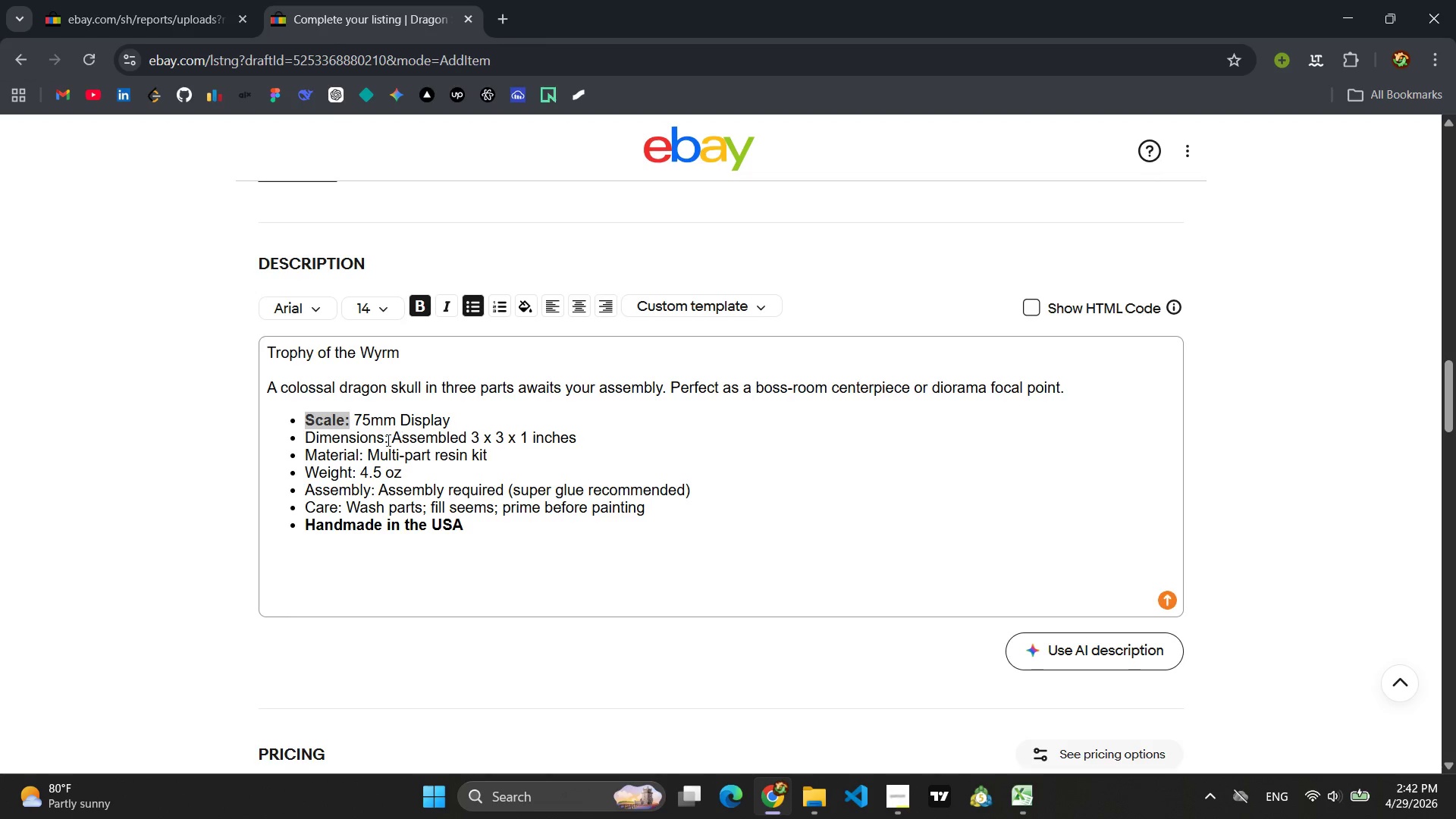 
left_click_drag(start_coordinate=[389, 436], to_coordinate=[307, 438])
 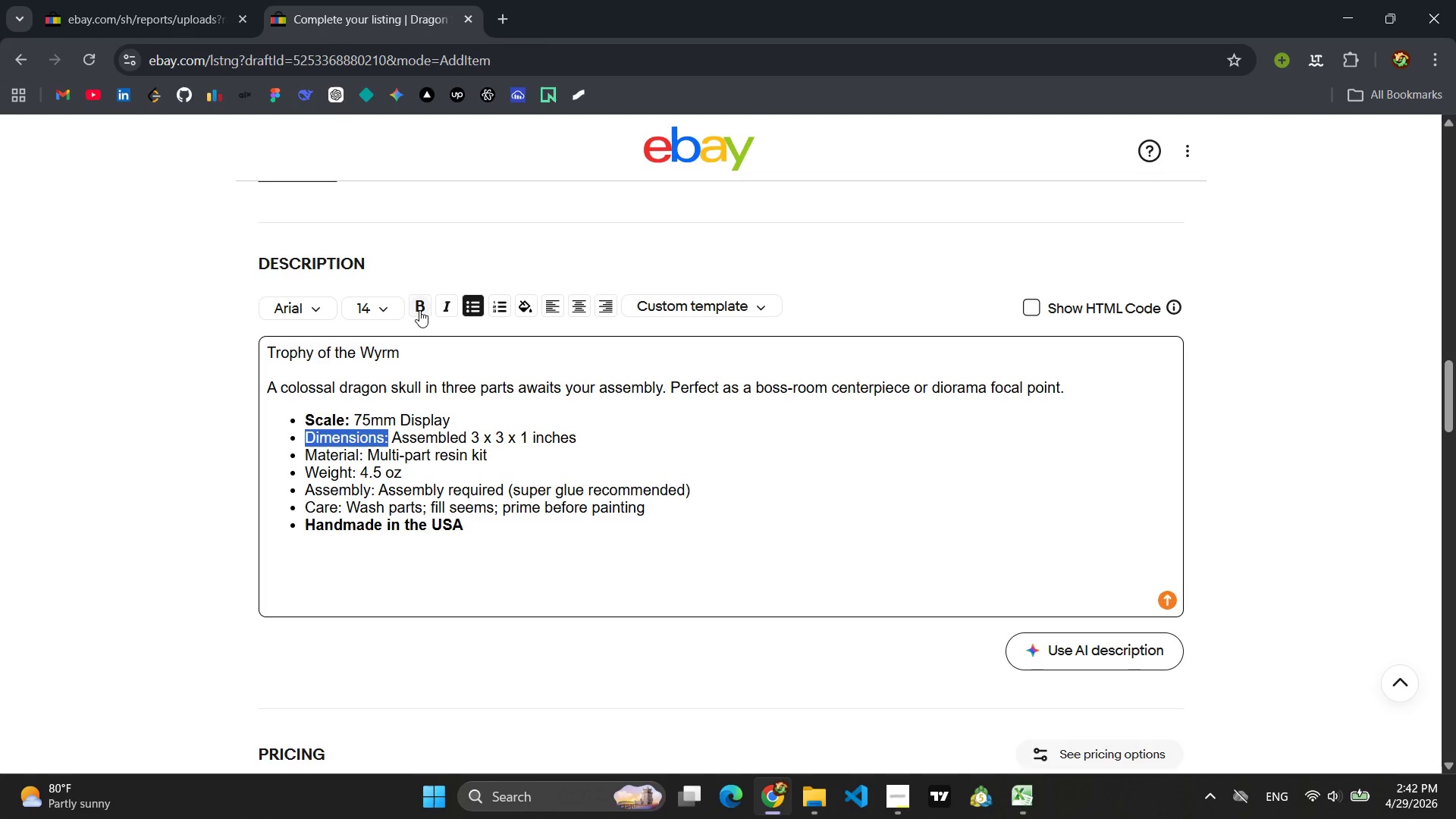 
left_click([419, 310])
 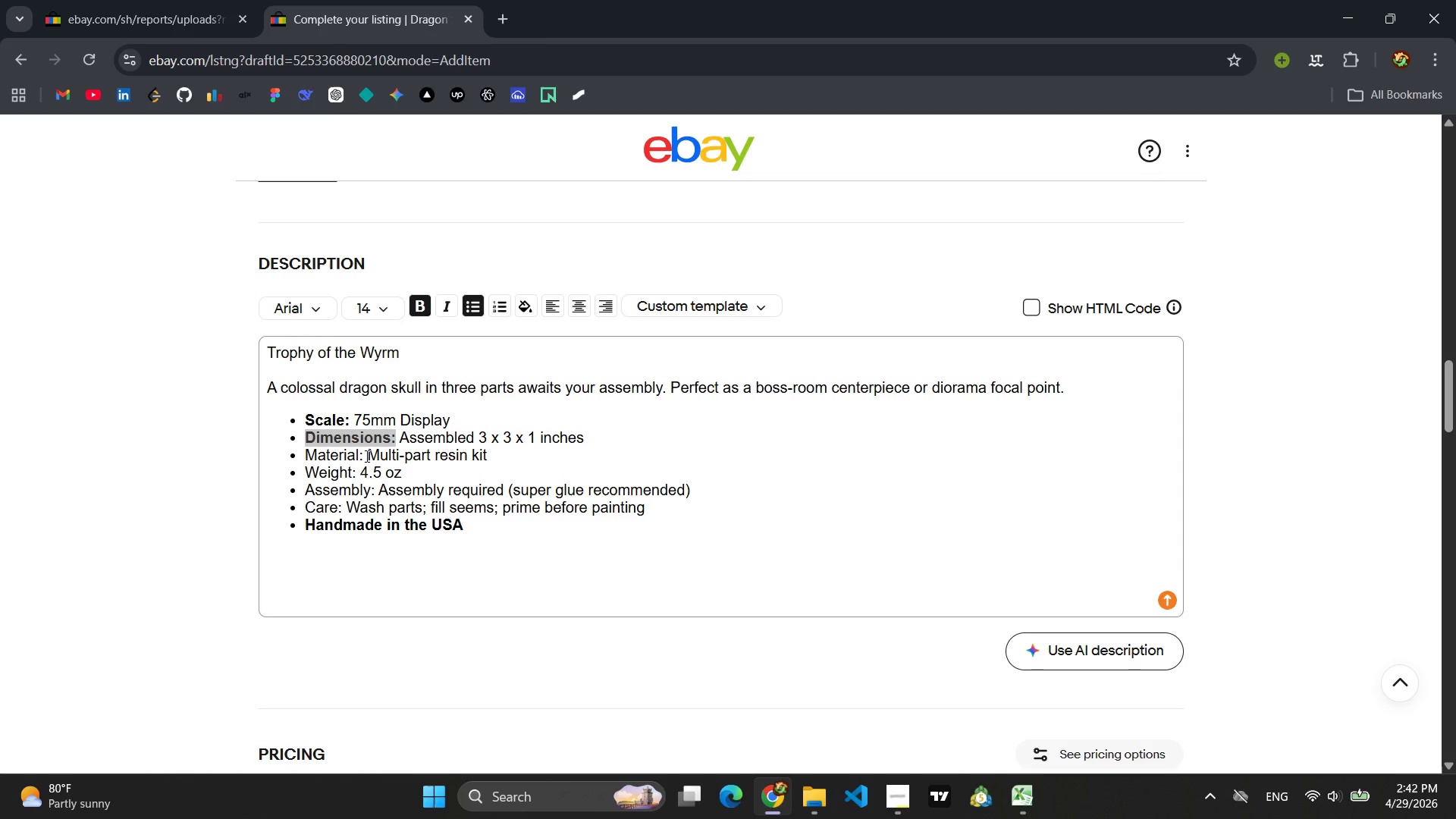 
left_click_drag(start_coordinate=[366, 456], to_coordinate=[297, 458])
 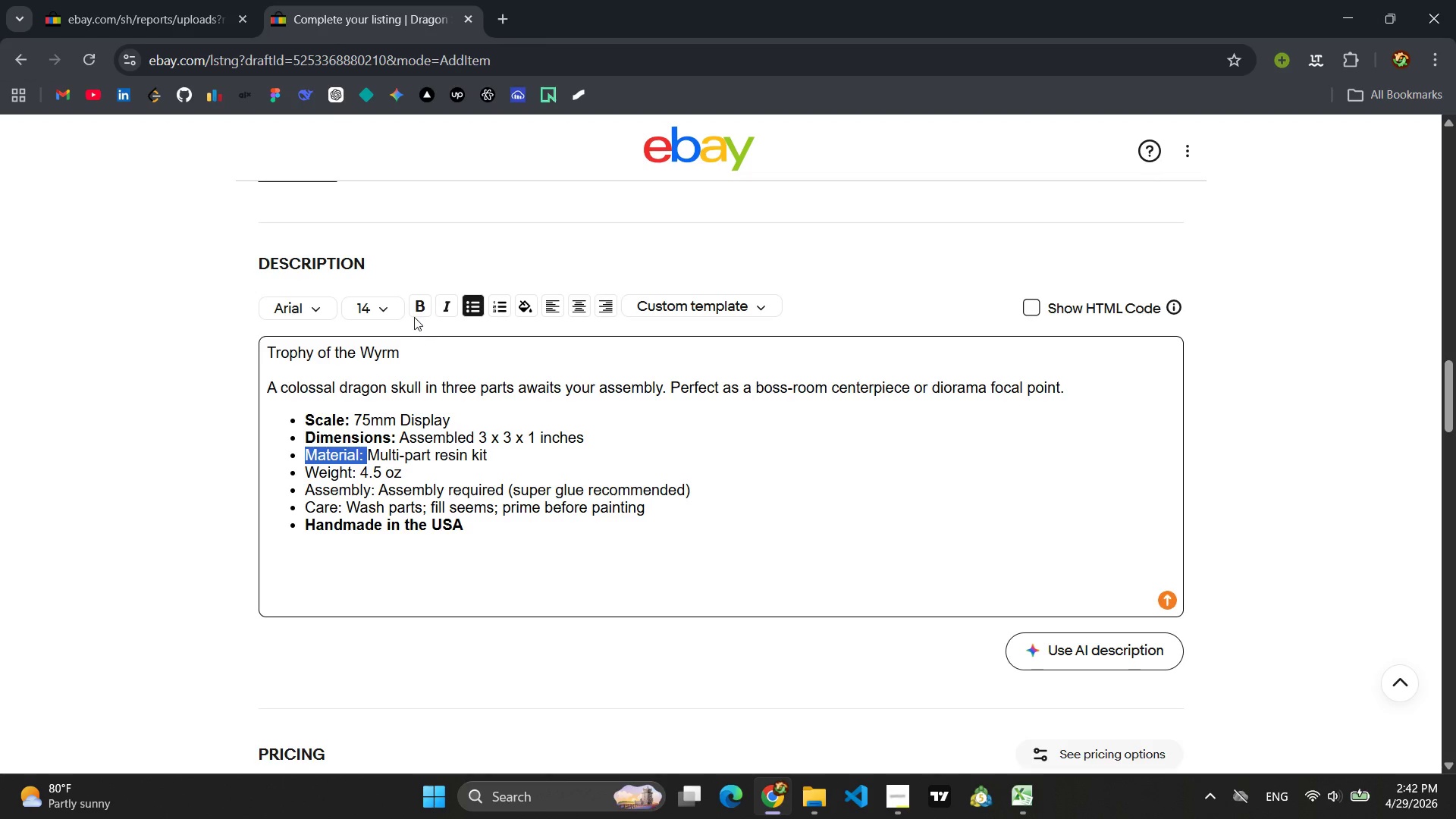 
left_click([414, 310])
 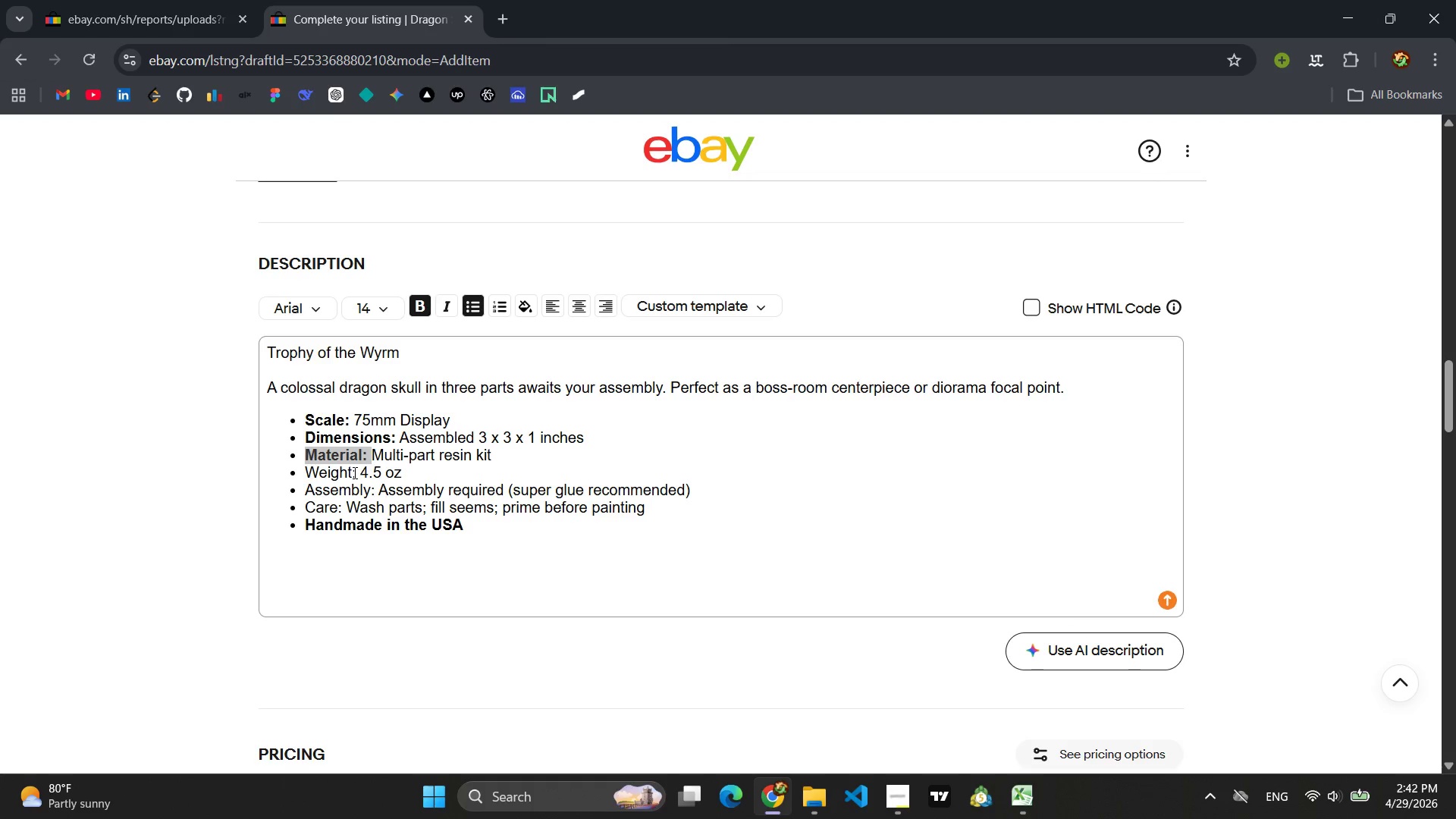 
left_click_drag(start_coordinate=[357, 472], to_coordinate=[303, 473])
 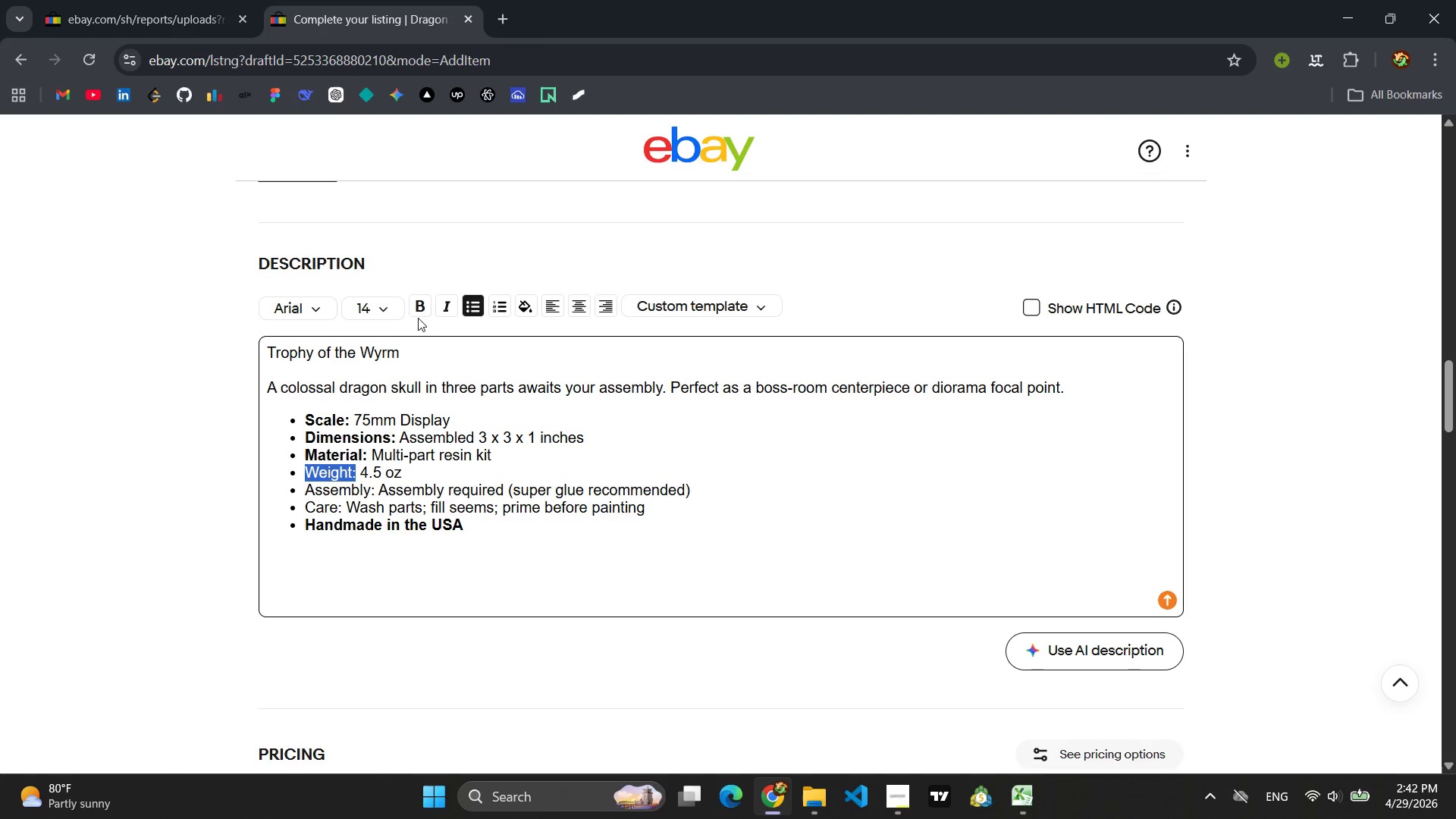 
left_click([418, 317])
 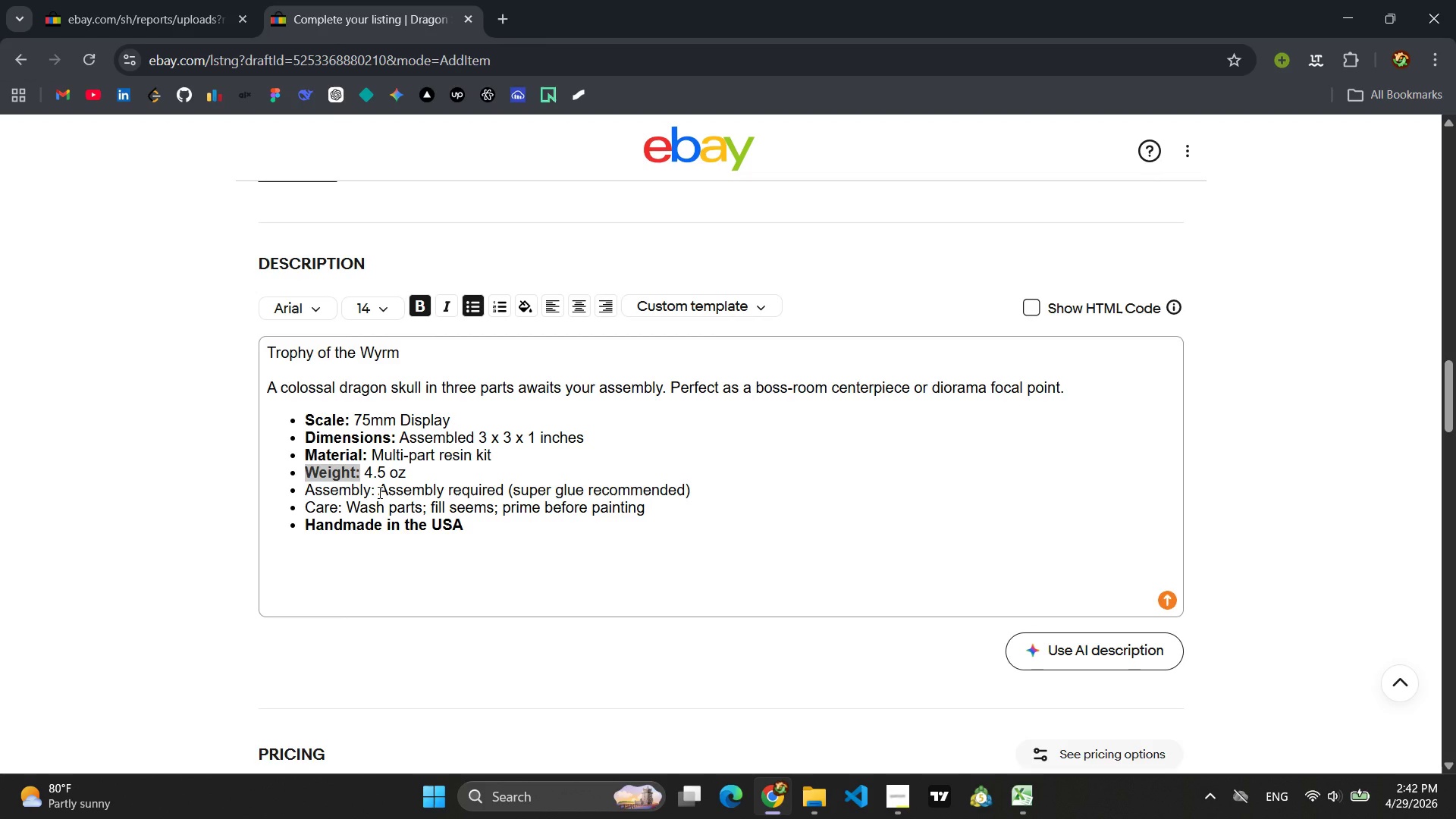 
left_click_drag(start_coordinate=[378, 492], to_coordinate=[309, 494])
 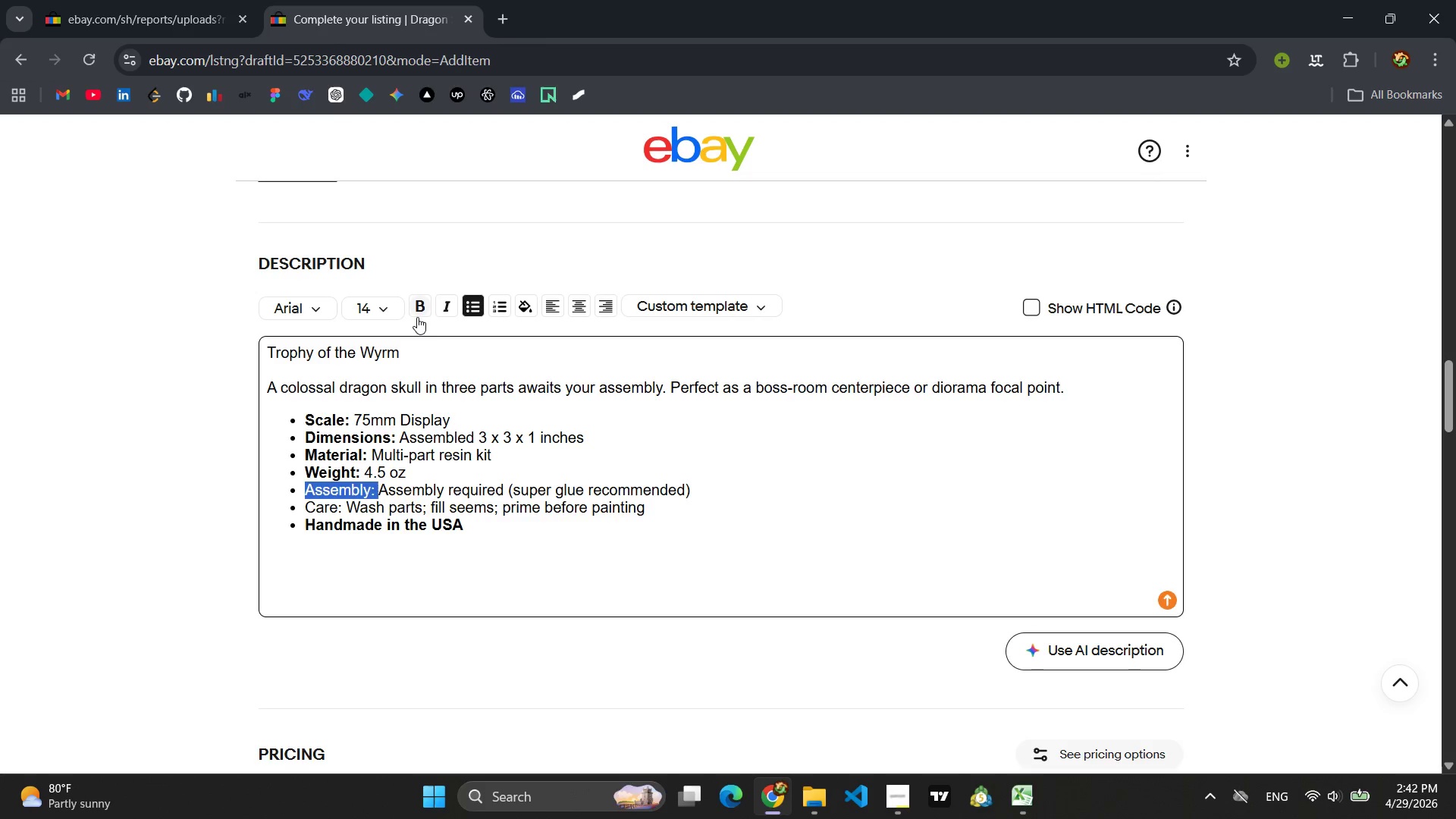 
left_click([417, 317])
 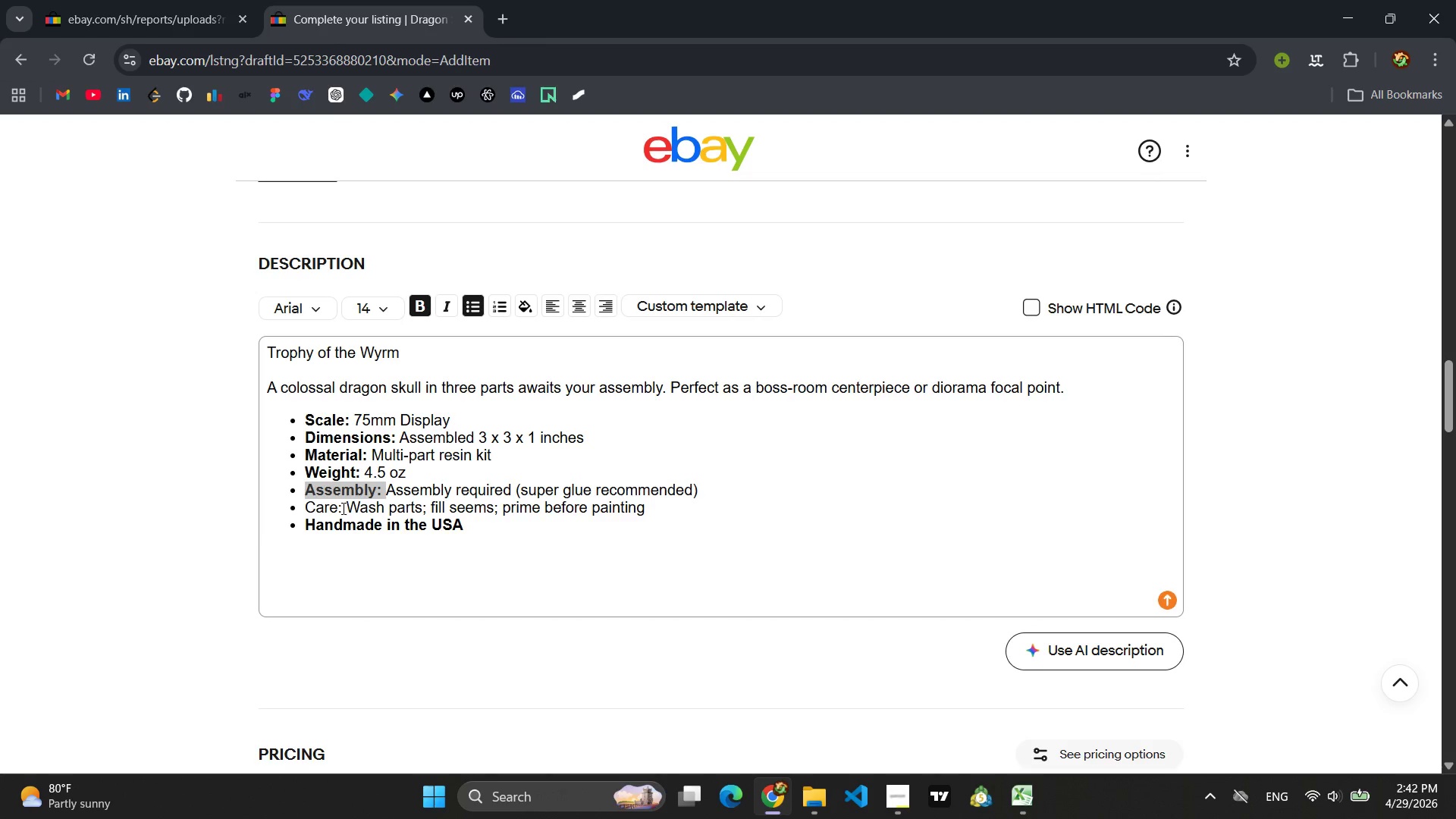 
left_click_drag(start_coordinate=[342, 508], to_coordinate=[300, 508])
 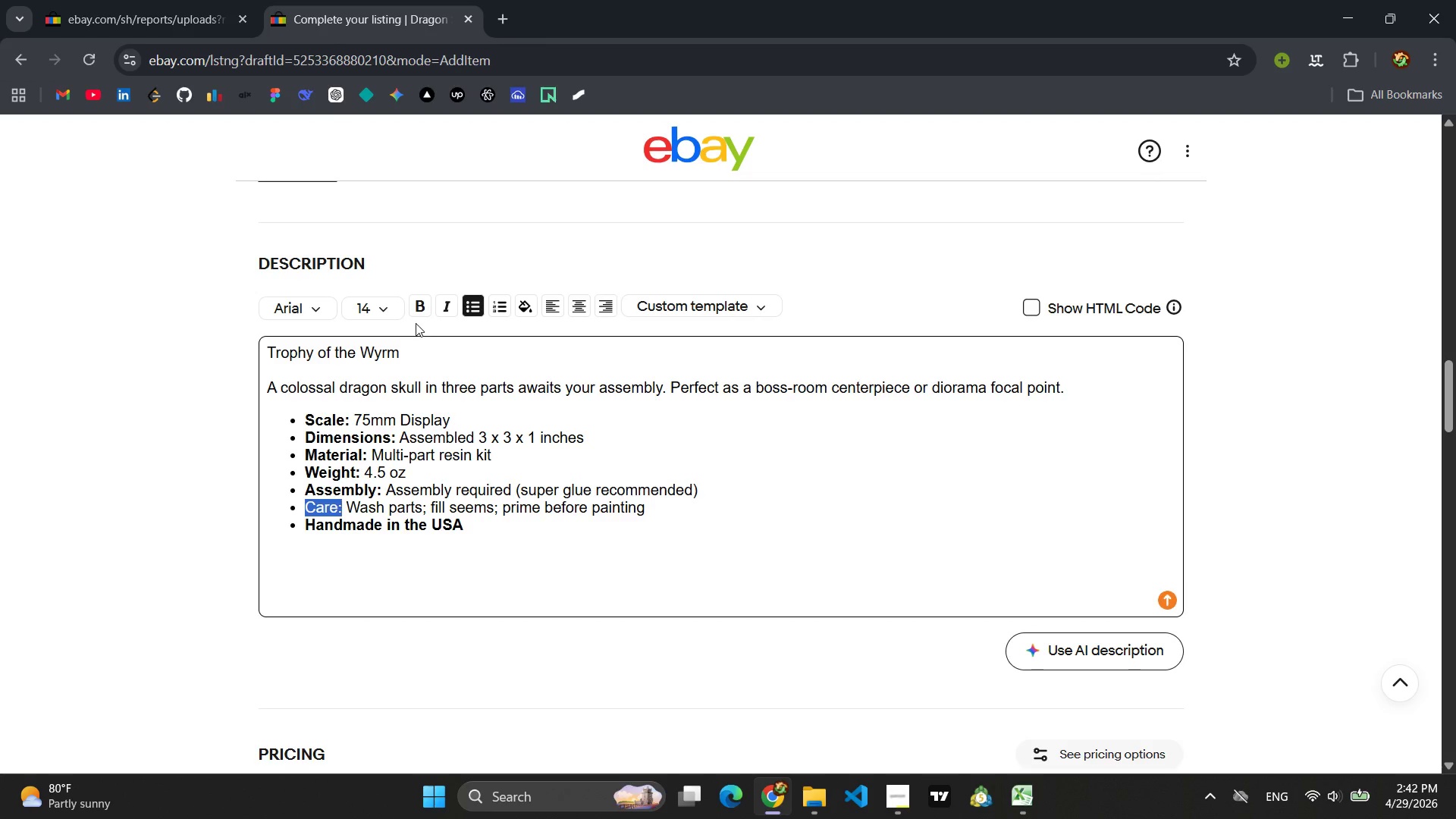 
left_click([421, 316])
 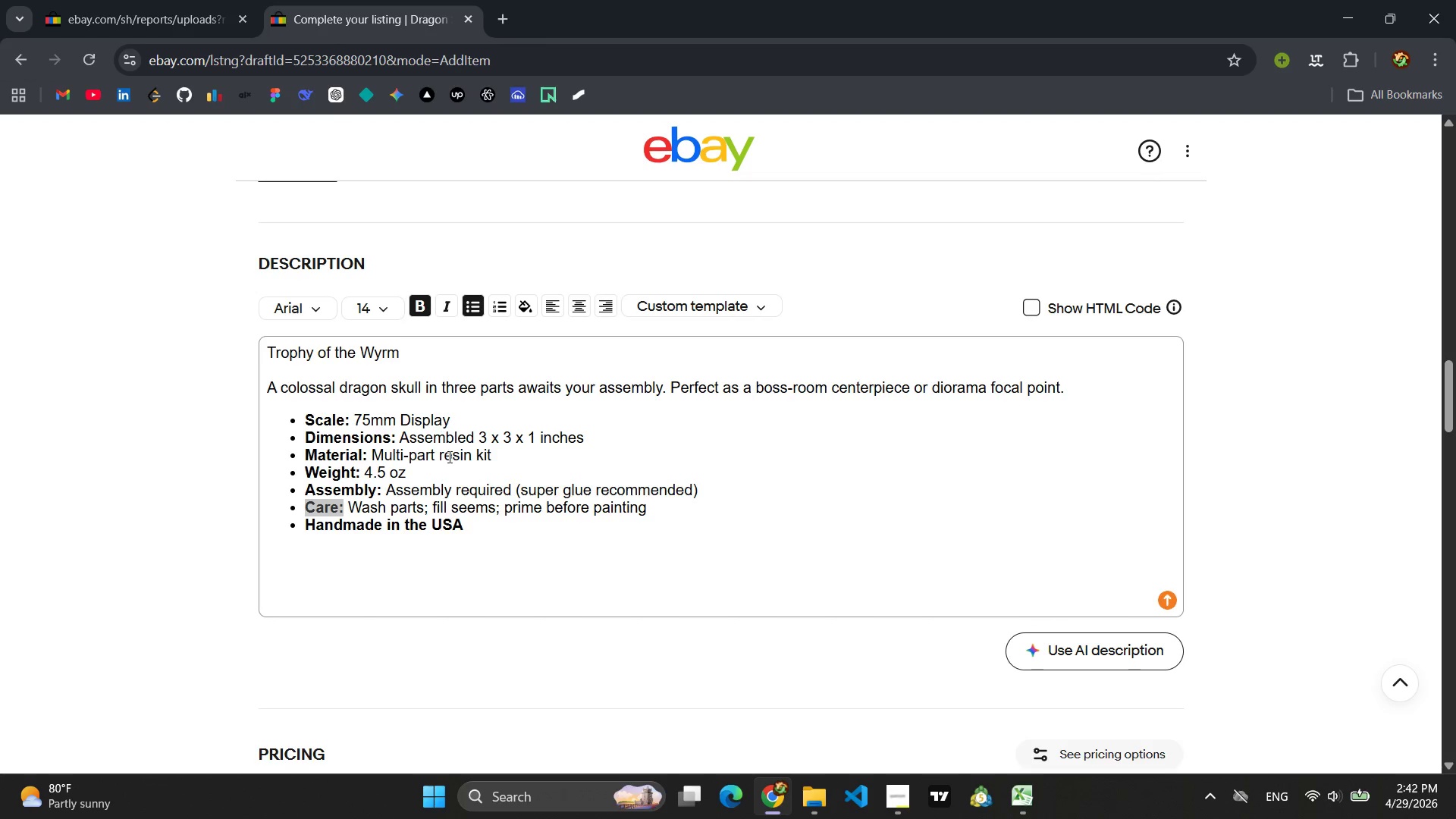 
left_click([478, 546])
 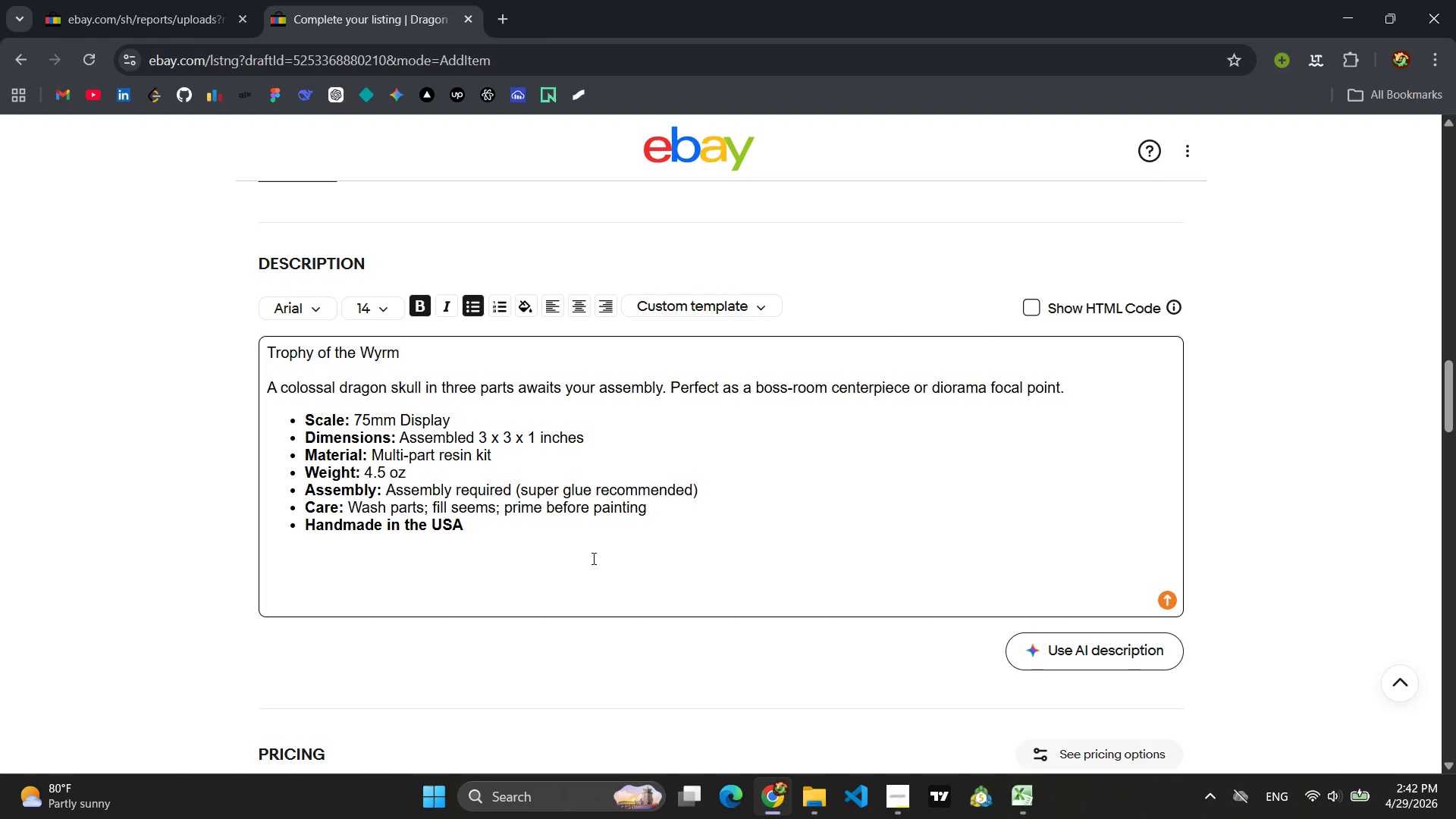 
scroll: coordinate [596, 557], scroll_direction: down, amount: 1.0
 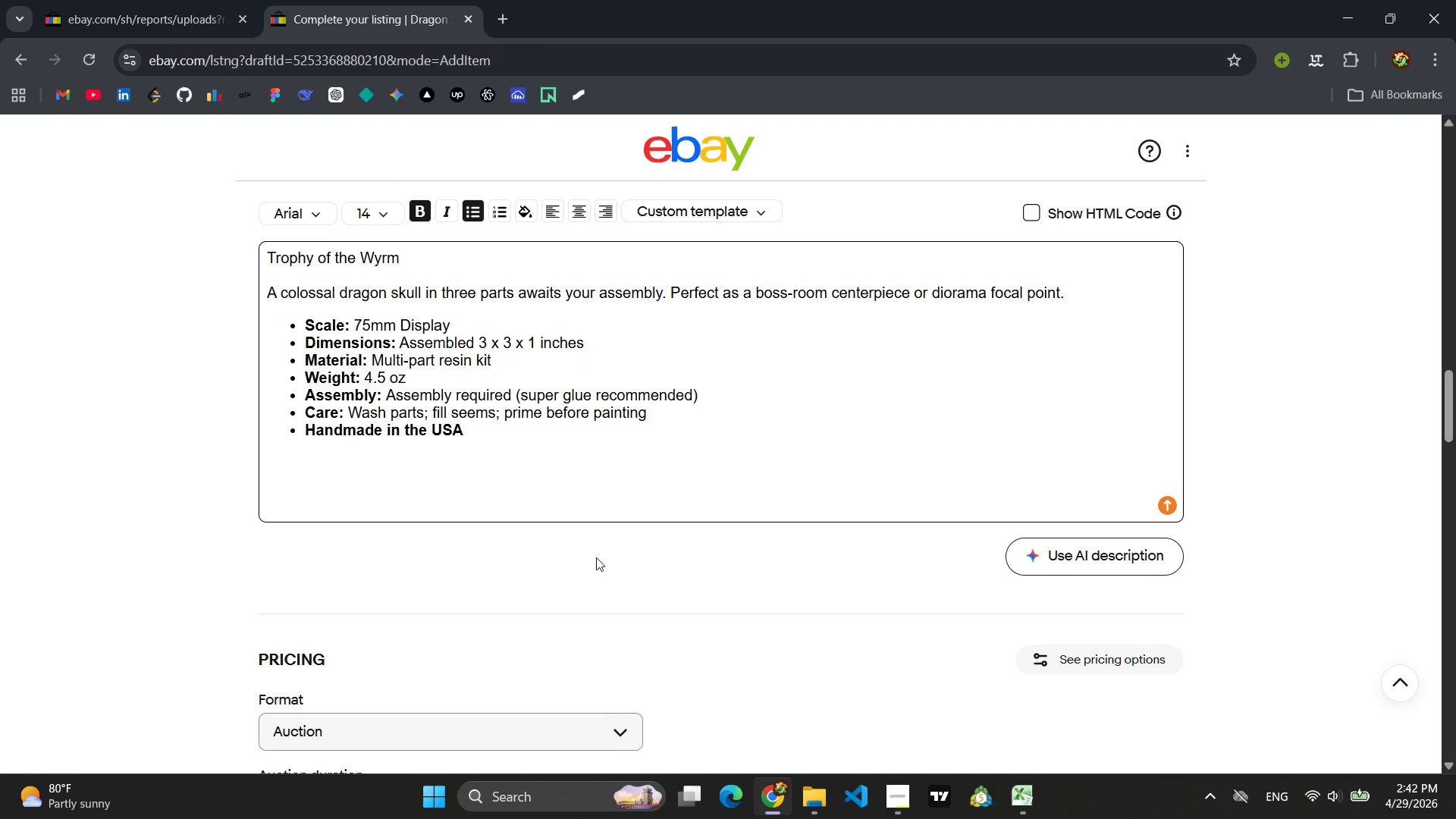 
scroll: coordinate [596, 557], scroll_direction: none, amount: 0.0
 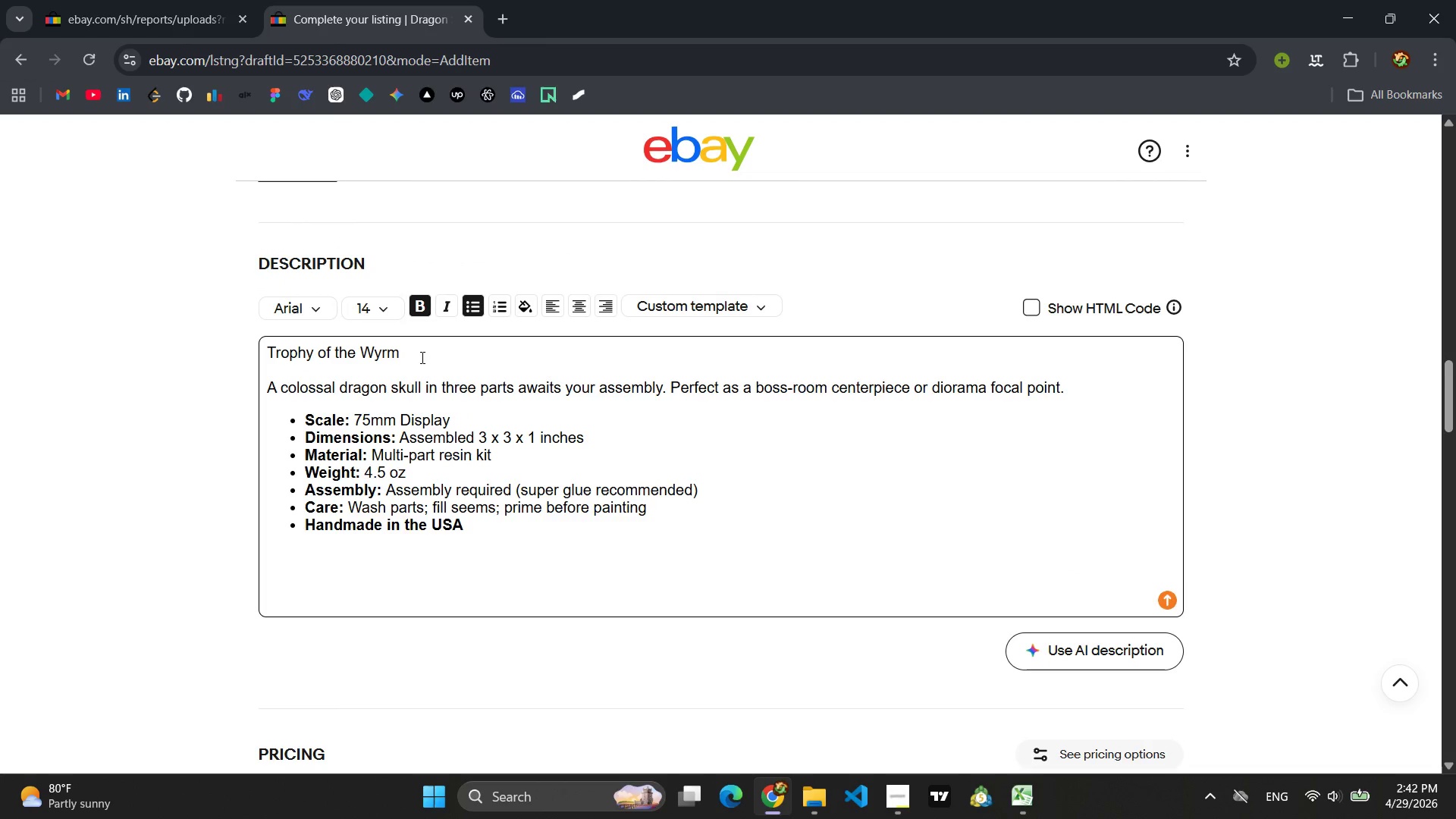 
left_click_drag(start_coordinate=[421, 357], to_coordinate=[249, 354])
 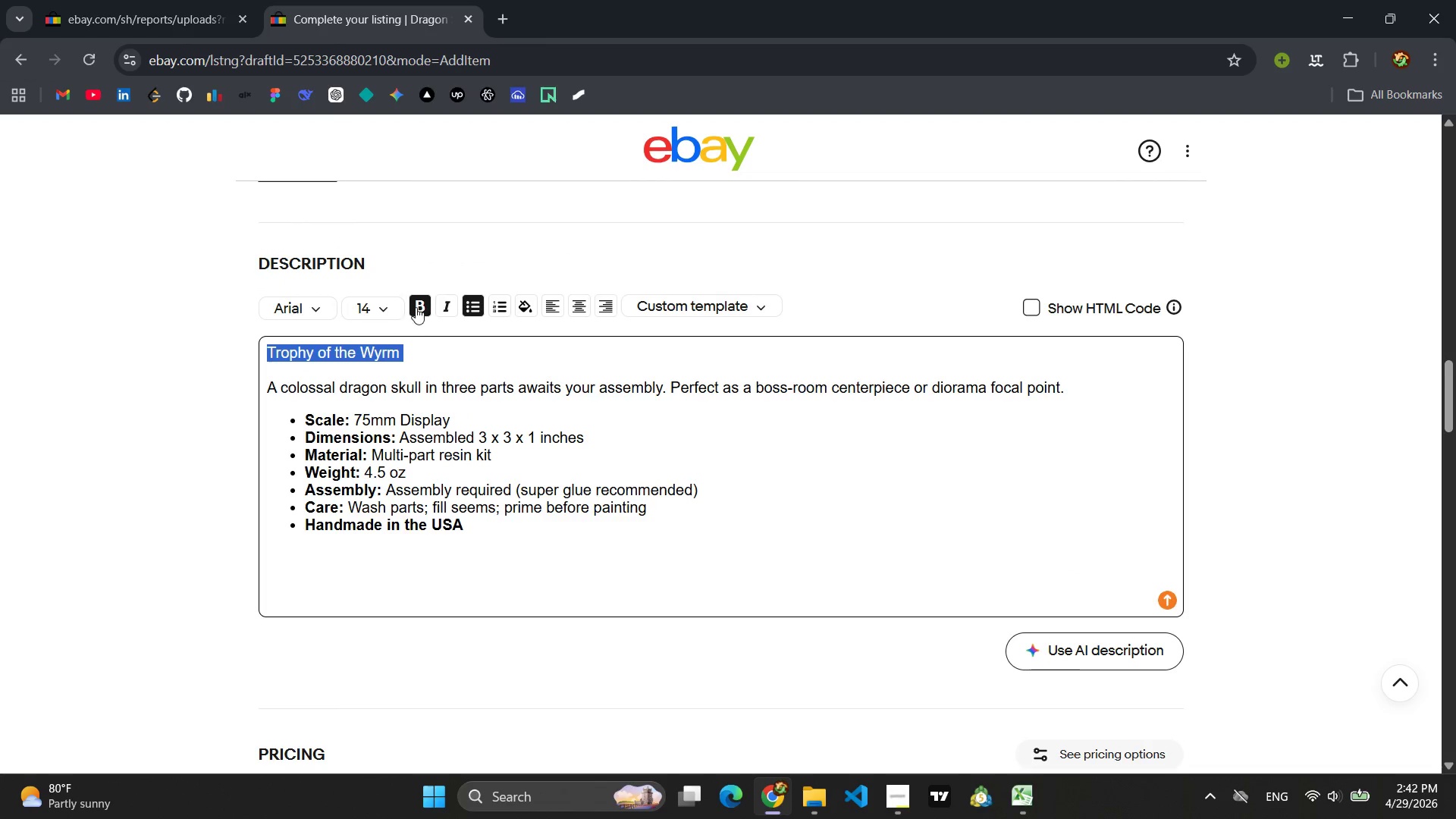 
left_click([416, 307])
 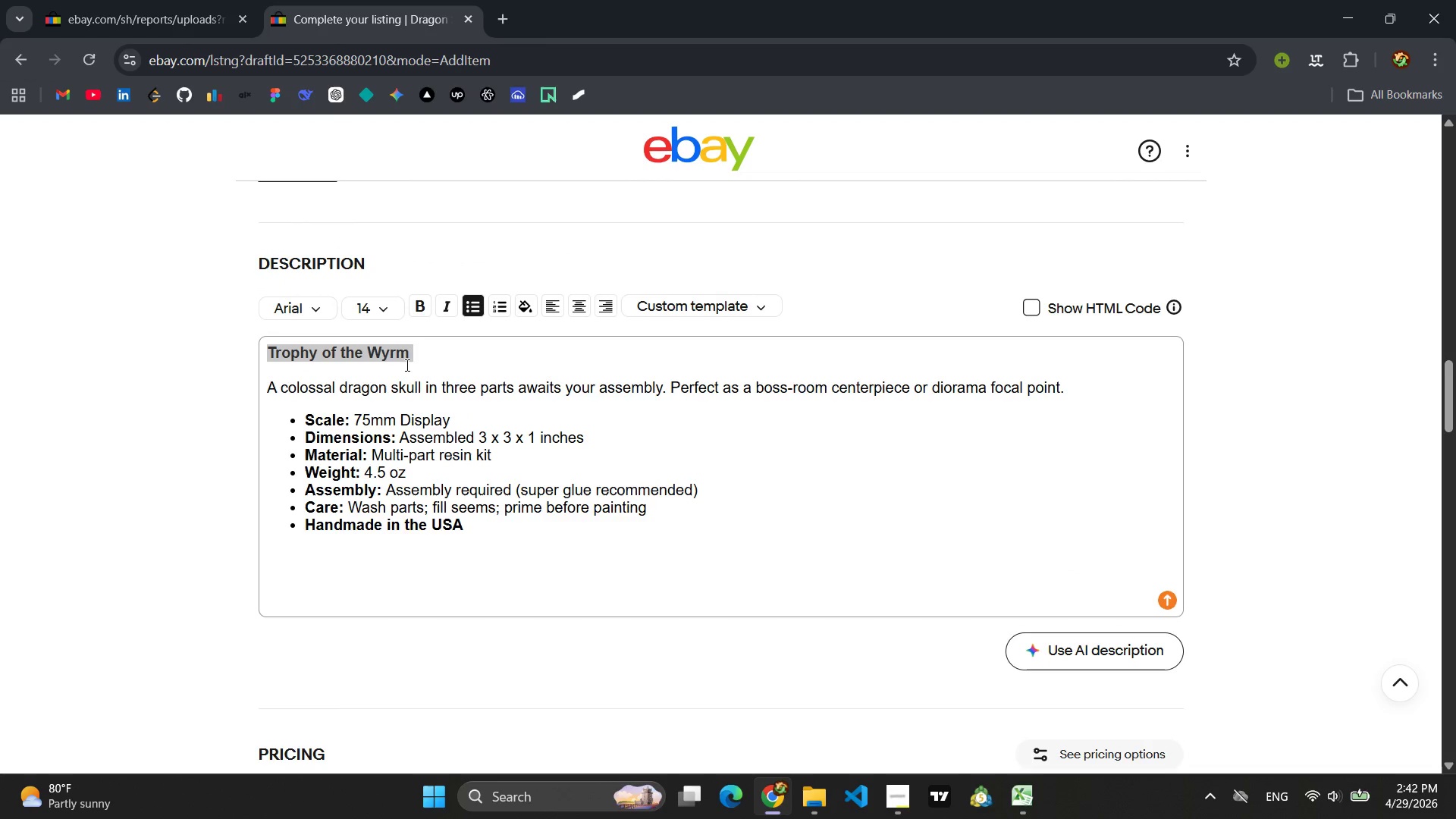 
left_click([316, 312])
 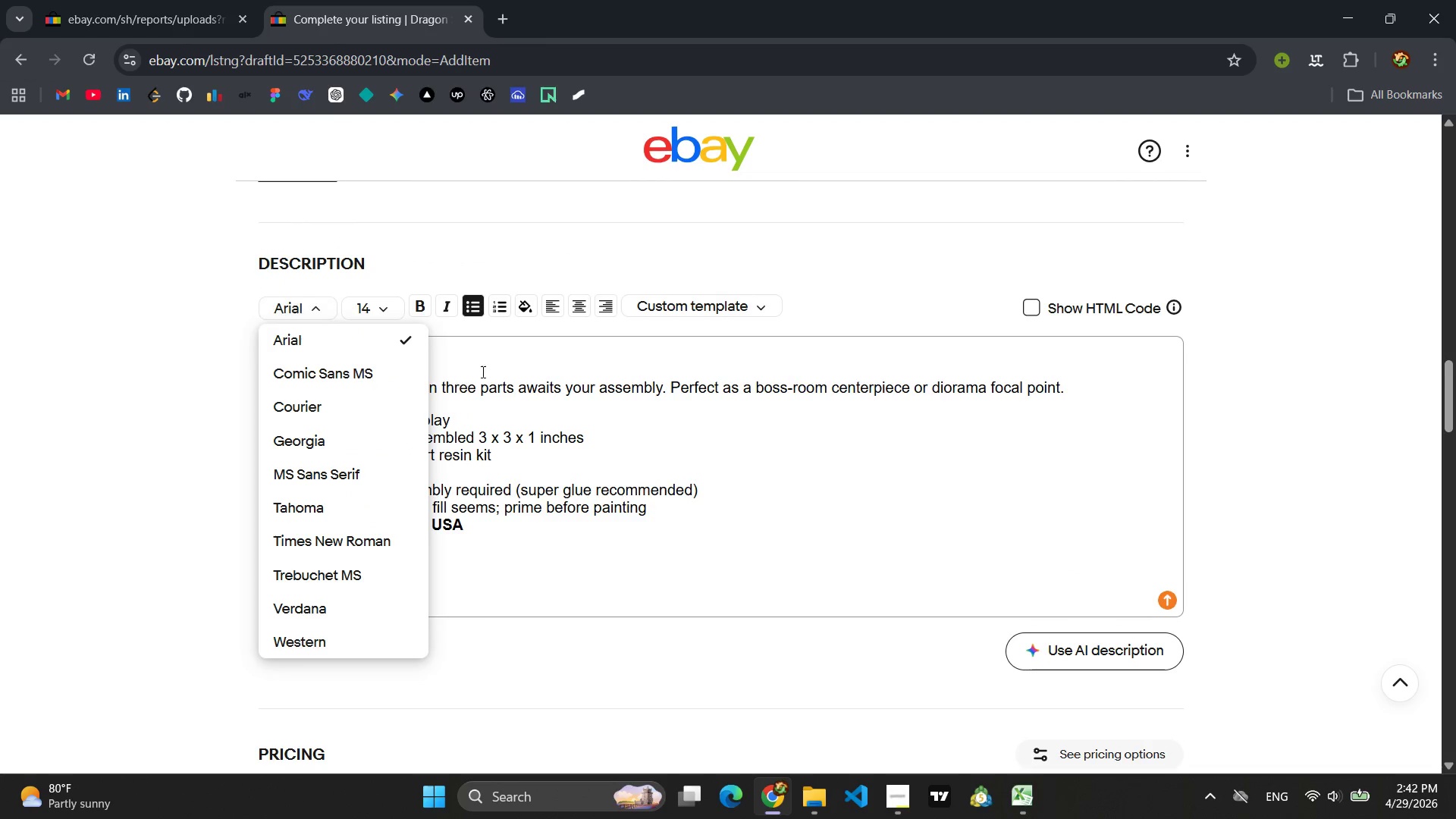 
left_click([490, 367])
 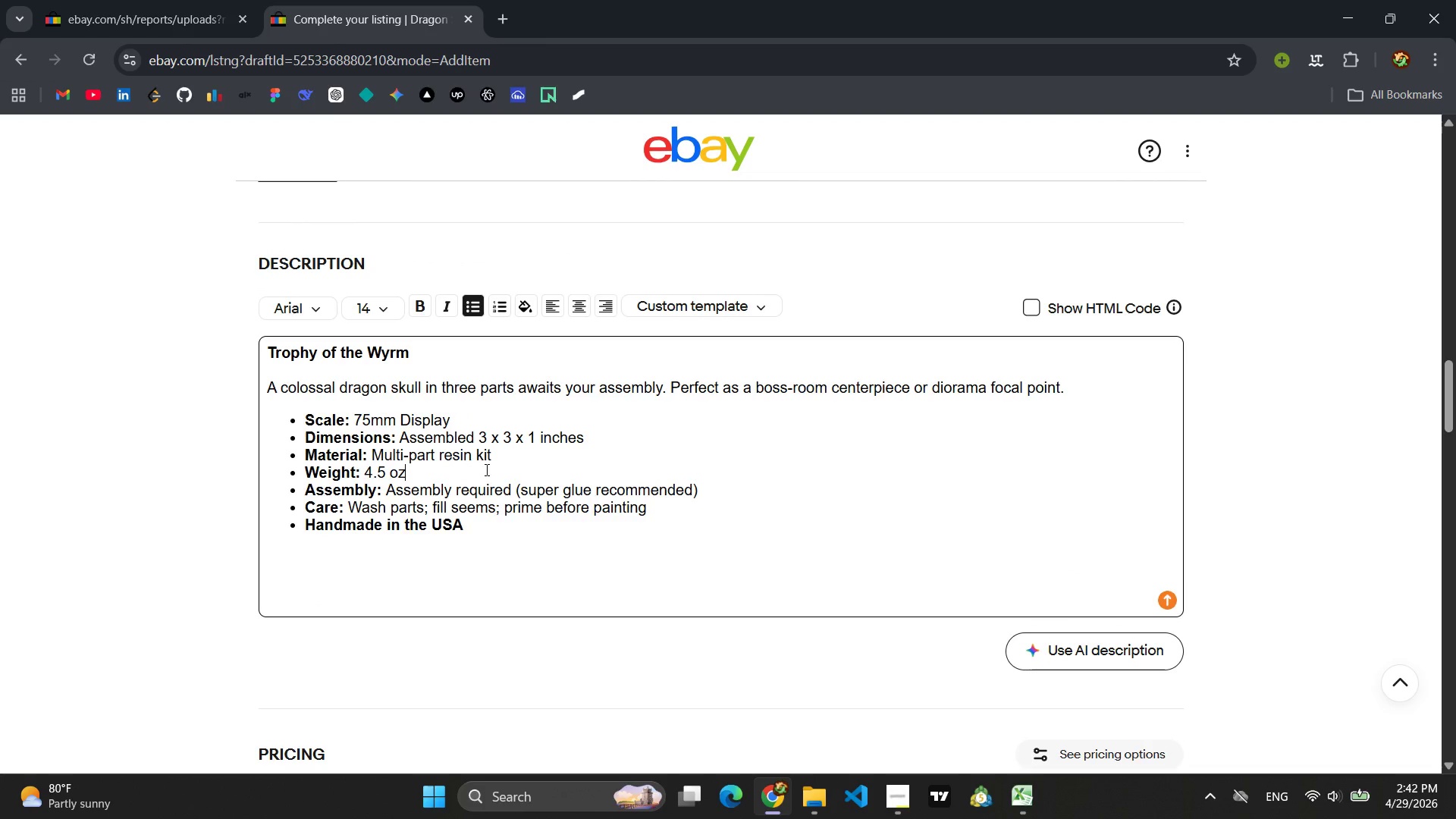 
left_click([1034, 310])
 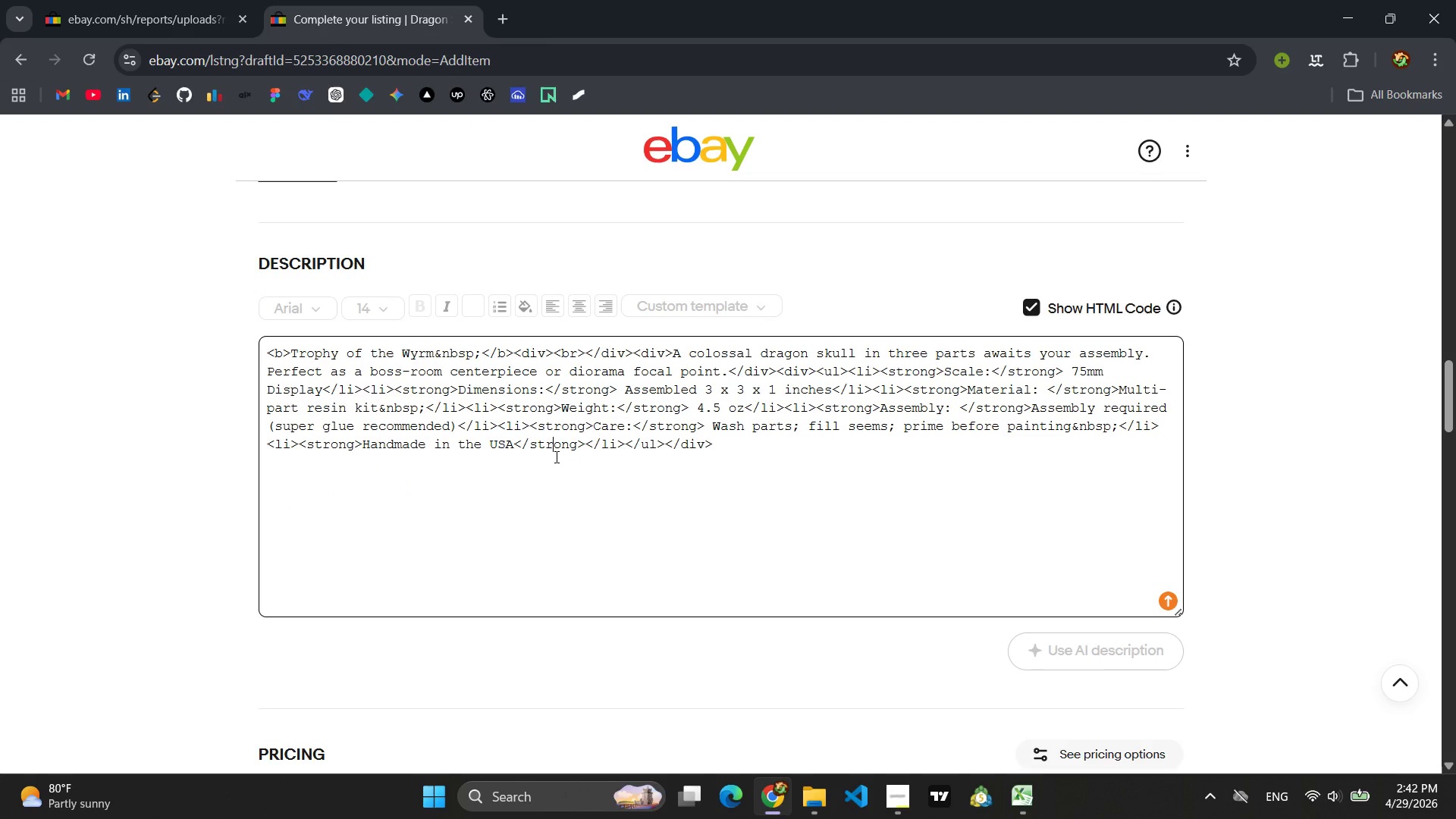 
key(Control+A)
 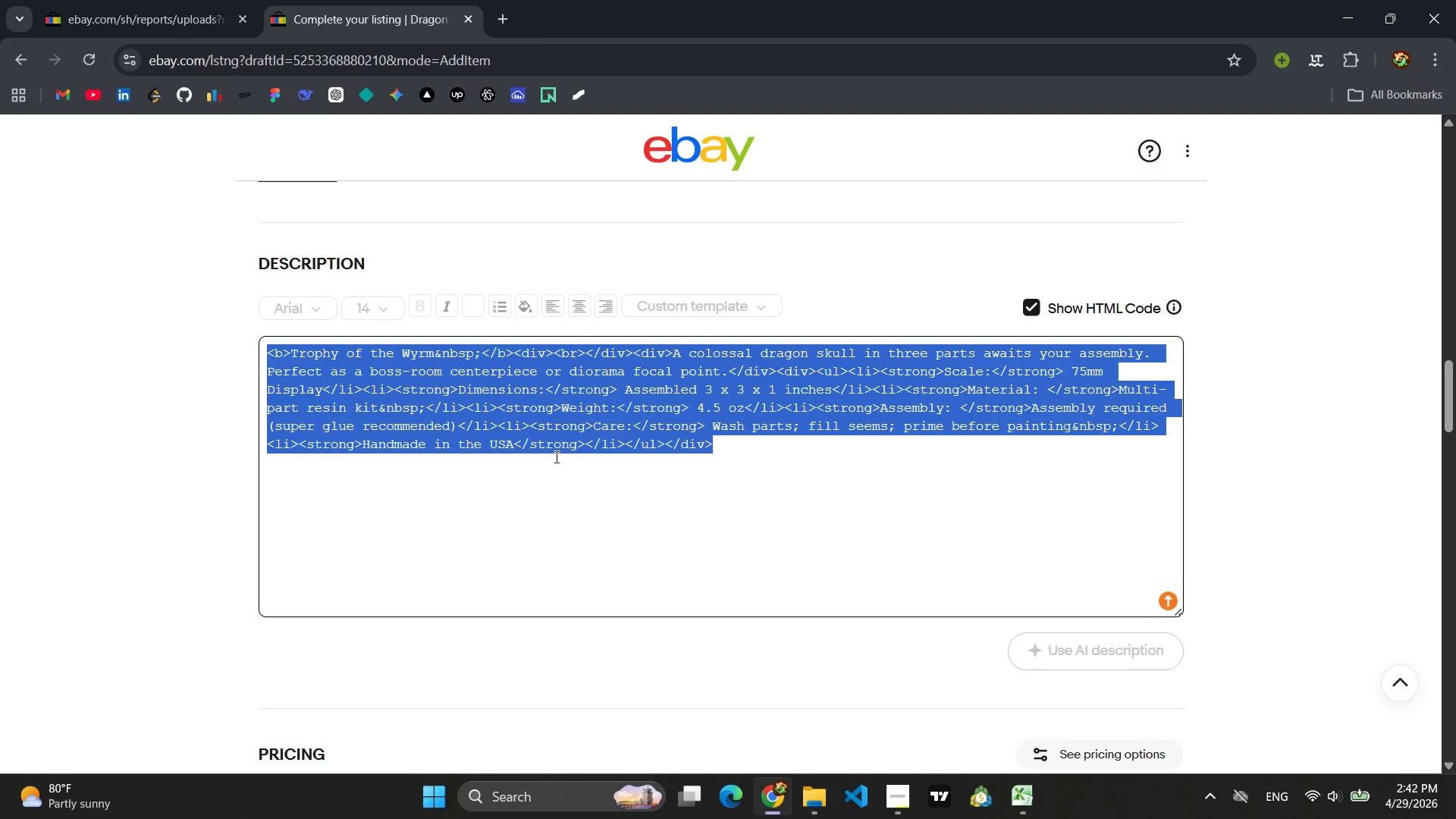 
key(Control+C)
 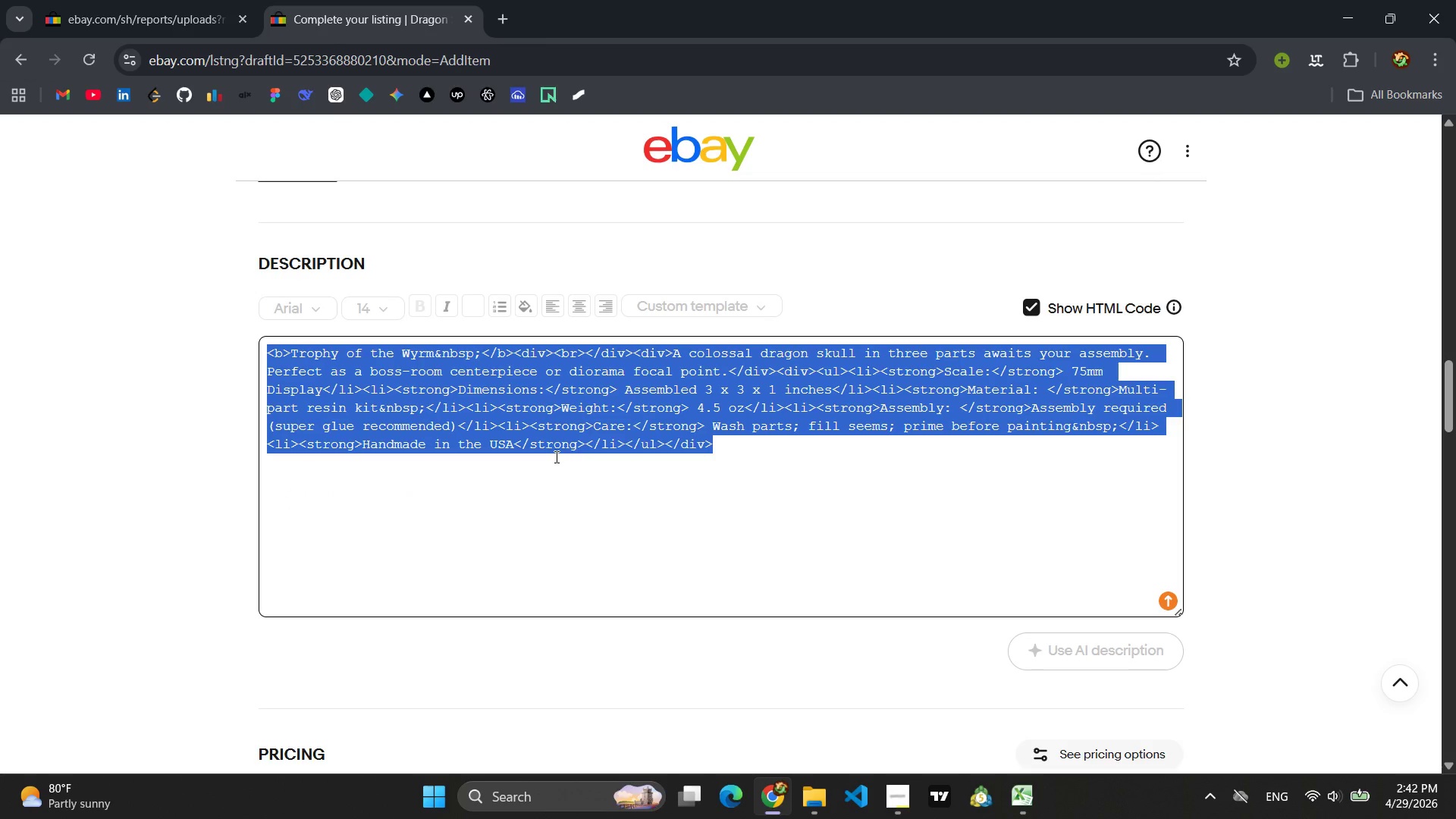 
key(CapsLock)
 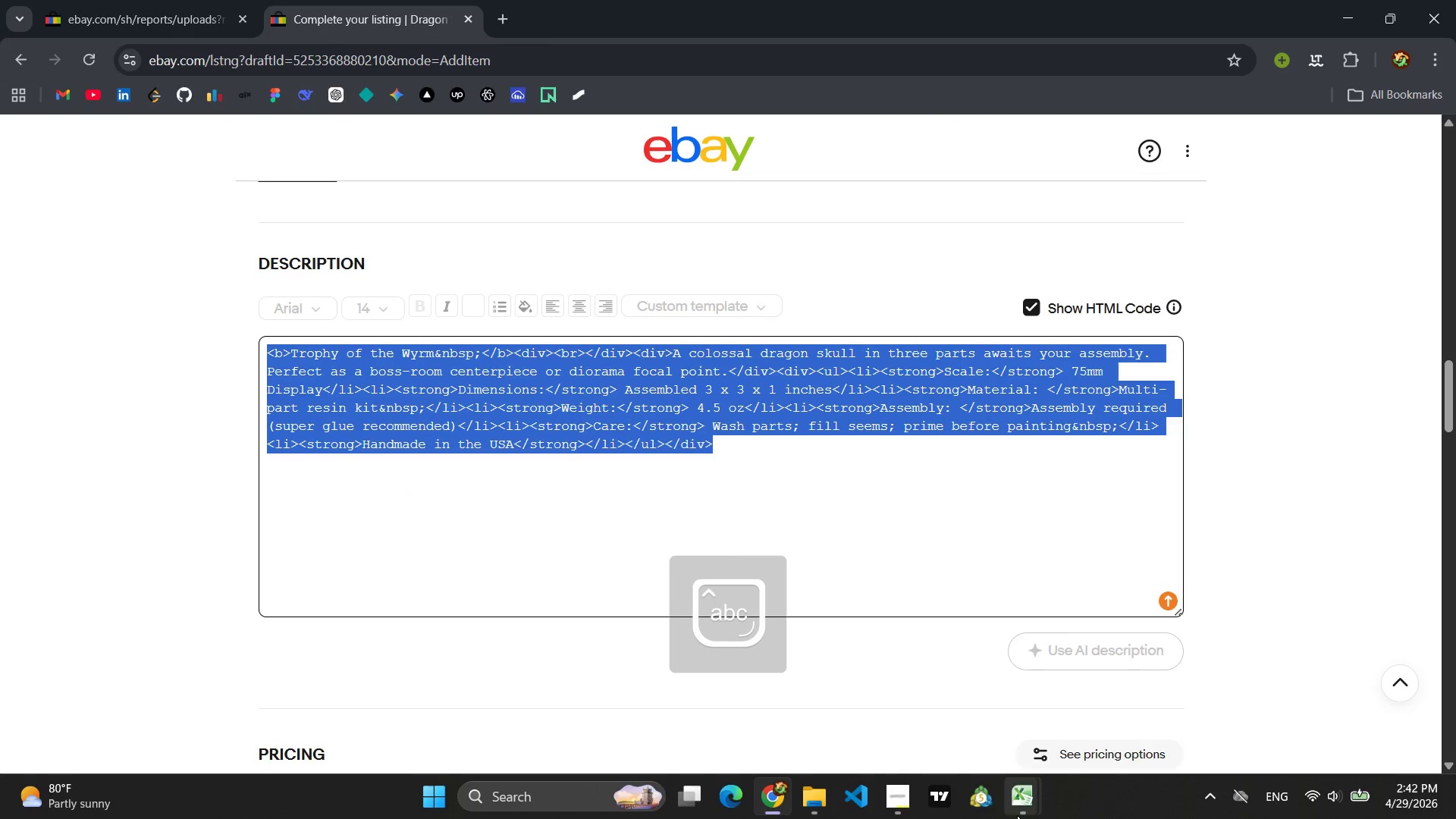 
left_click([1103, 706])
 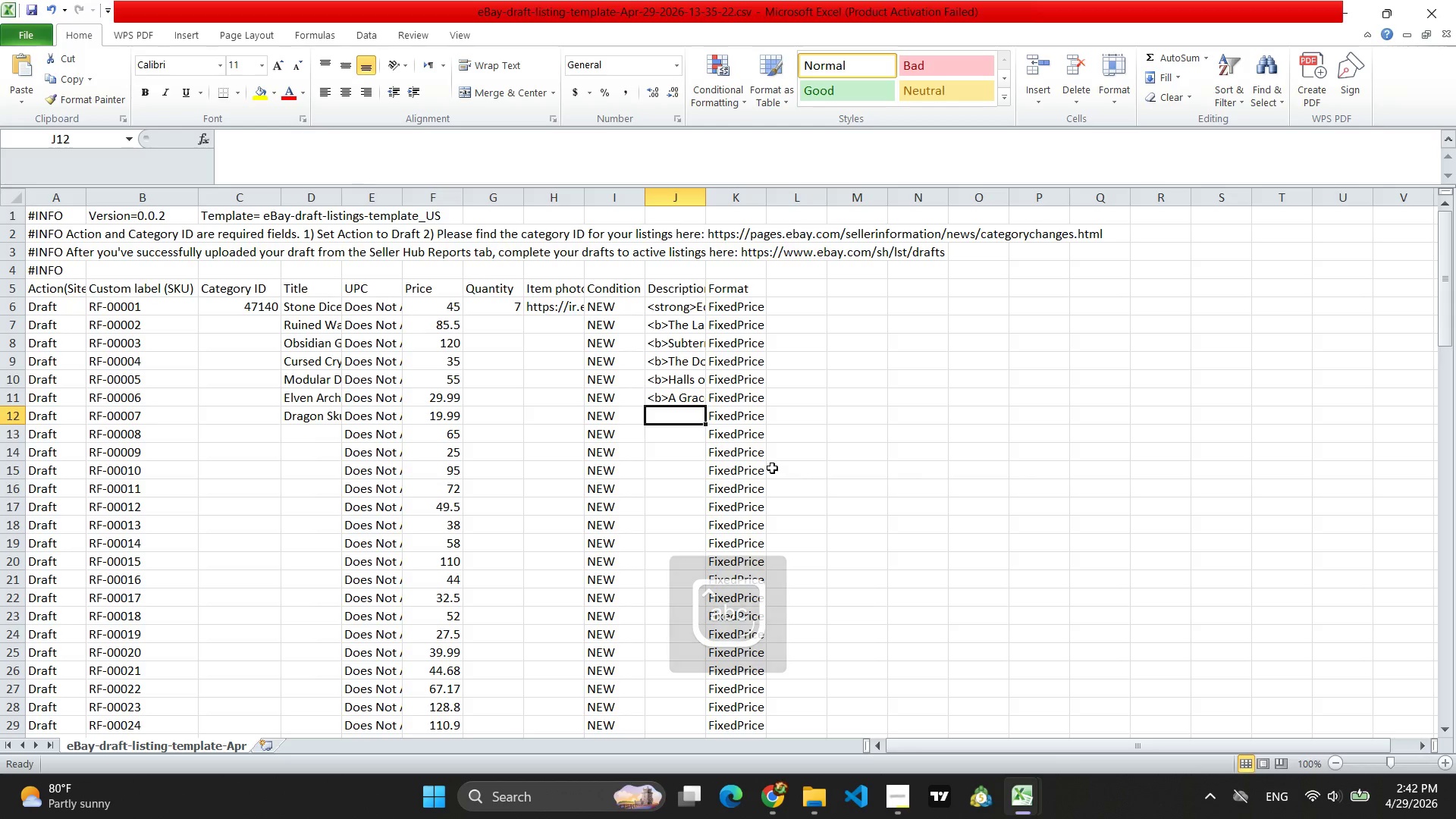 
key(Control+V)
 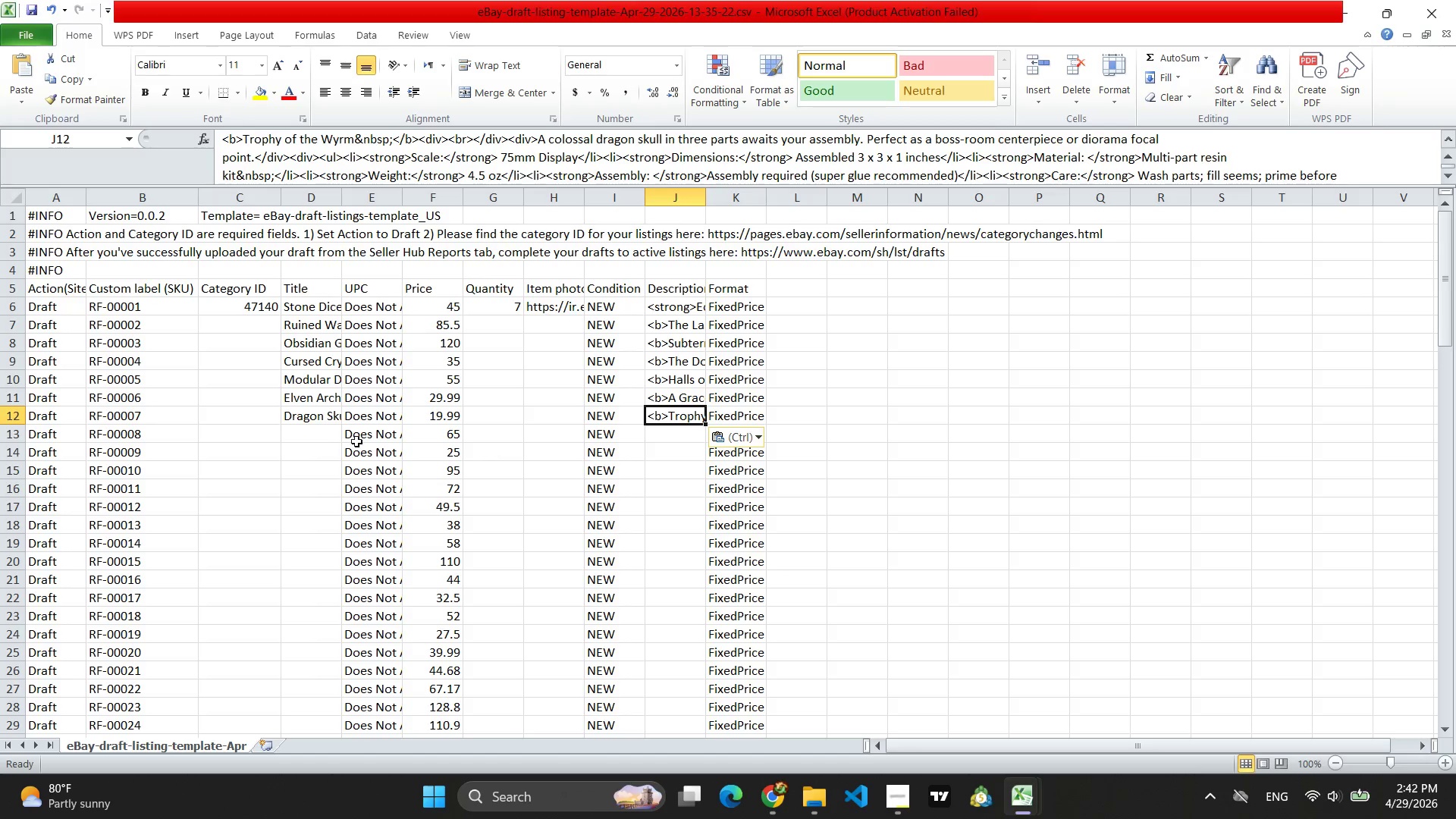 
left_click([298, 433])
 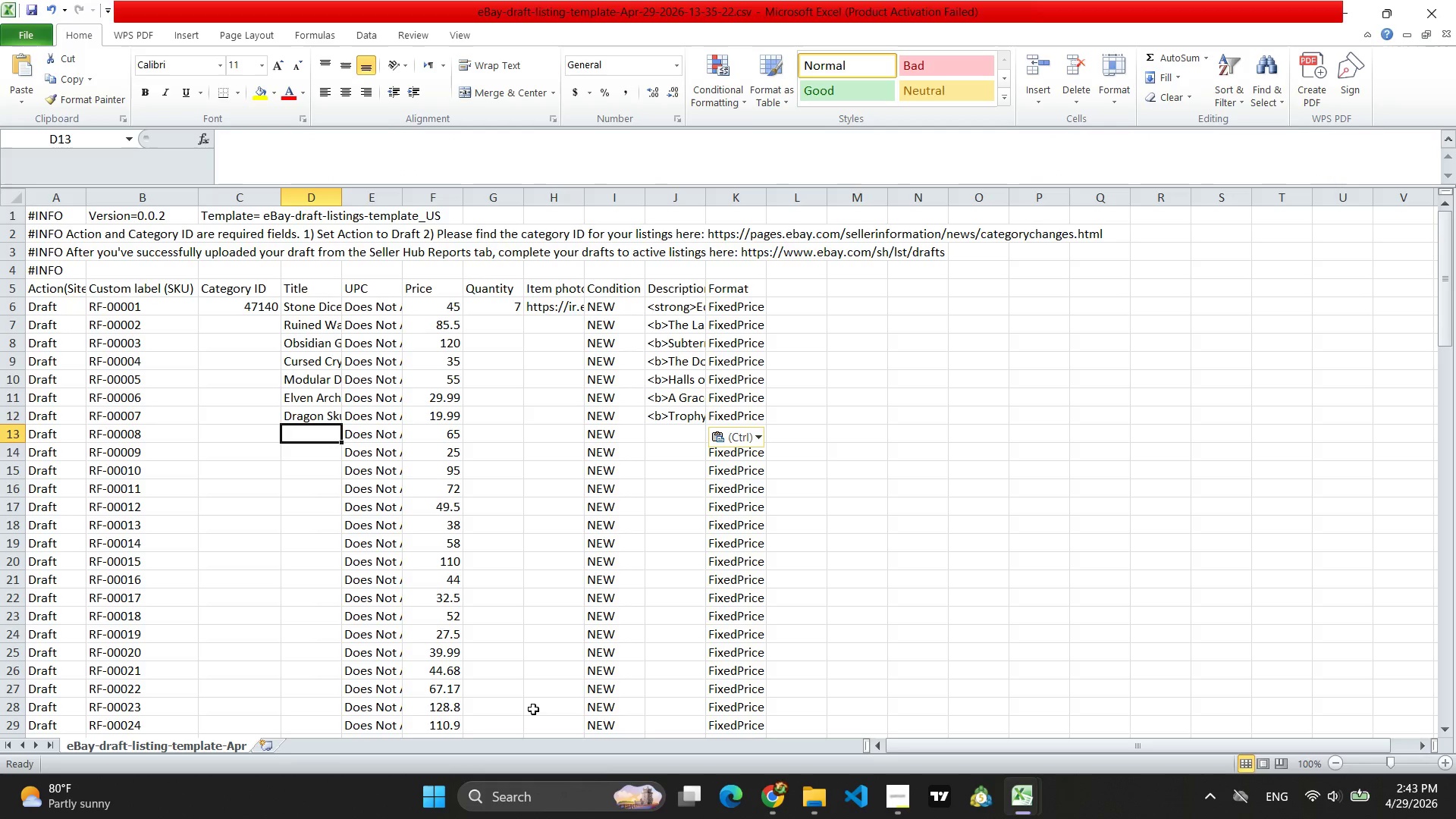 
left_click([784, 803])
 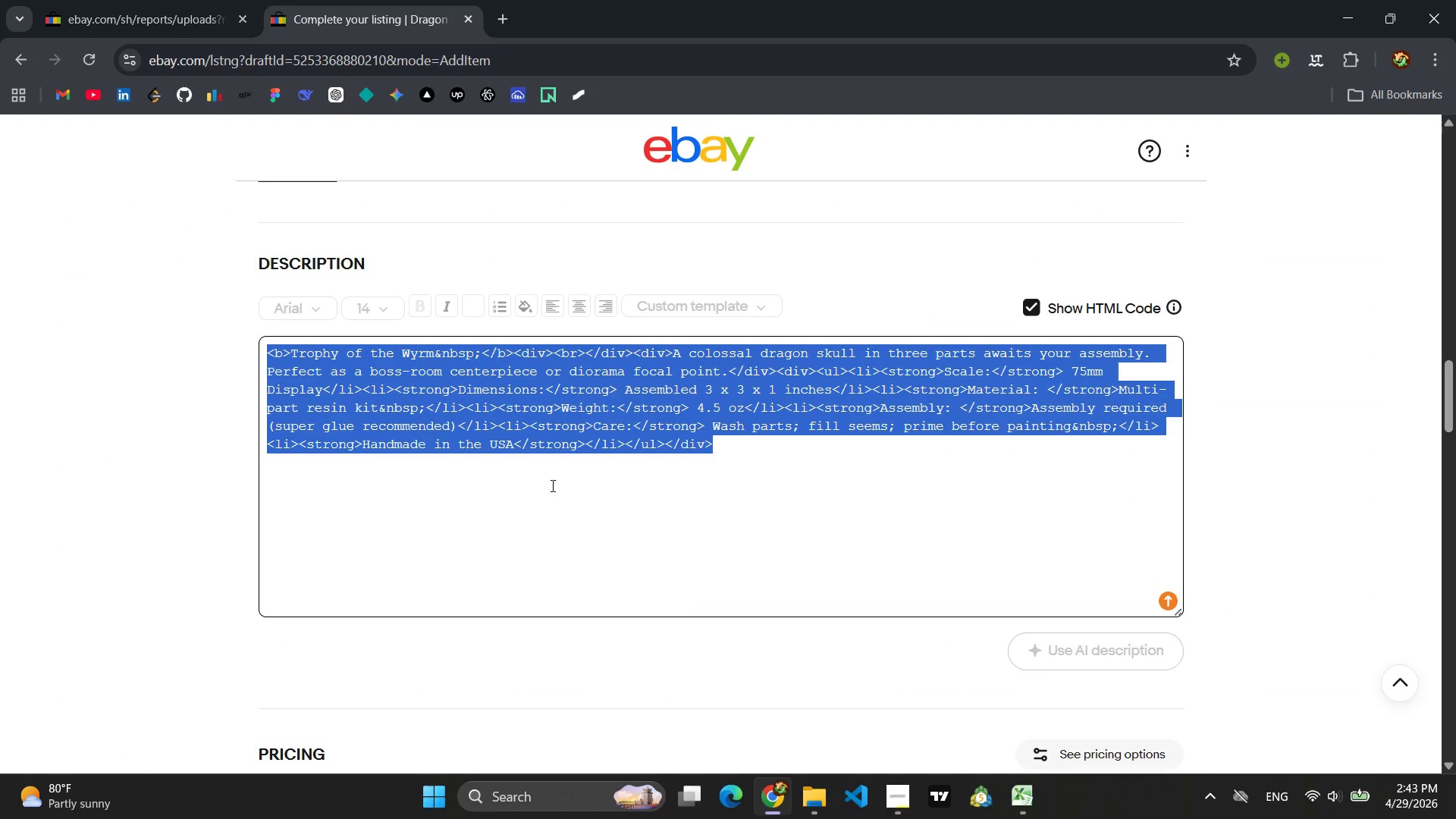 
scroll: coordinate [590, 474], scroll_direction: up, amount: 23.0
 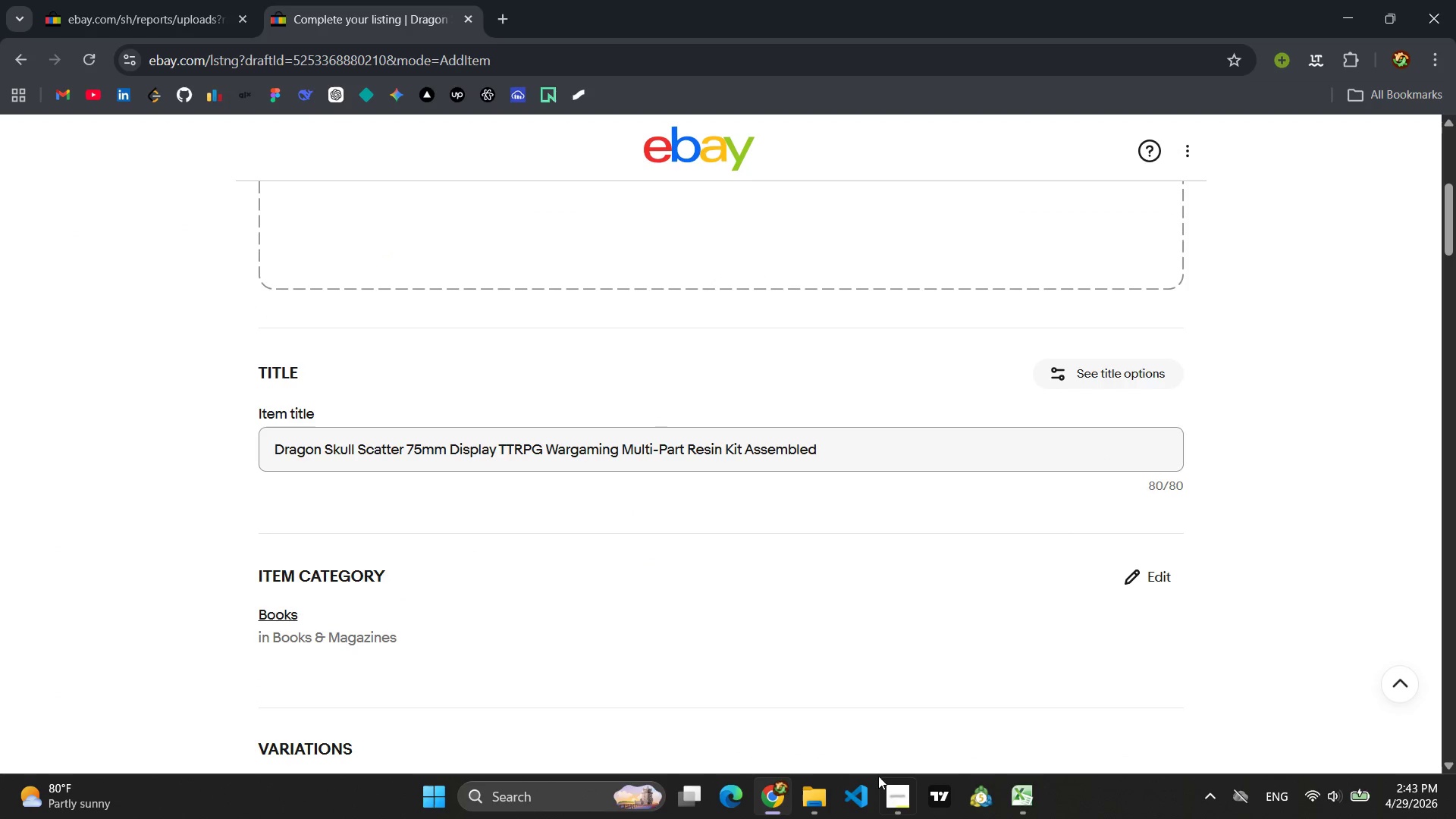 
left_click([886, 805])